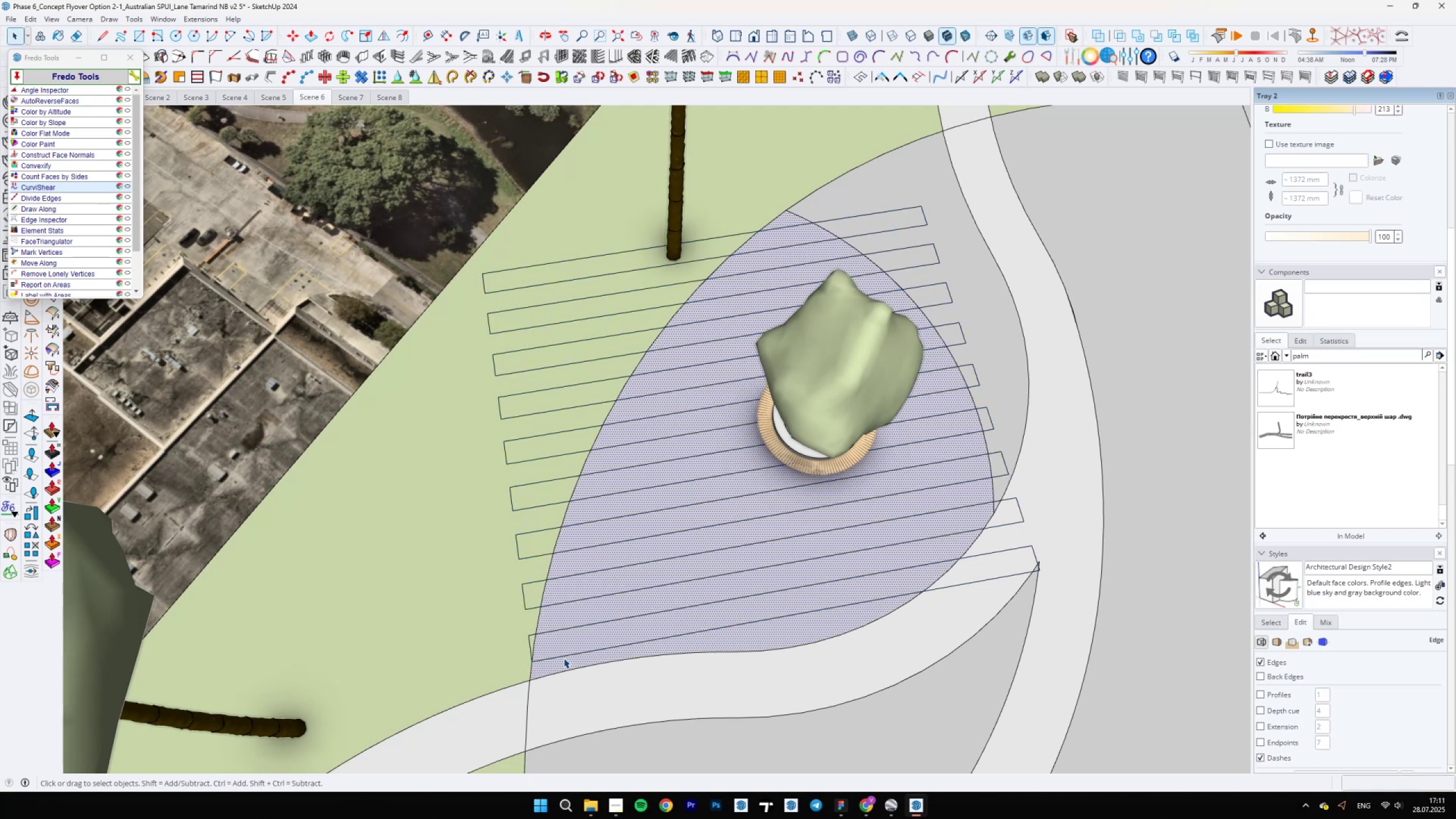 
left_click([560, 658])
 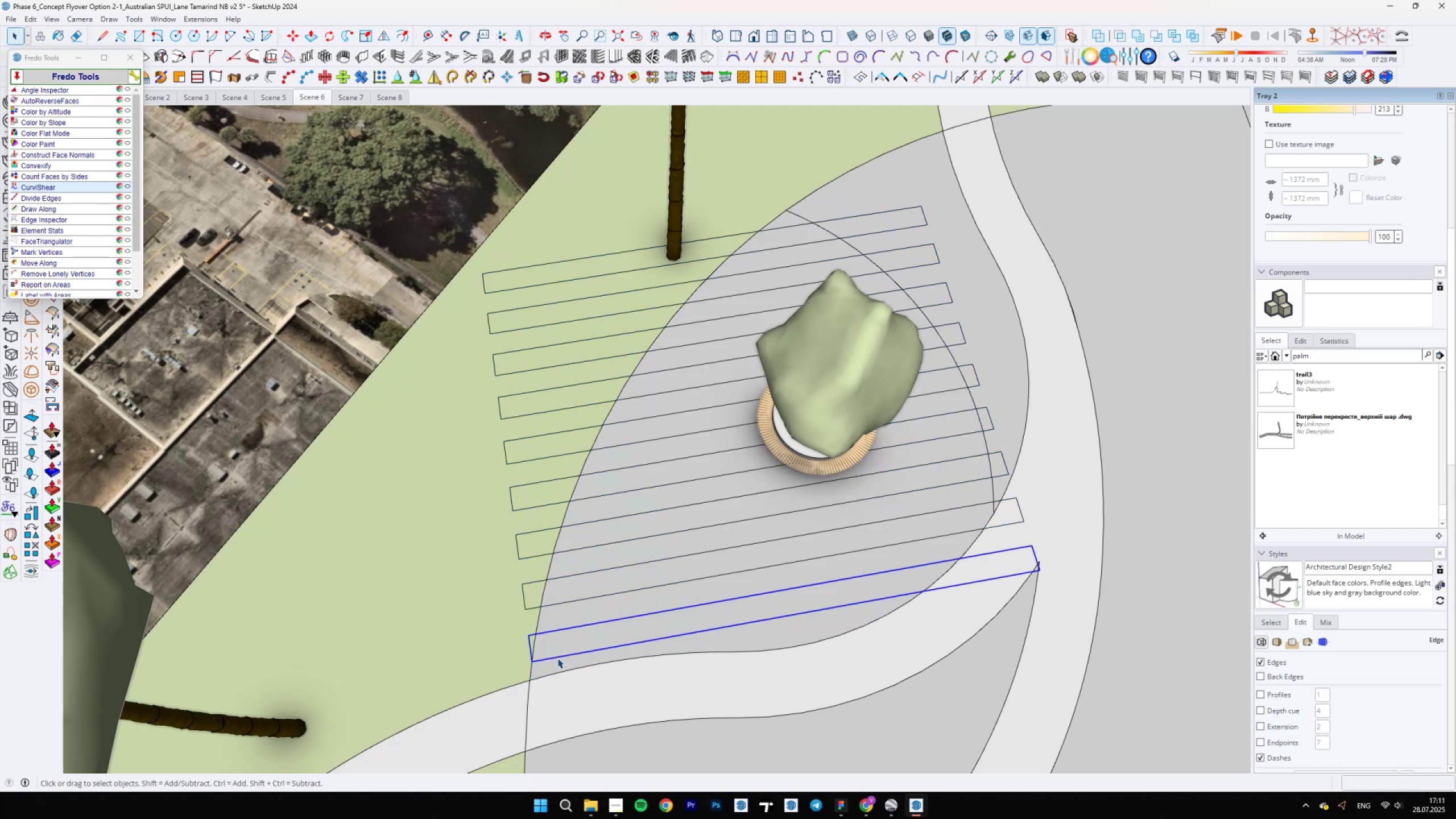 
scroll: coordinate [553, 660], scroll_direction: down, amount: 5.0
 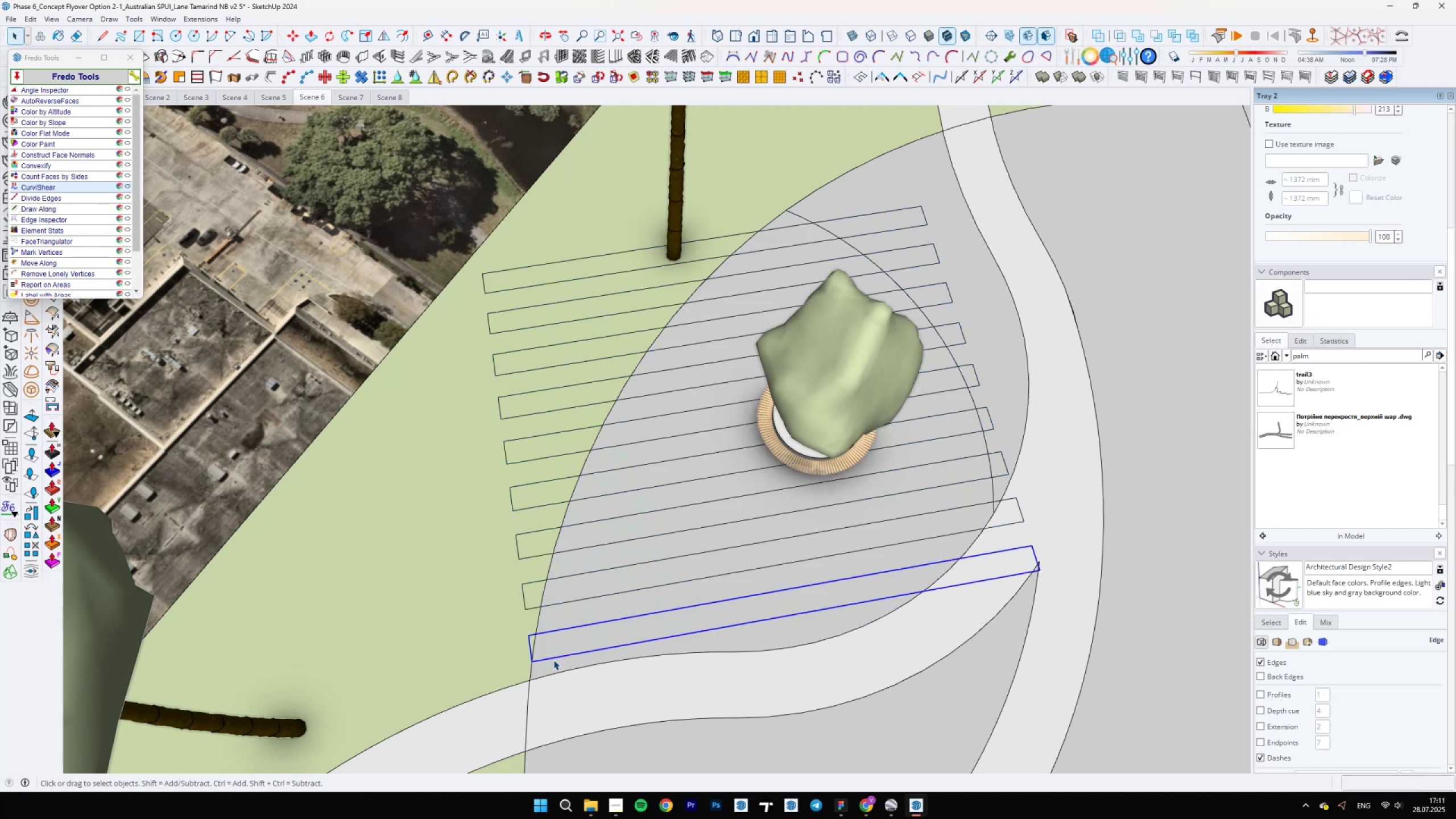 
key(M)
 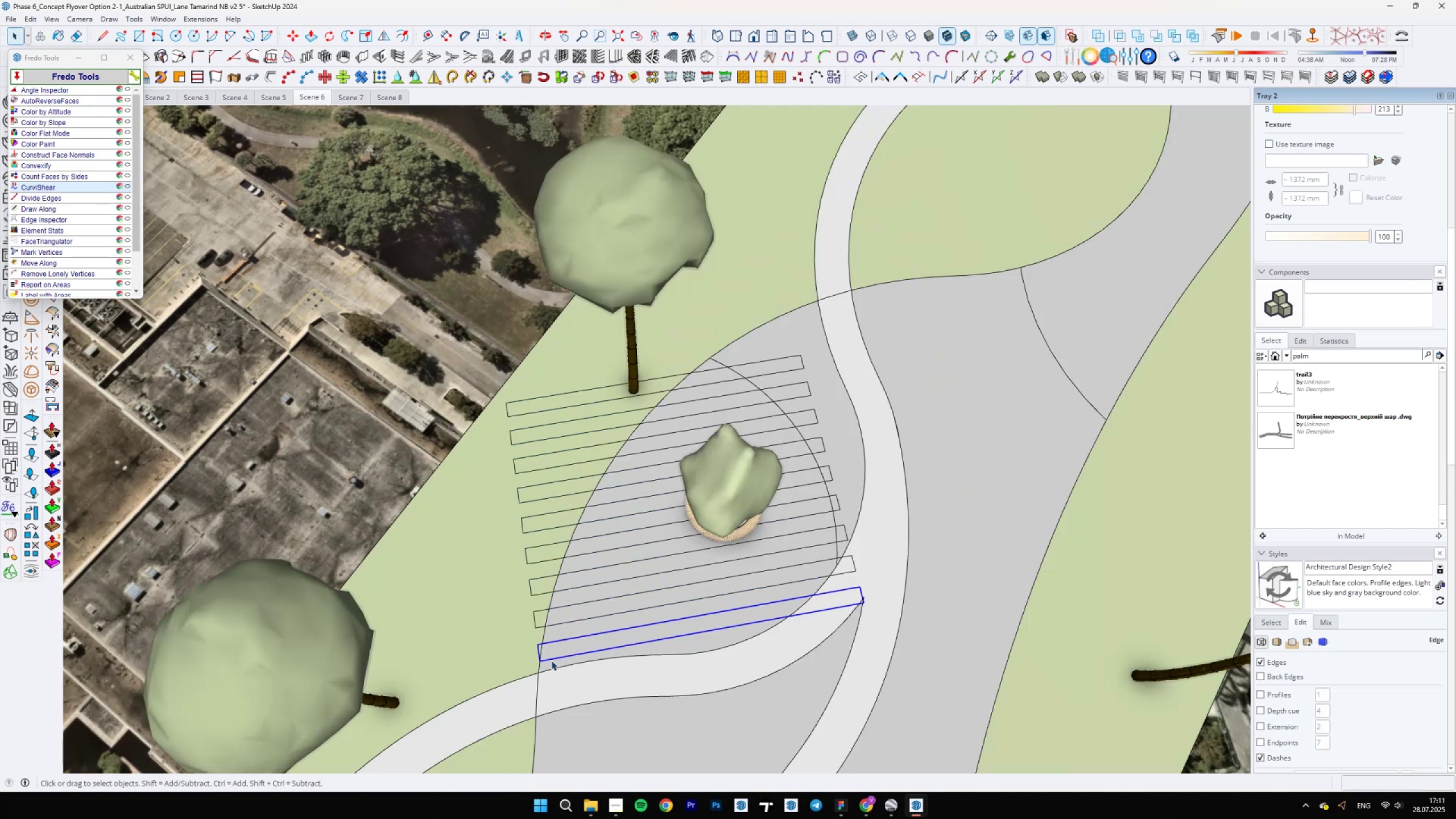 
key(Control+ControlLeft)
 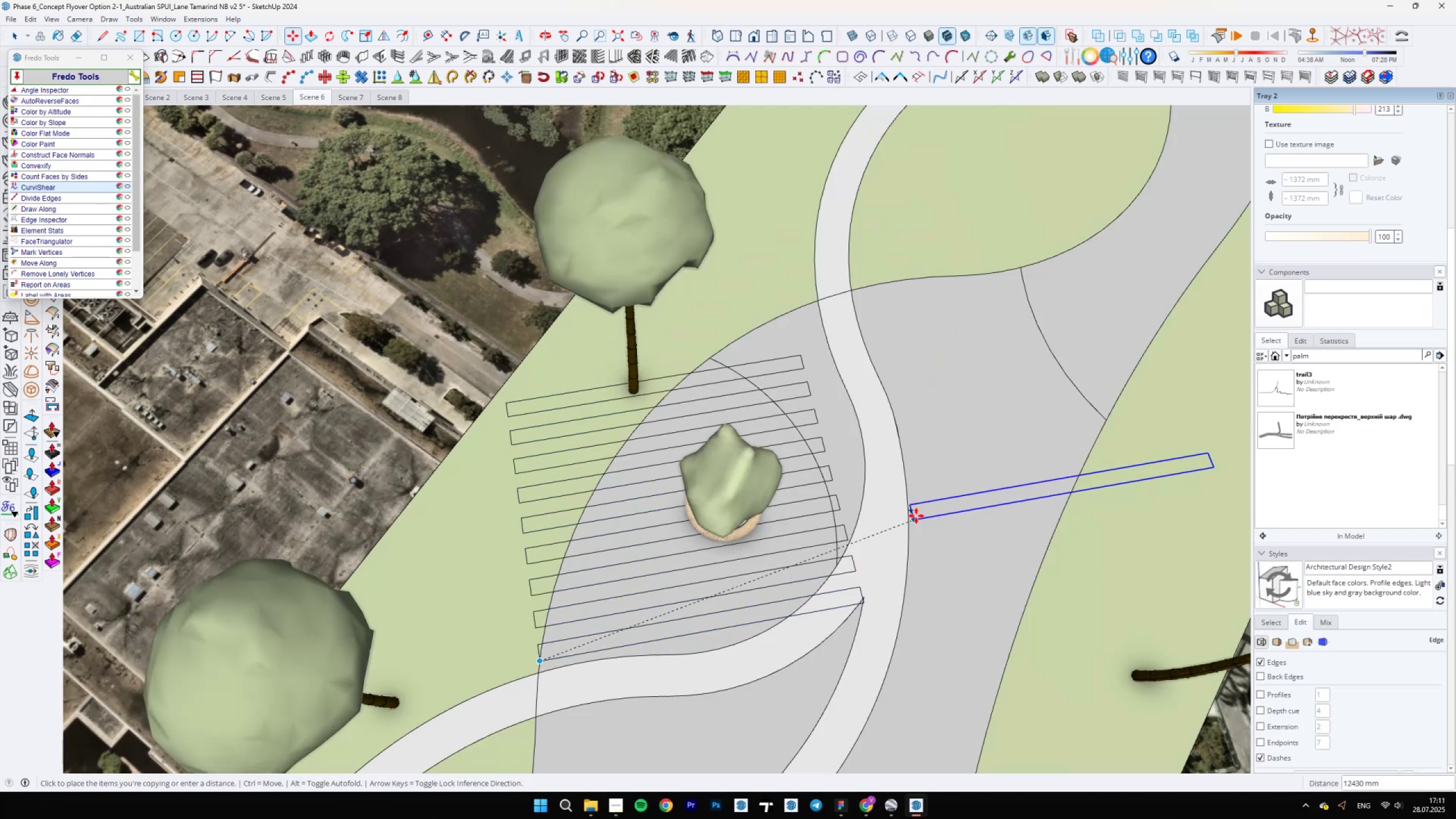 
left_click([954, 484])
 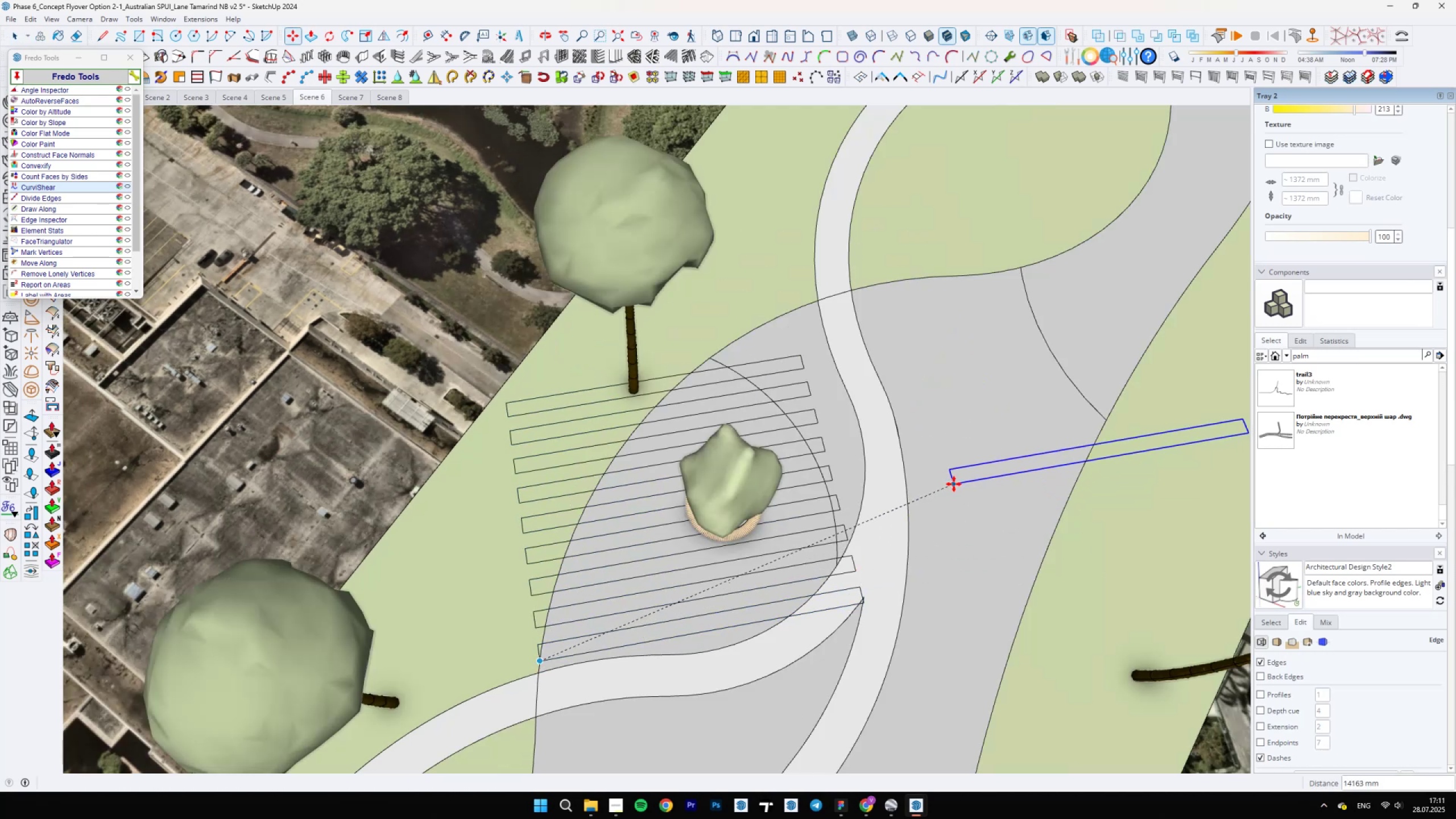 
key(Space)
 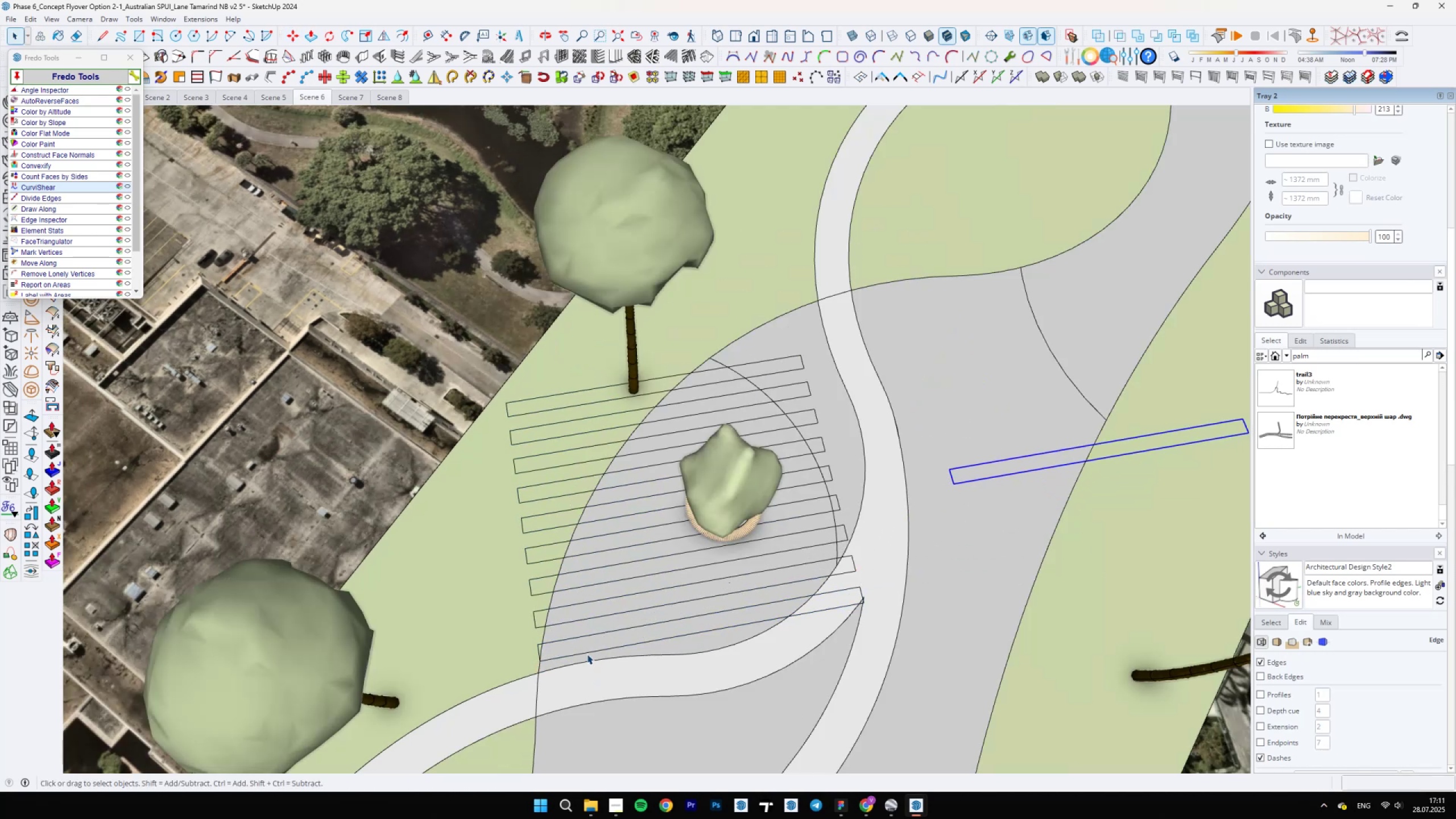 
scroll: coordinate [545, 654], scroll_direction: up, amount: 11.0
 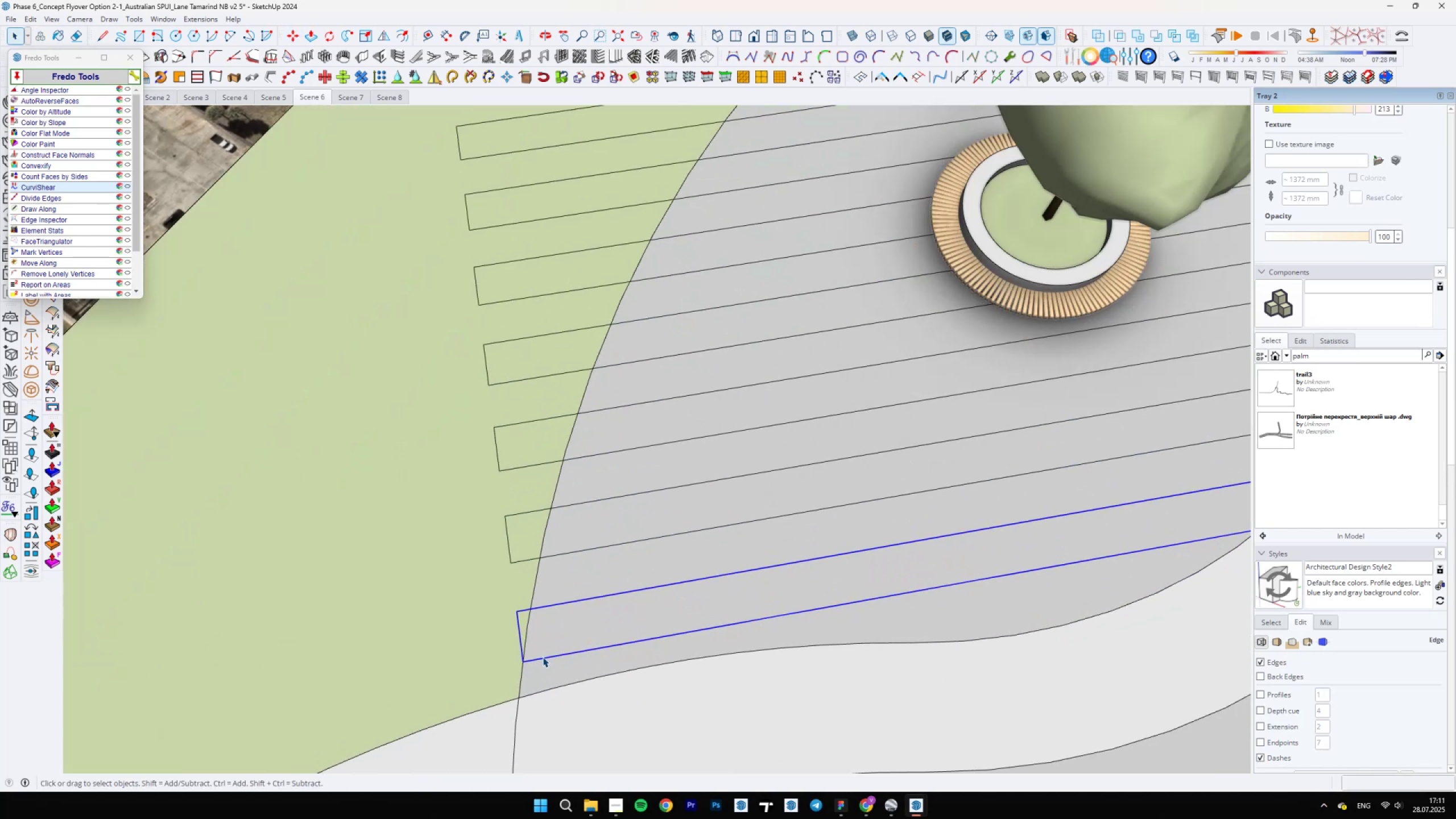 
right_click([543, 657])
 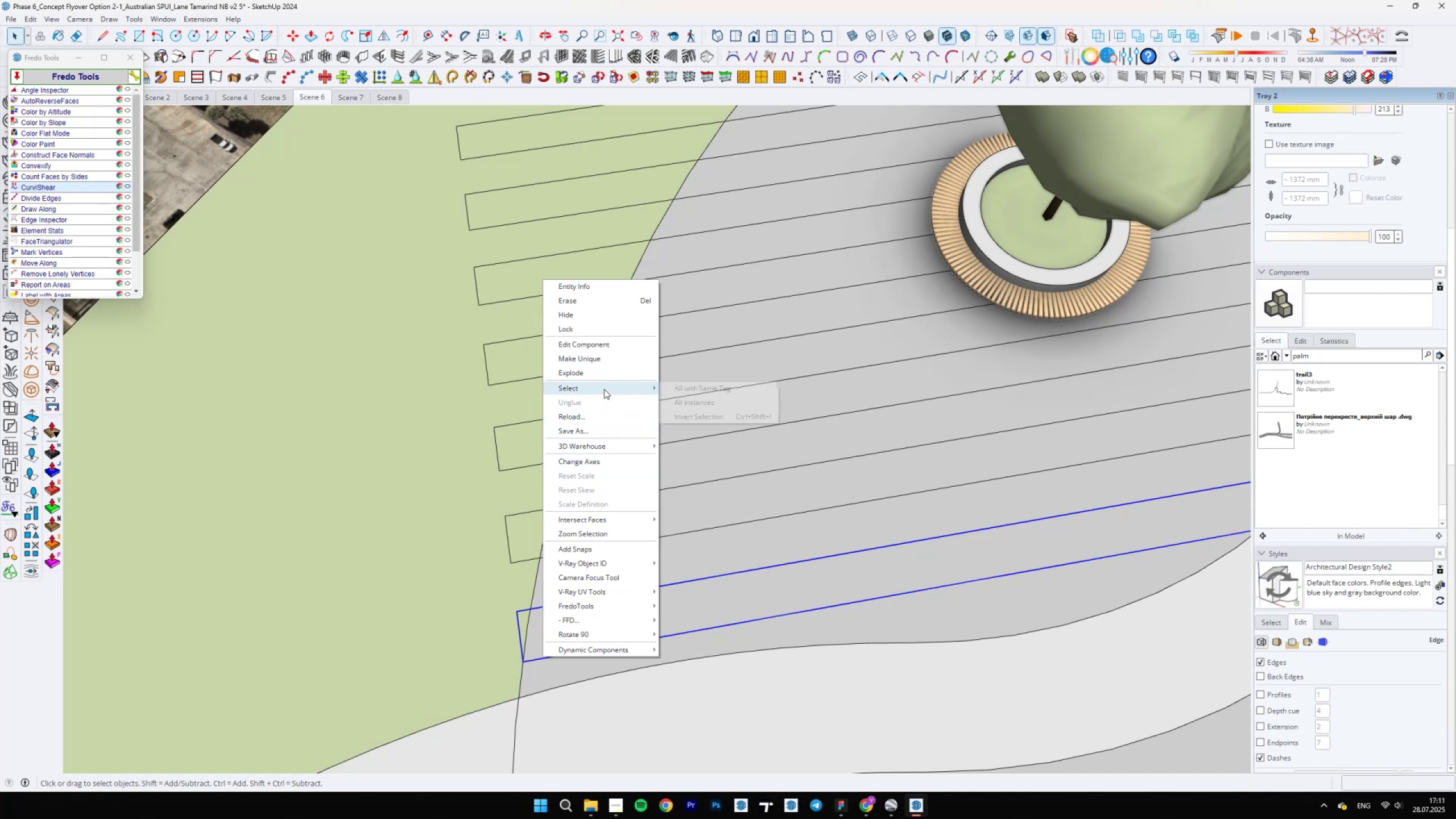 
double_click([677, 398])
 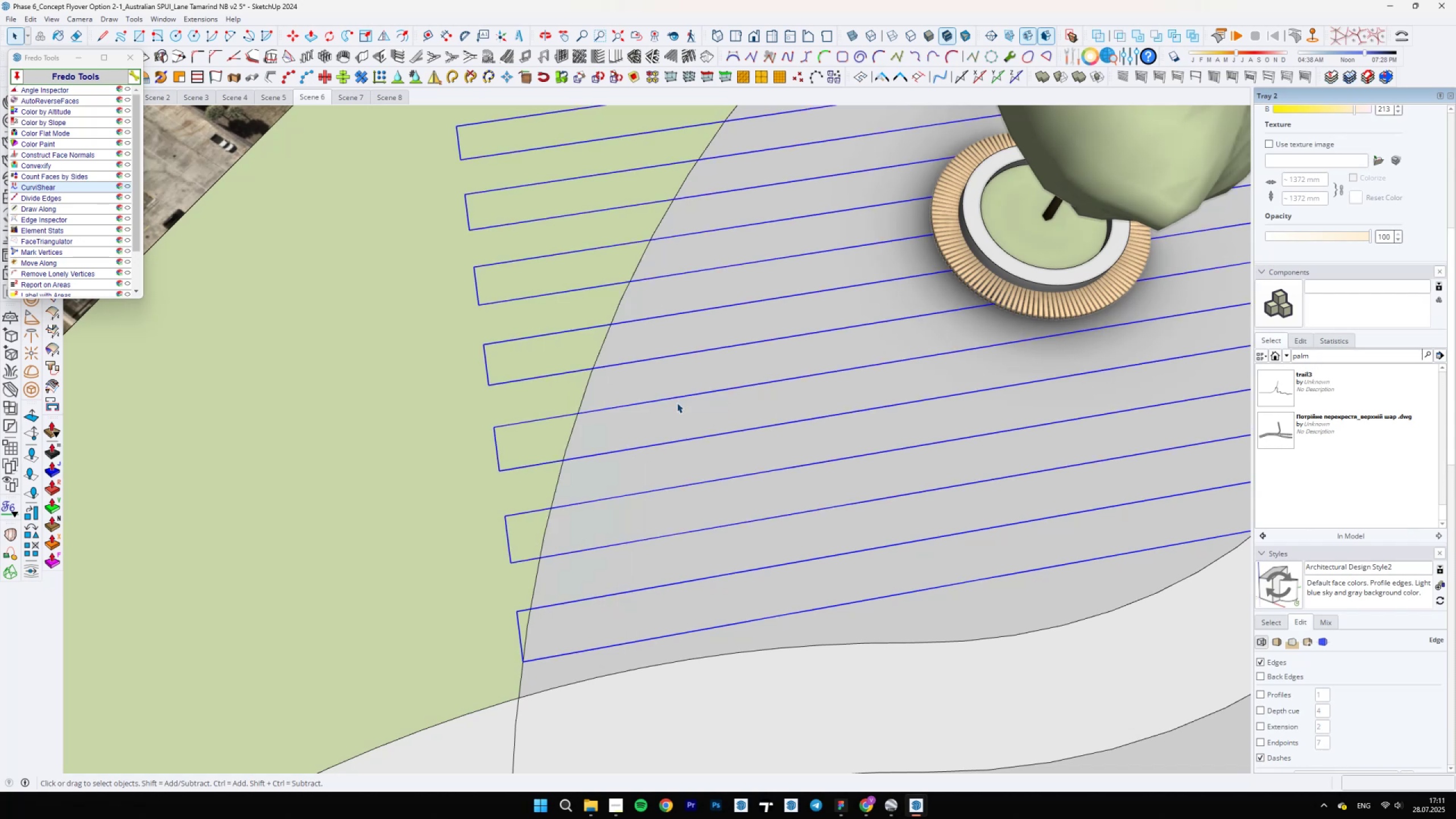 
scroll: coordinate [577, 620], scroll_direction: down, amount: 12.0
 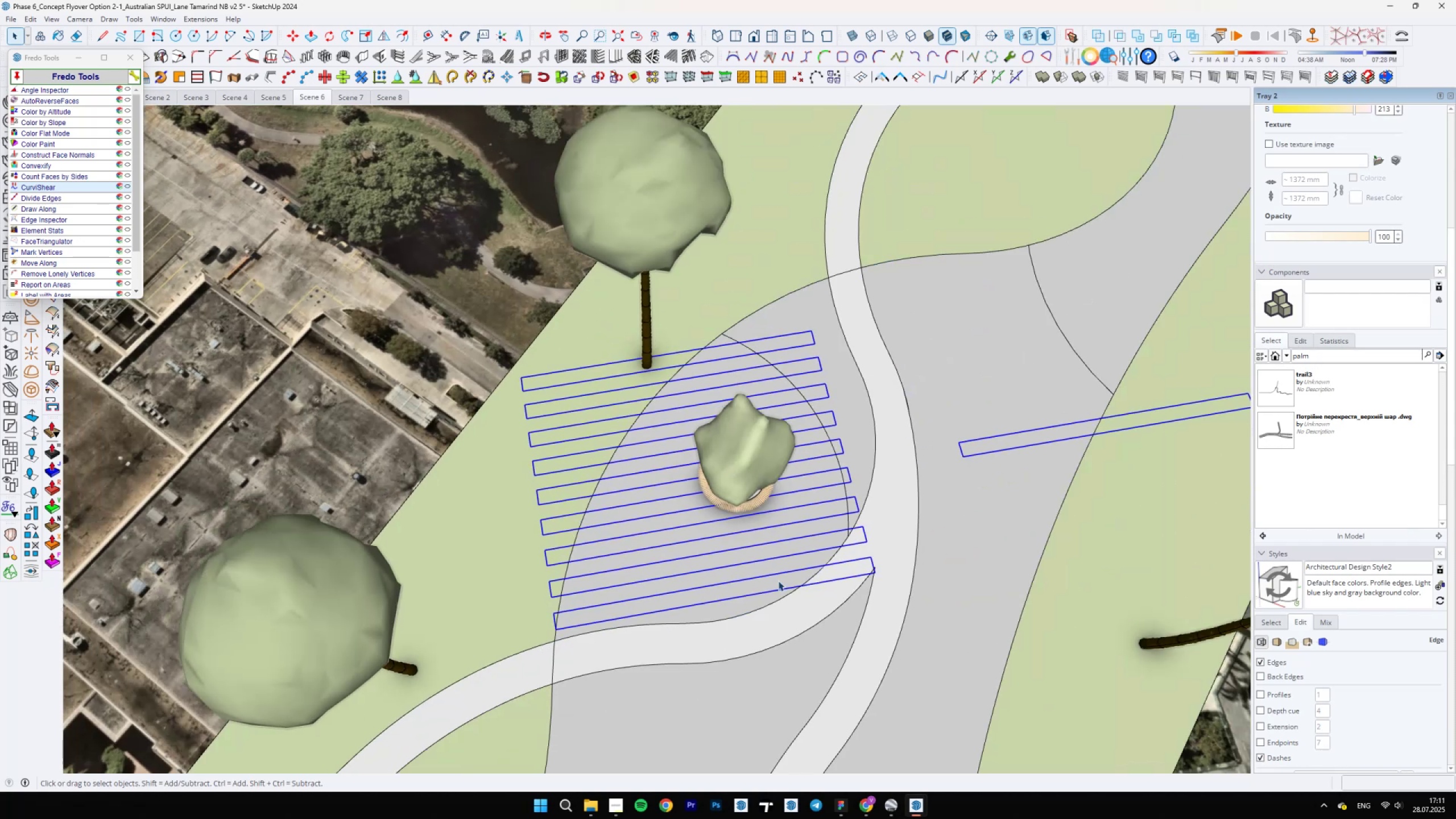 
hold_key(key=ControlLeft, duration=0.51)
 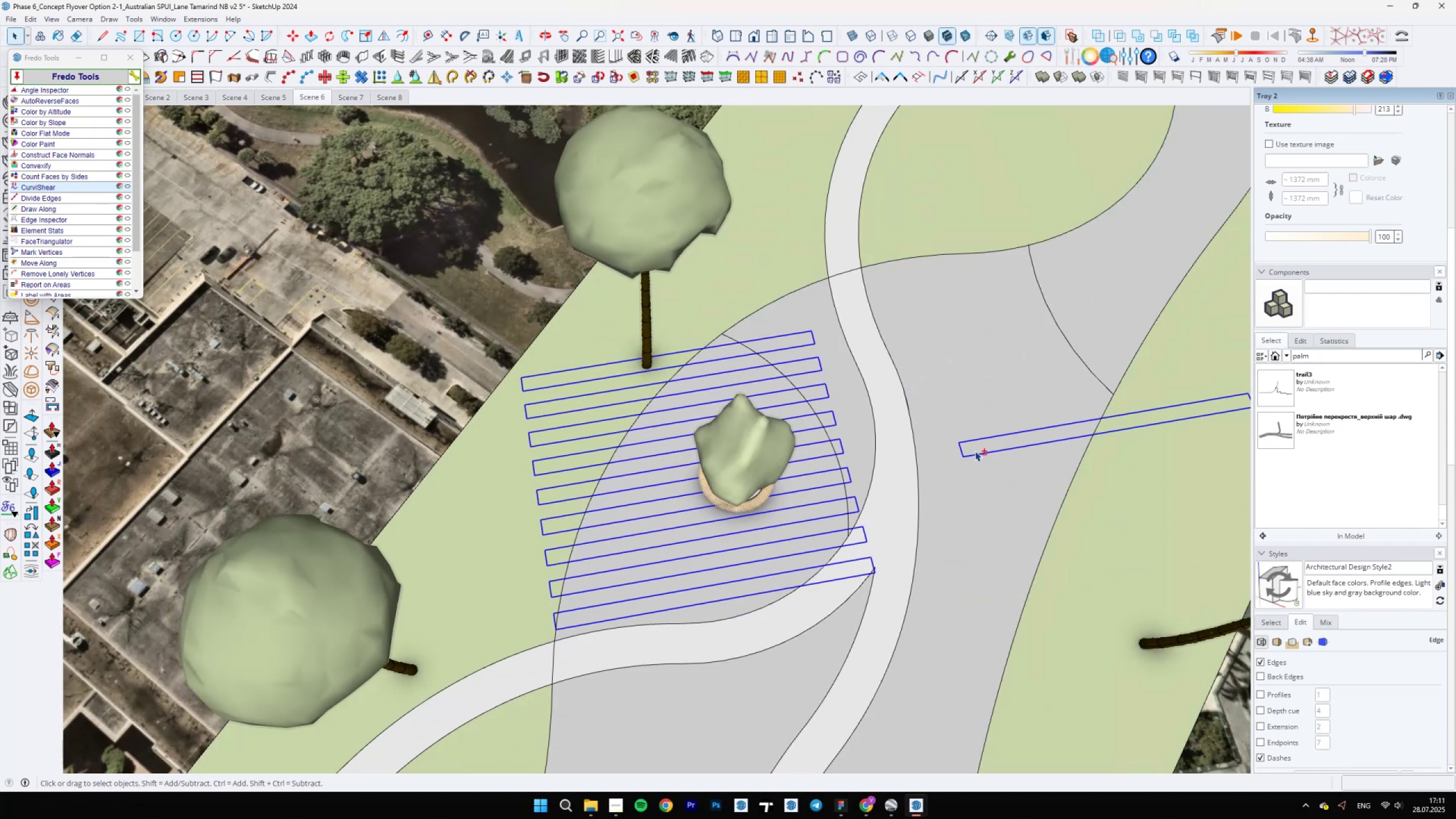 
hold_key(key=ShiftLeft, duration=1.25)
left_click([972, 456])
 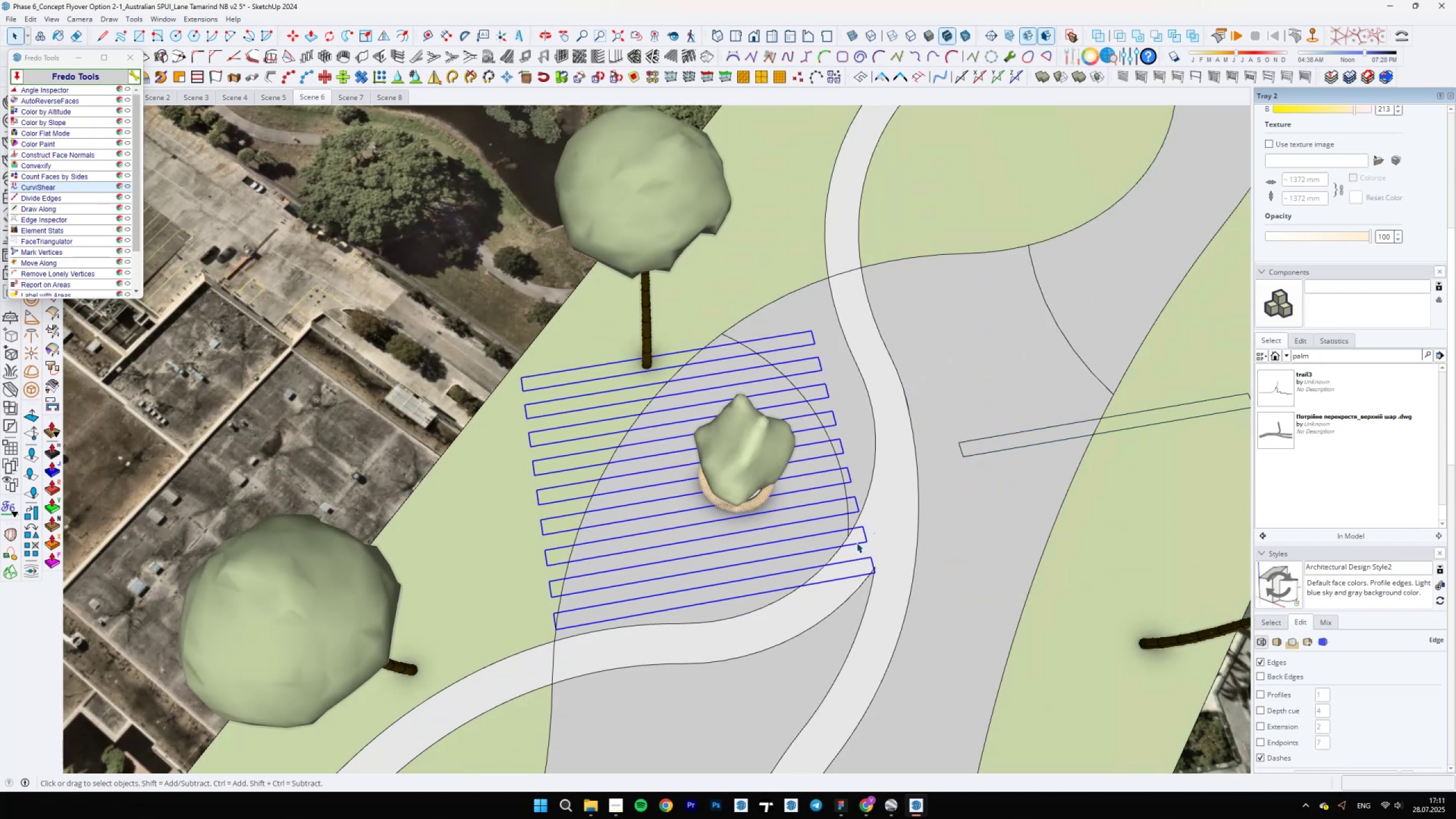 
right_click([854, 543])
 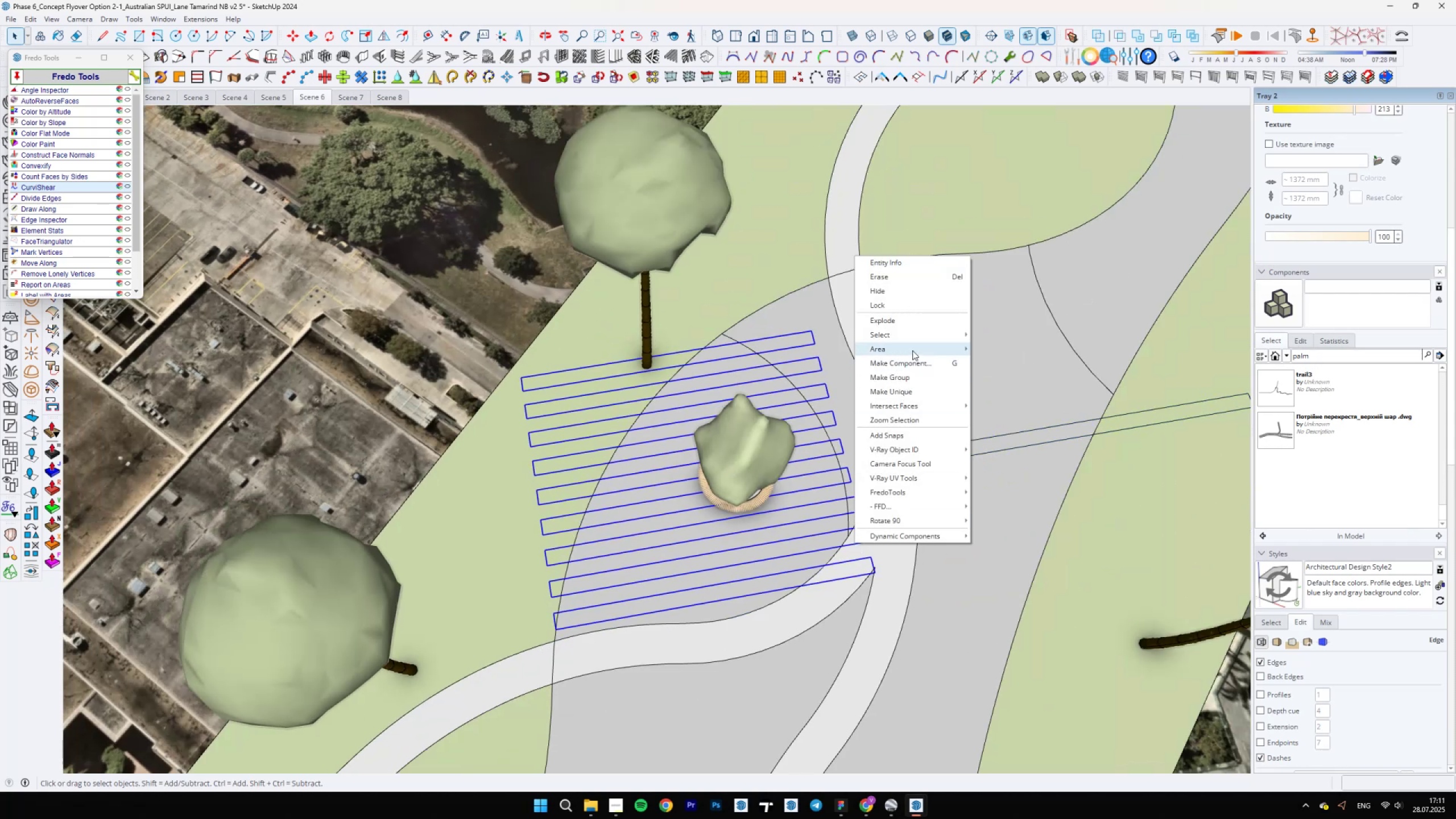 
left_click_drag(start_coordinate=[921, 329], to_coordinate=[921, 317])
 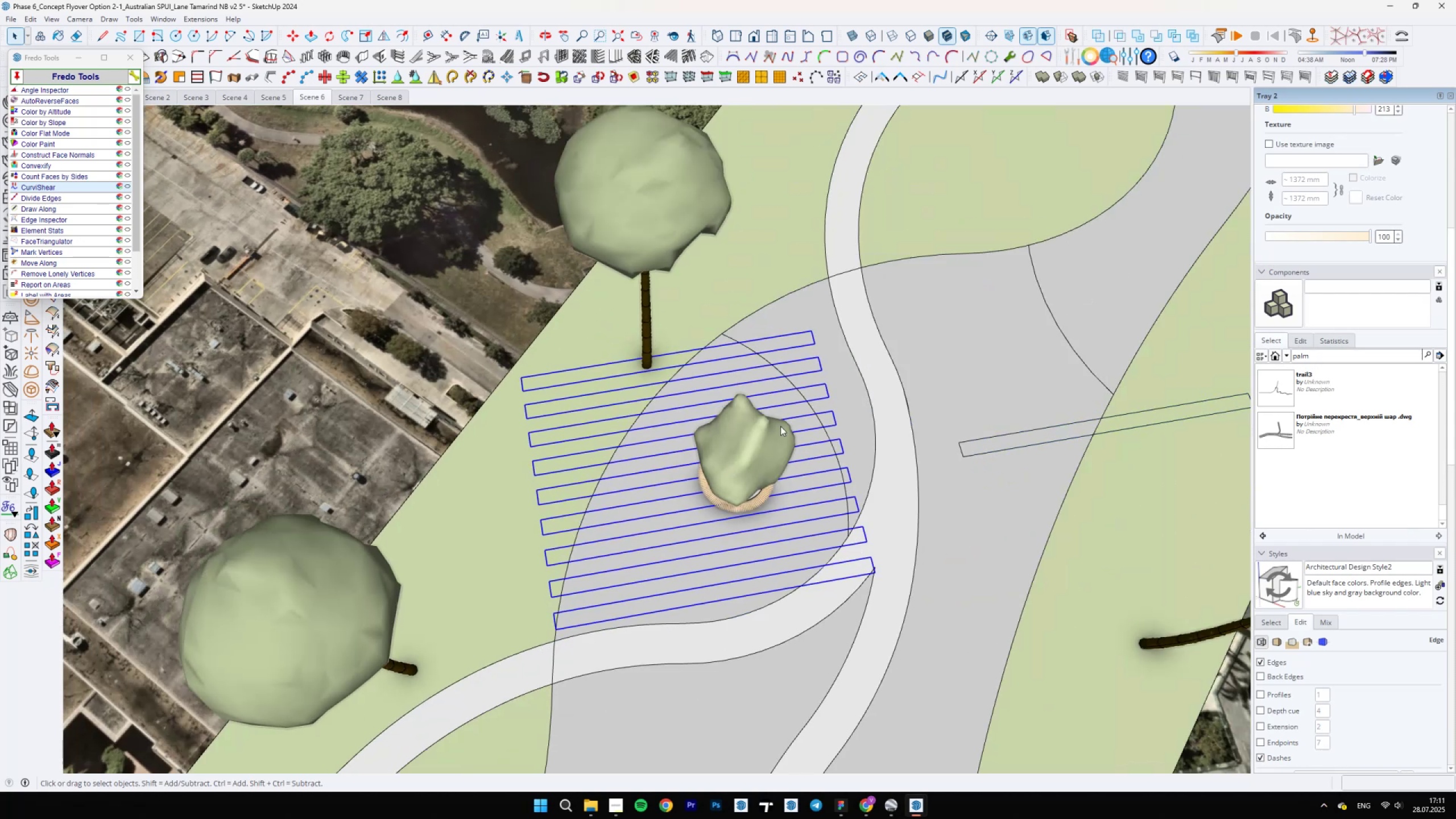 
scroll: coordinate [819, 567], scroll_direction: up, amount: 4.0
 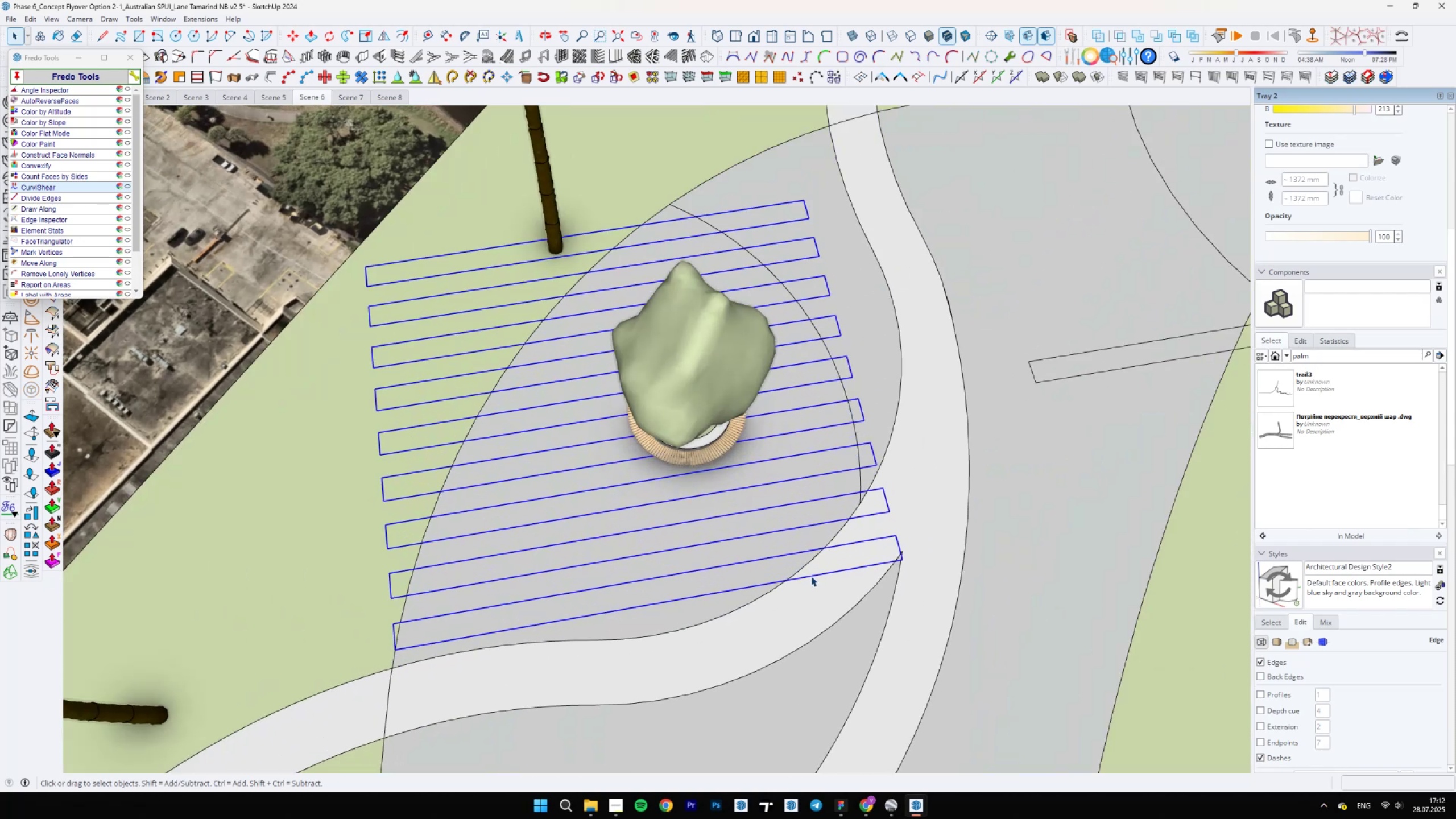 
right_click([810, 577])
 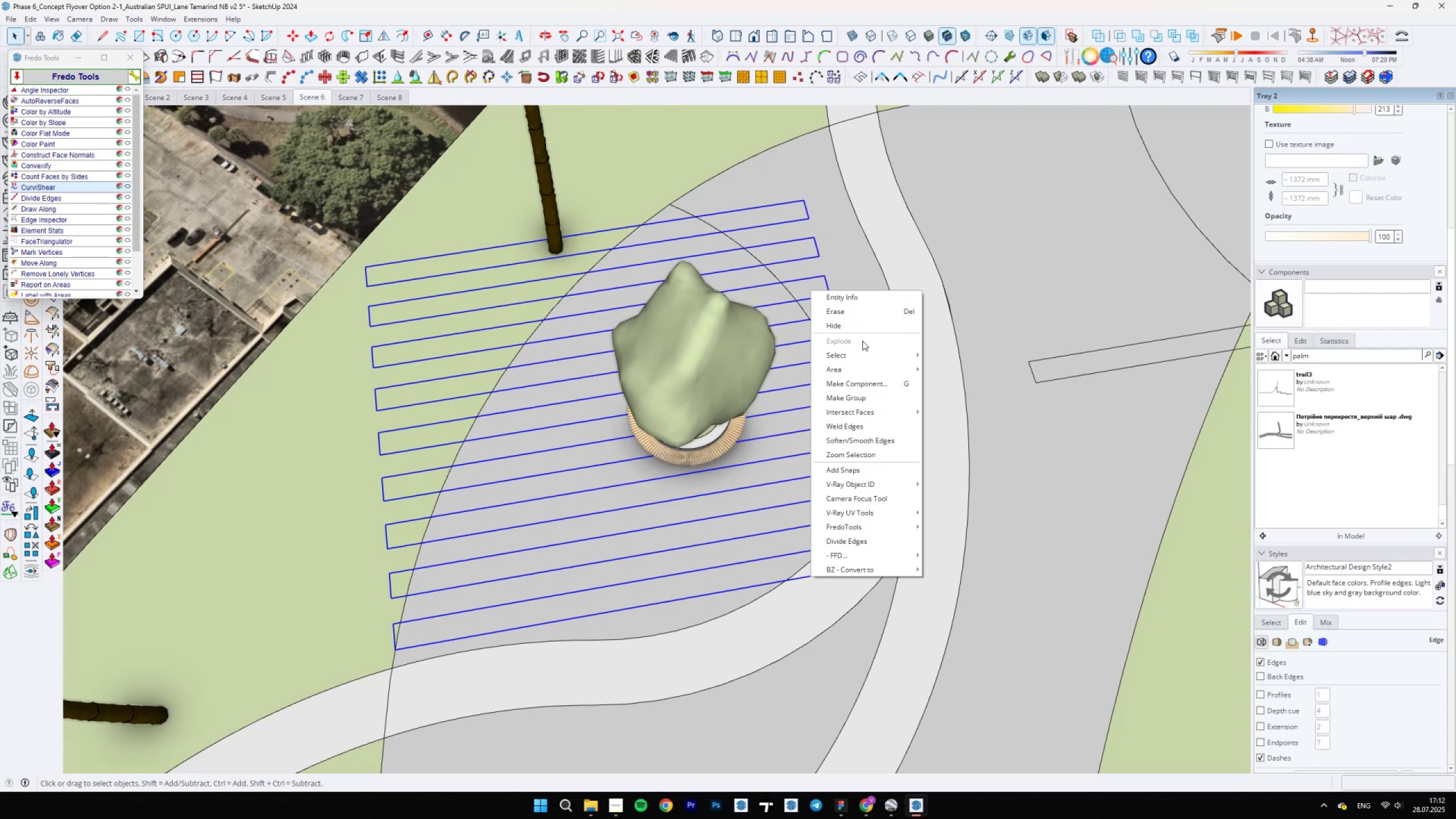 
left_click([862, 341])
 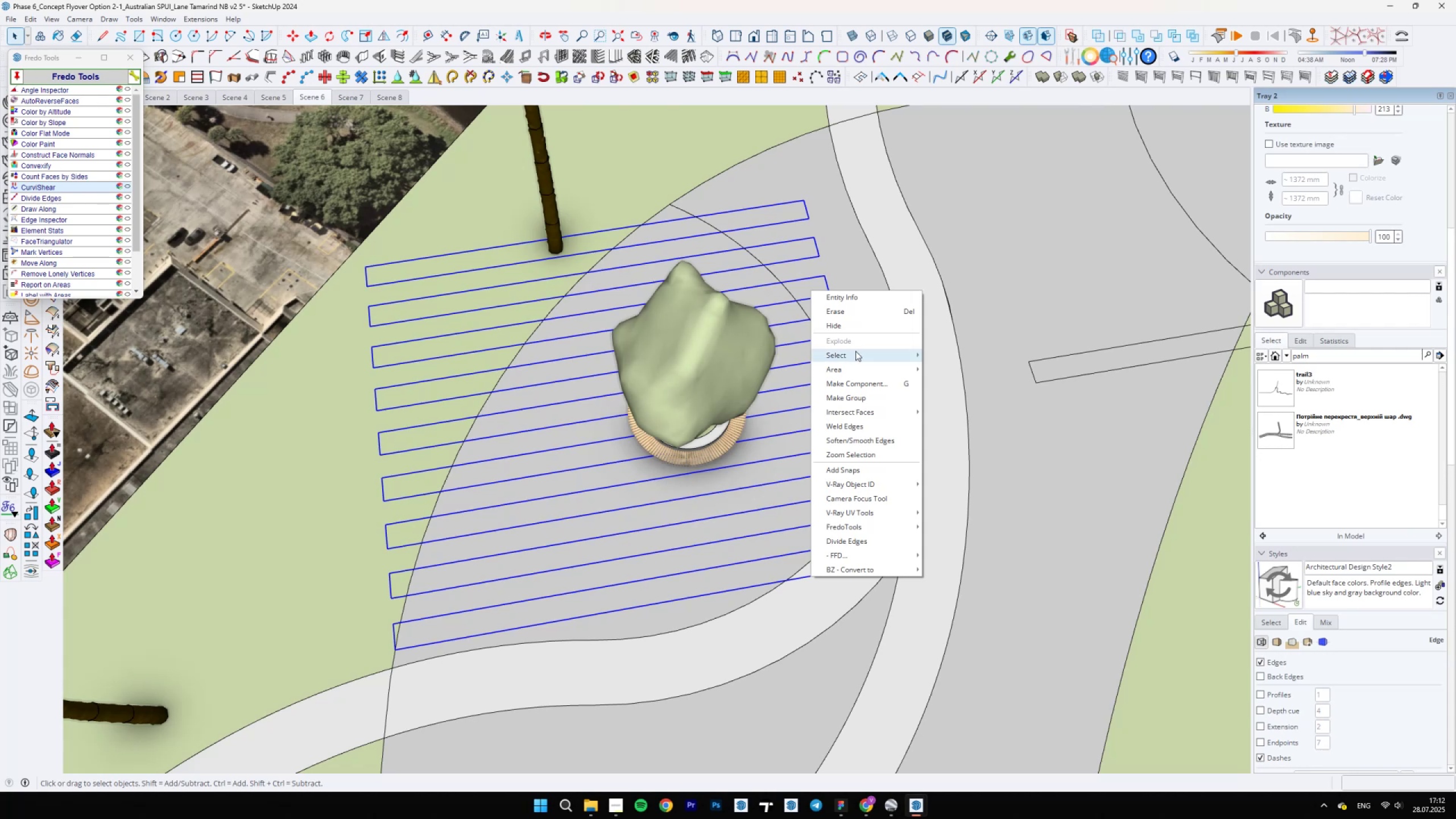 
scroll: coordinate [481, 636], scroll_direction: down, amount: 10.0
 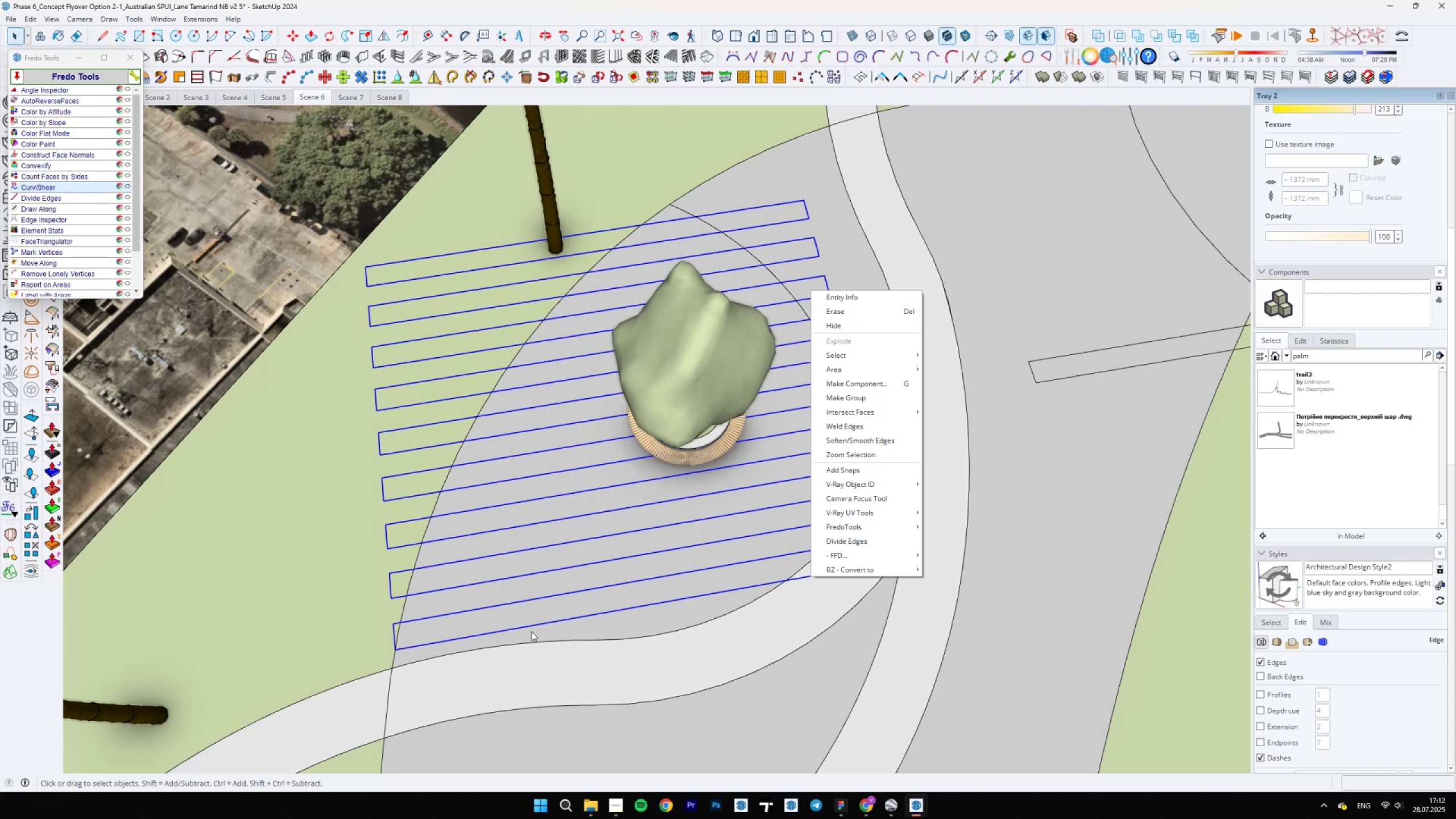 
hold_key(key=ShiftLeft, duration=0.47)
 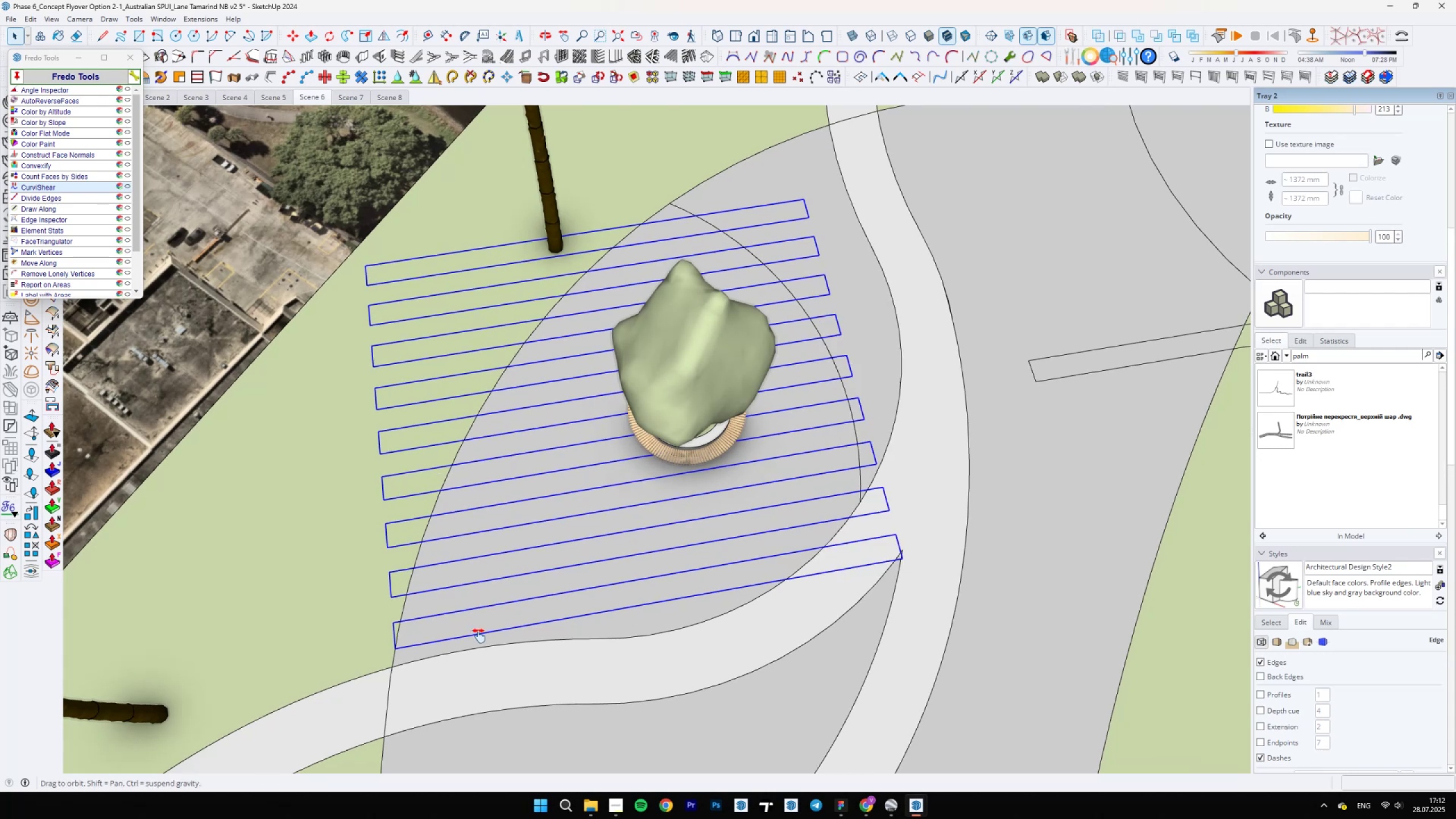 
scroll: coordinate [1005, 520], scroll_direction: up, amount: 19.0
 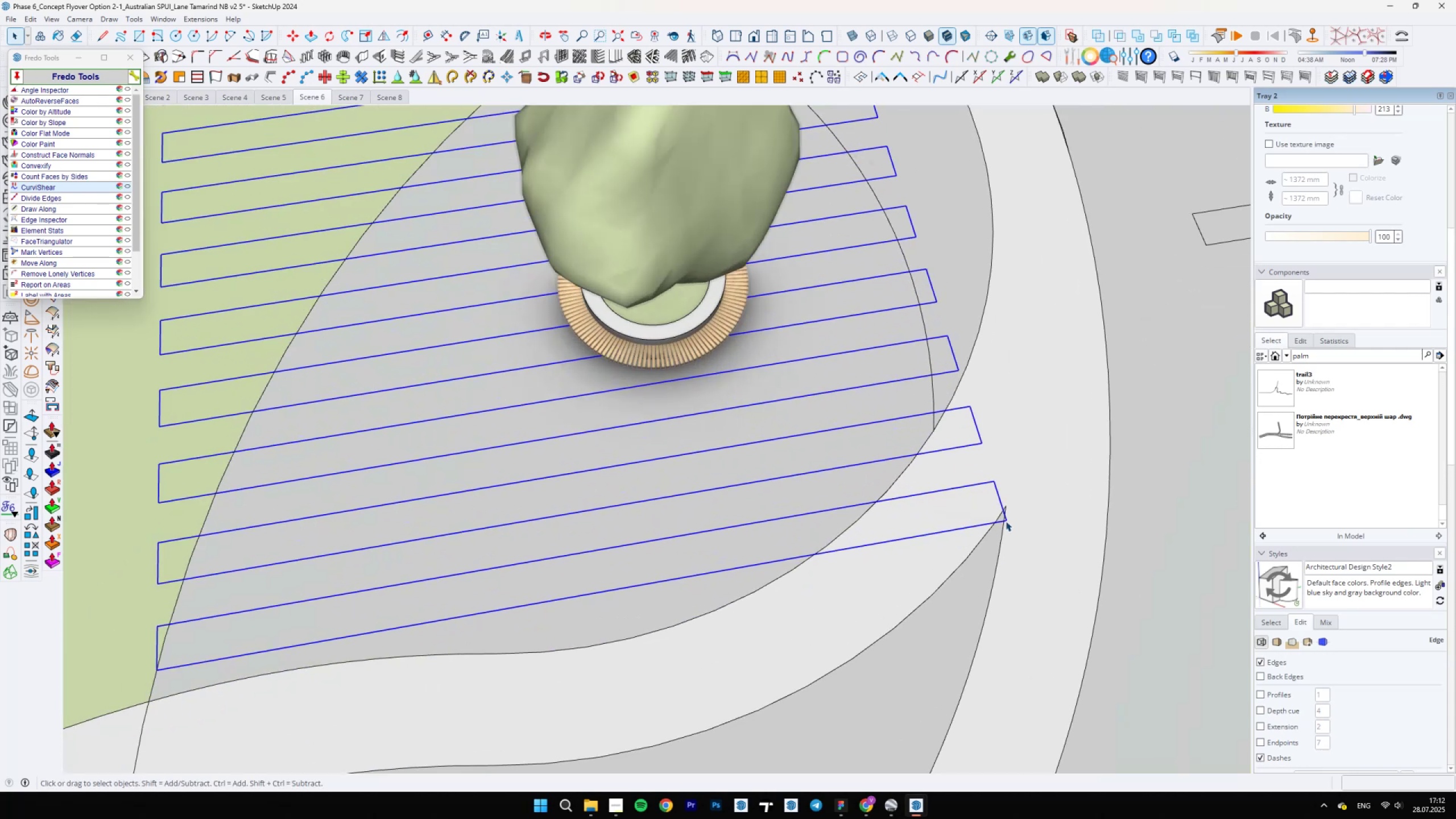 
key(E)
 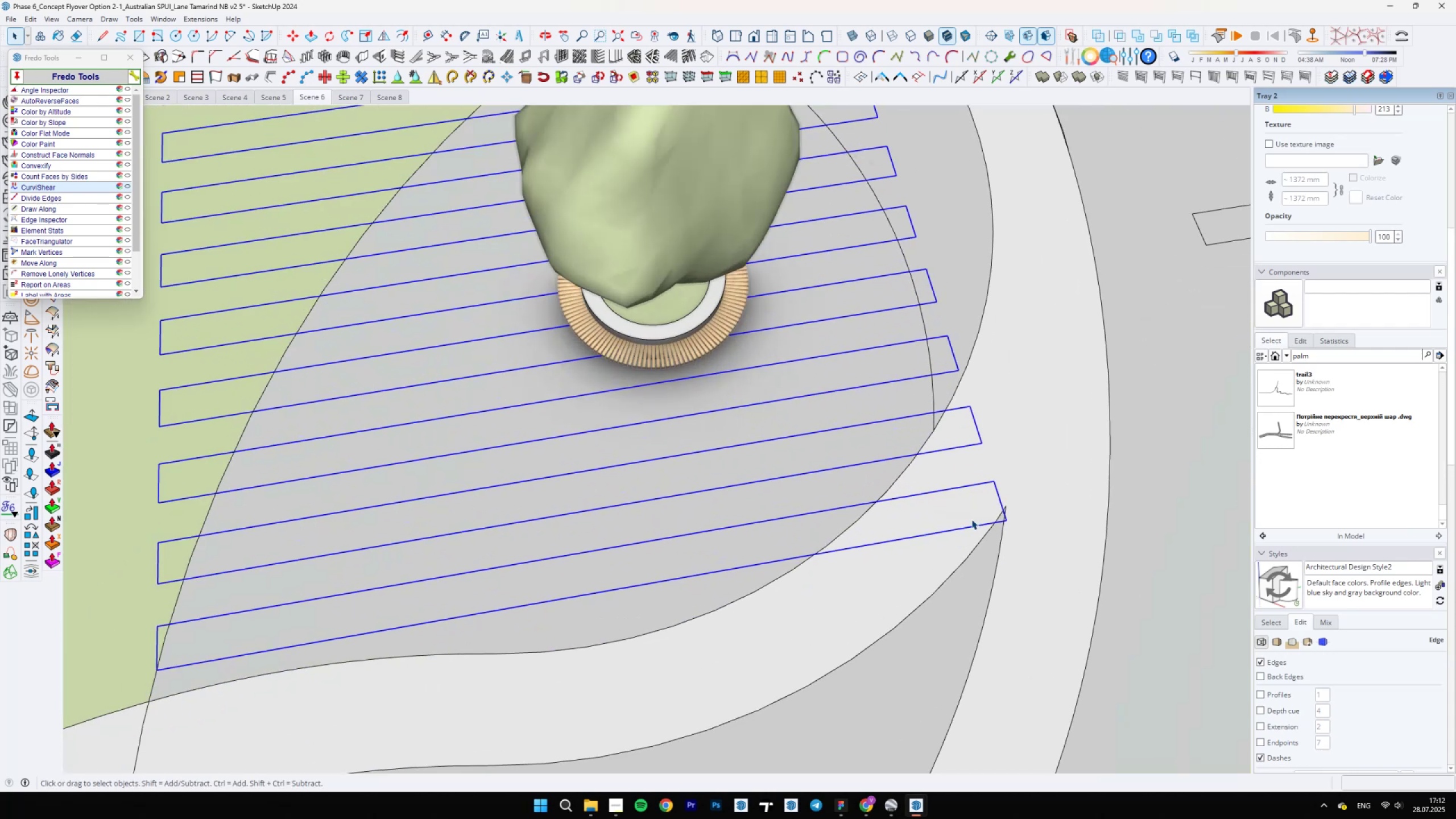 
left_click_drag(start_coordinate=[1004, 520], to_coordinate=[1002, 513])
 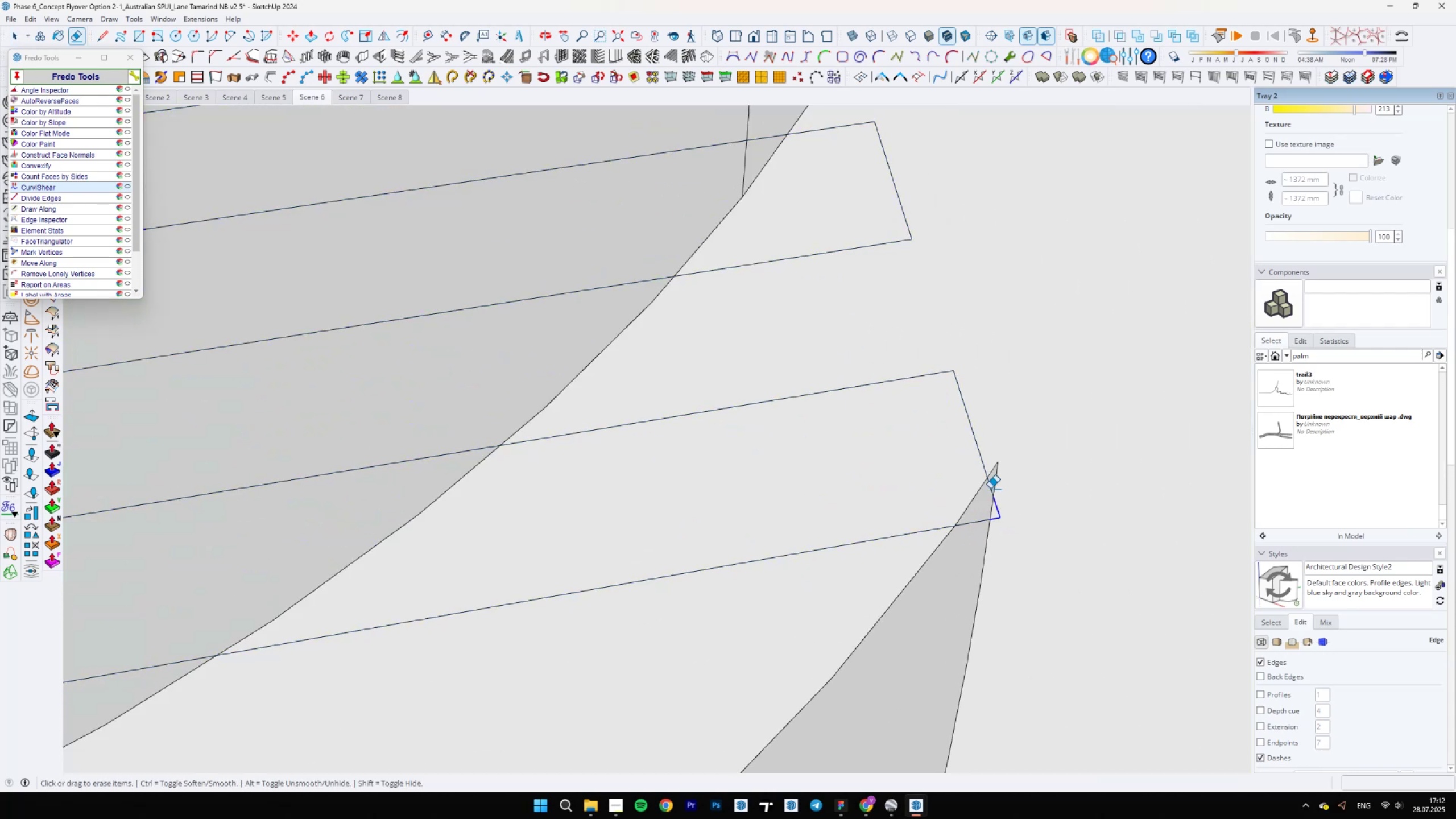 
left_click_drag(start_coordinate=[991, 486], to_coordinate=[974, 526])
 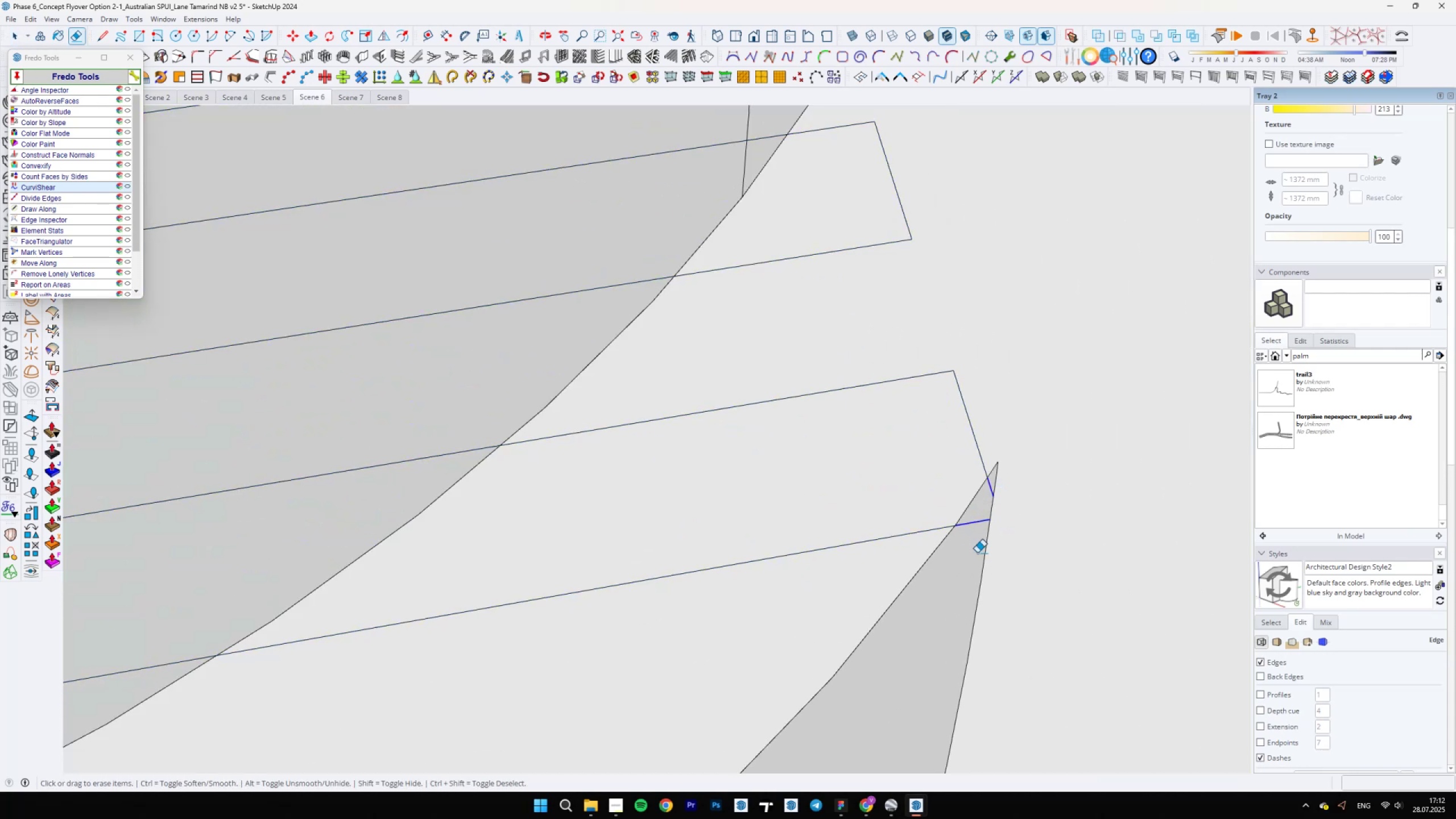 
scroll: coordinate [887, 590], scroll_direction: down, amount: 48.0
 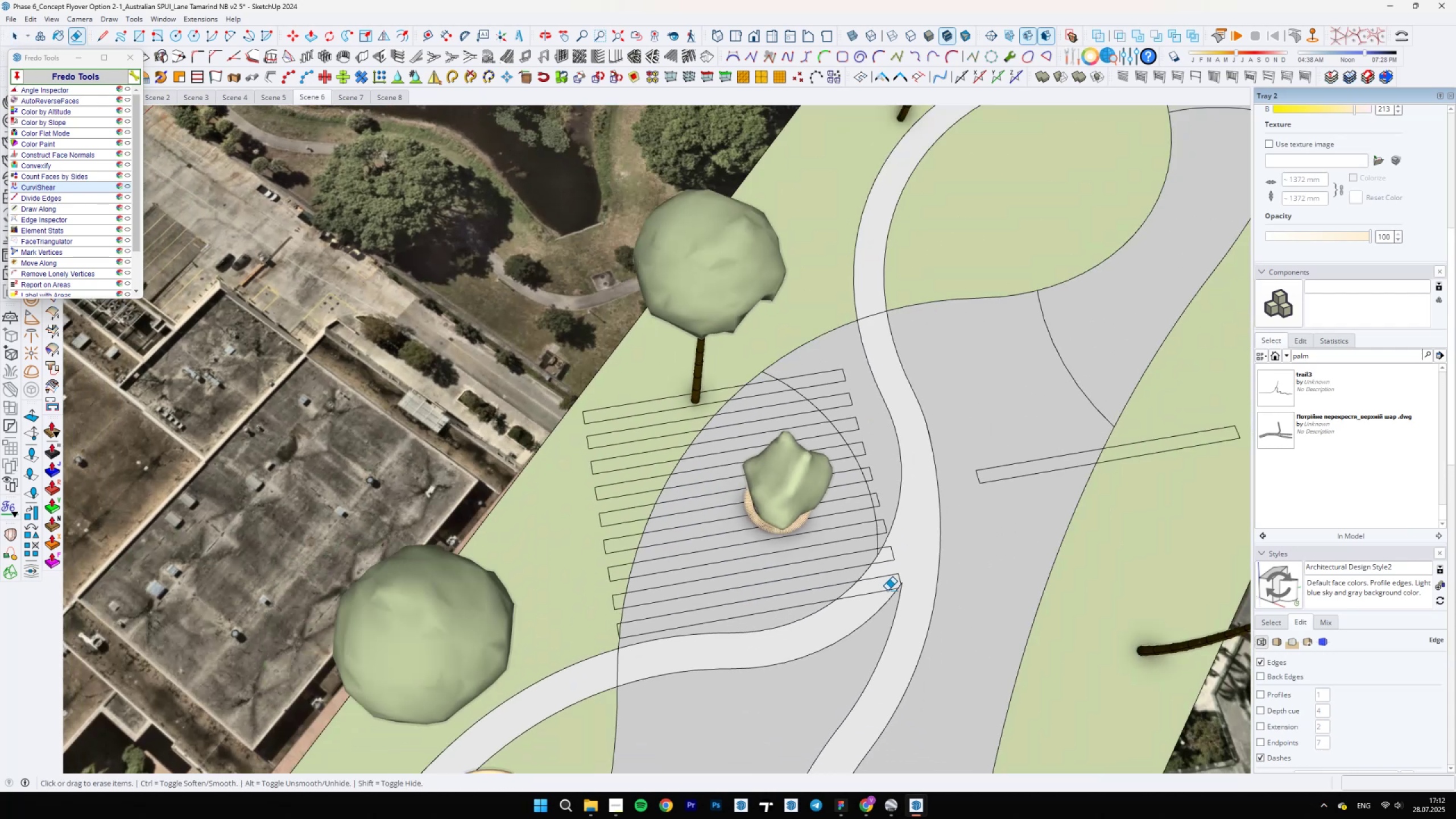 
left_click_drag(start_coordinate=[876, 597], to_coordinate=[899, 572])
 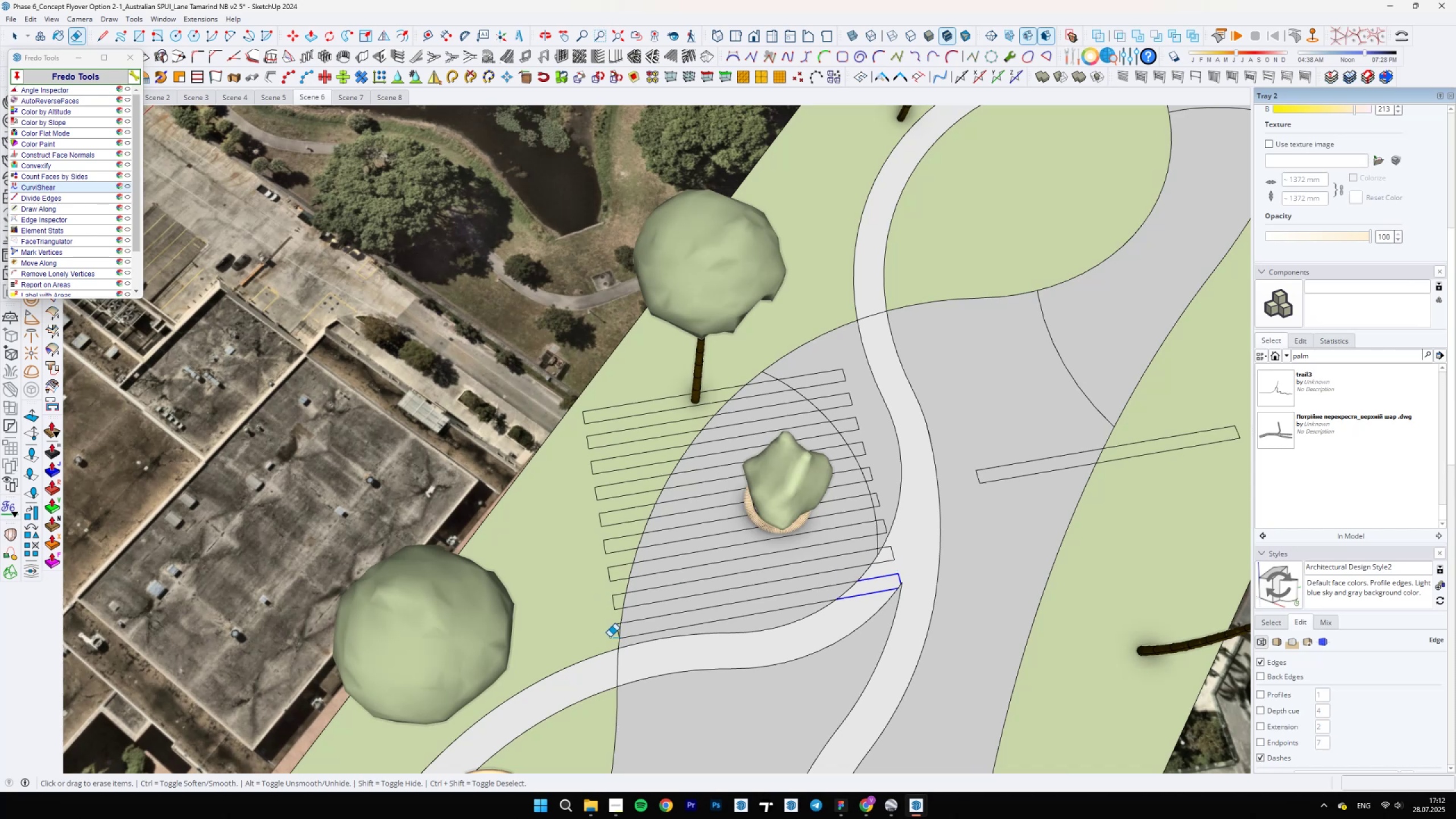 
scroll: coordinate [624, 639], scroll_direction: up, amount: 16.0
 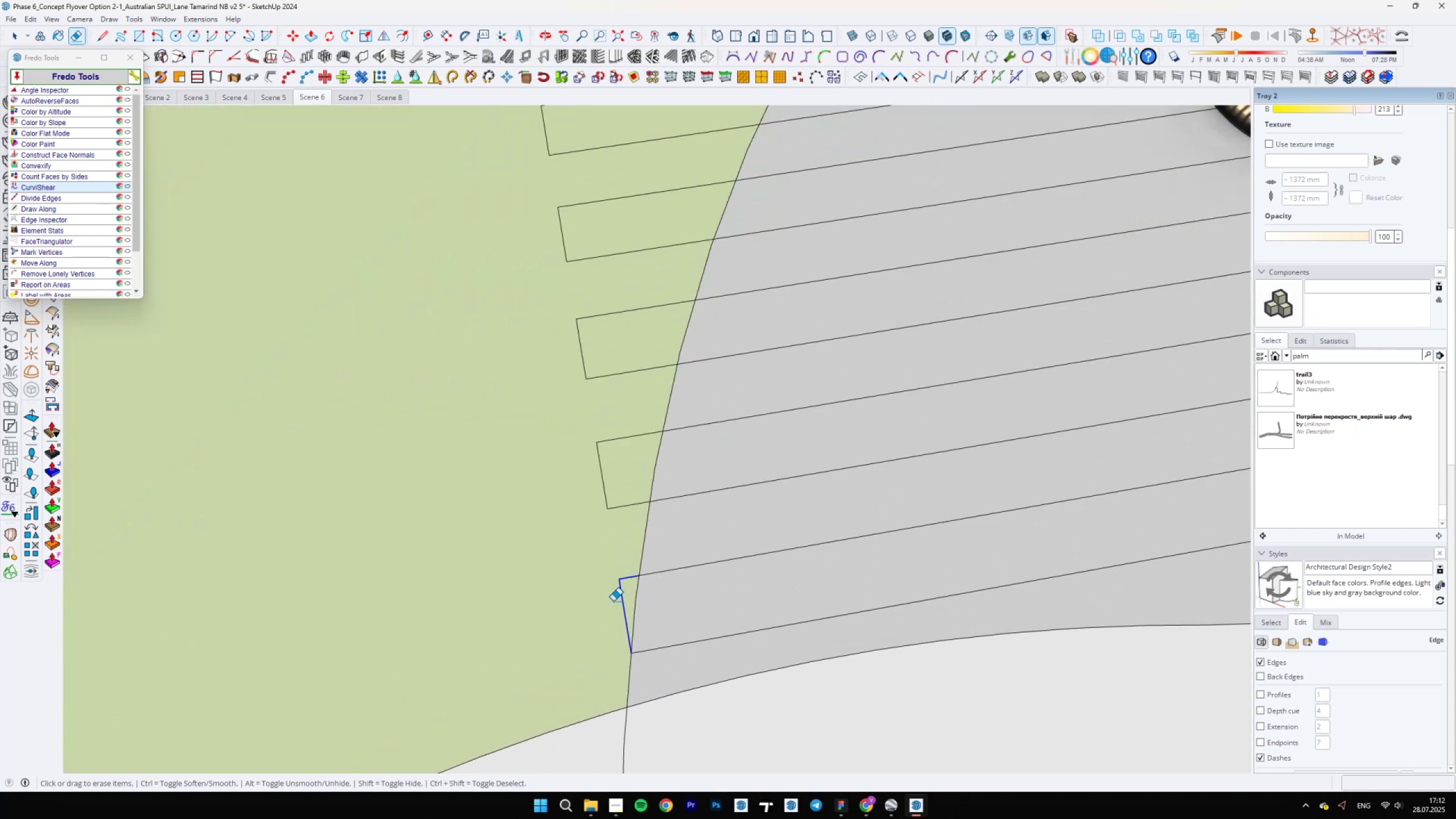 
scroll: coordinate [622, 543], scroll_direction: down, amount: 26.0
 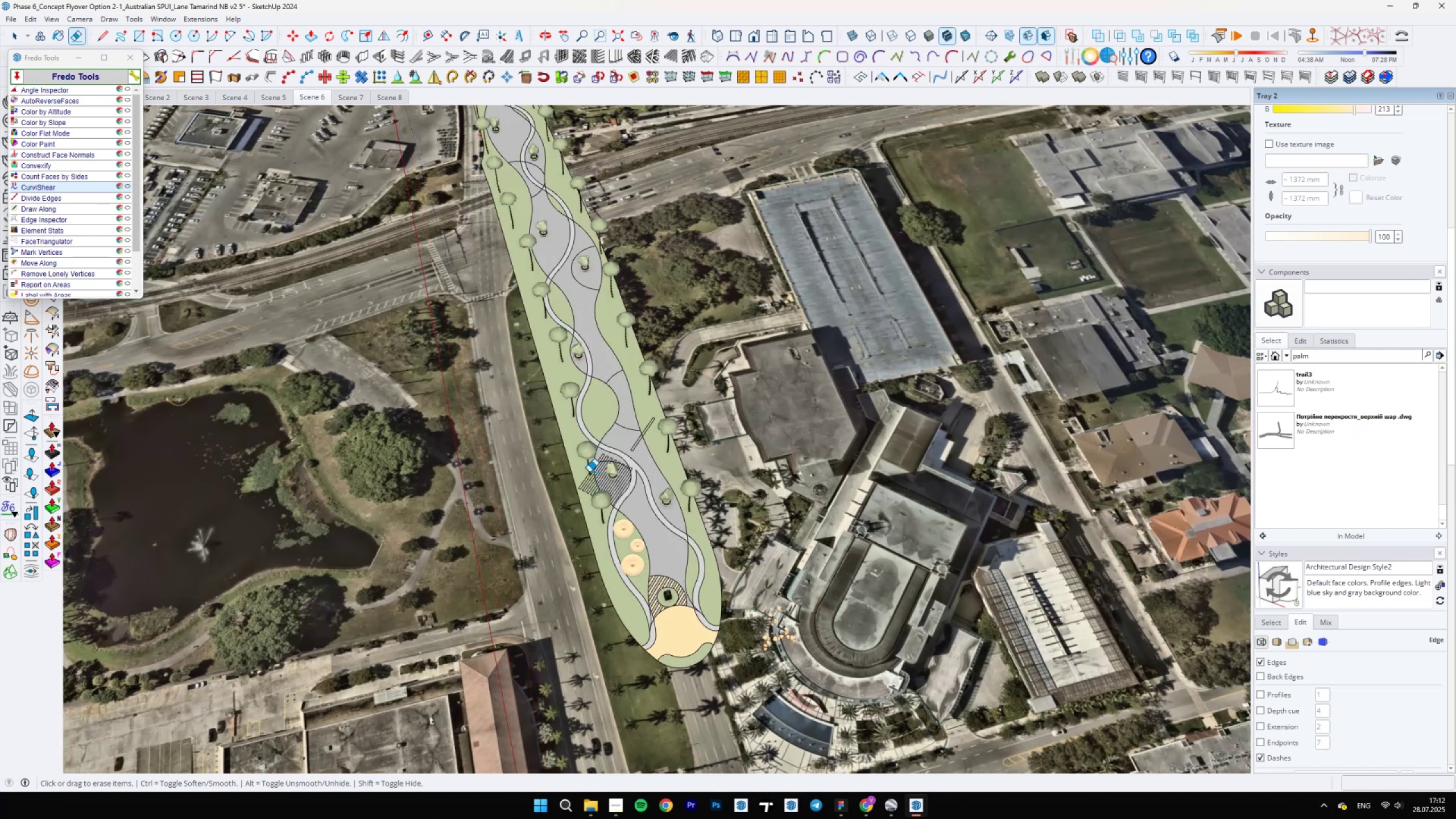 
scroll: coordinate [581, 486], scroll_direction: up, amount: 12.0
 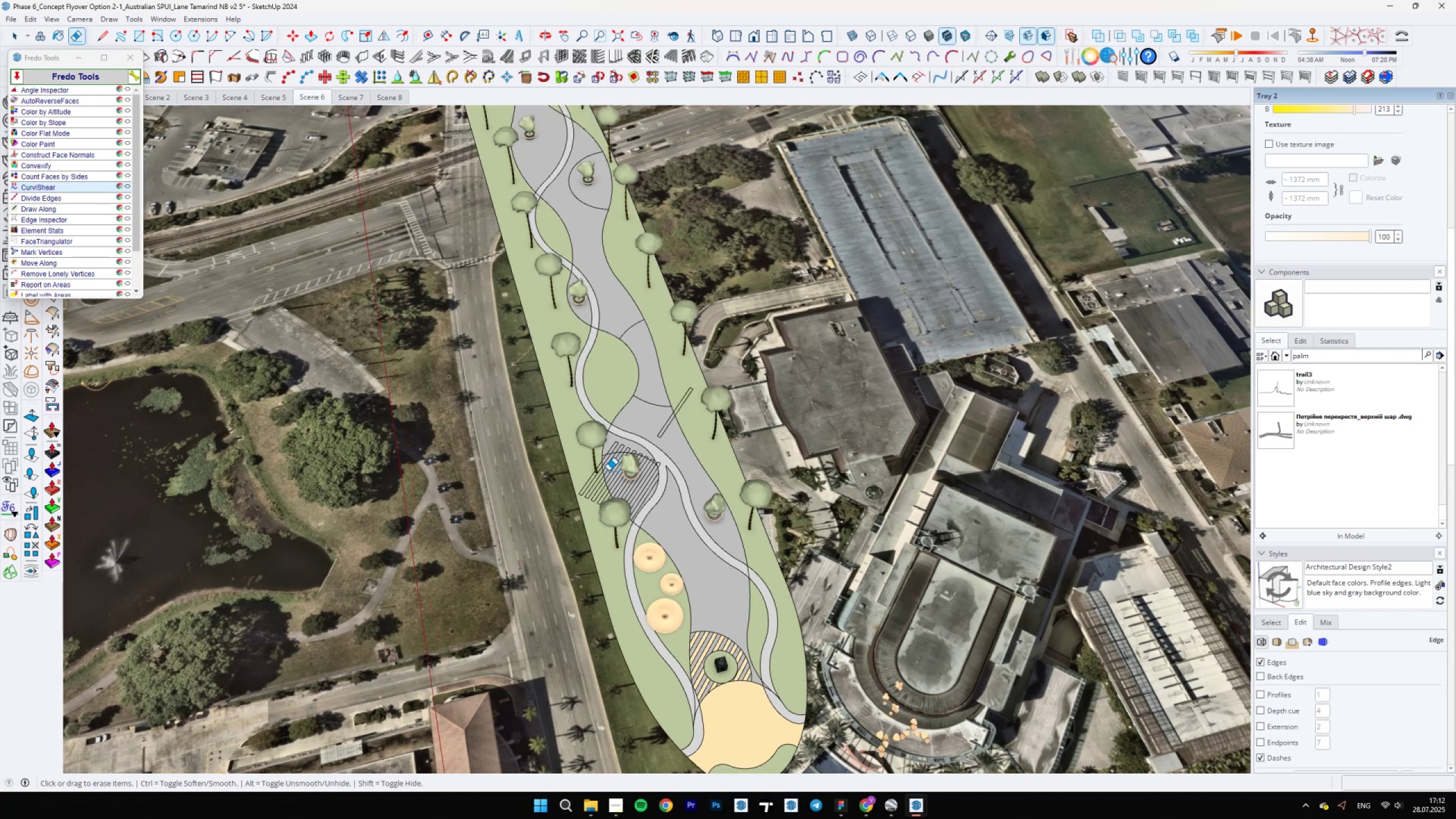 
wait(7.02)
 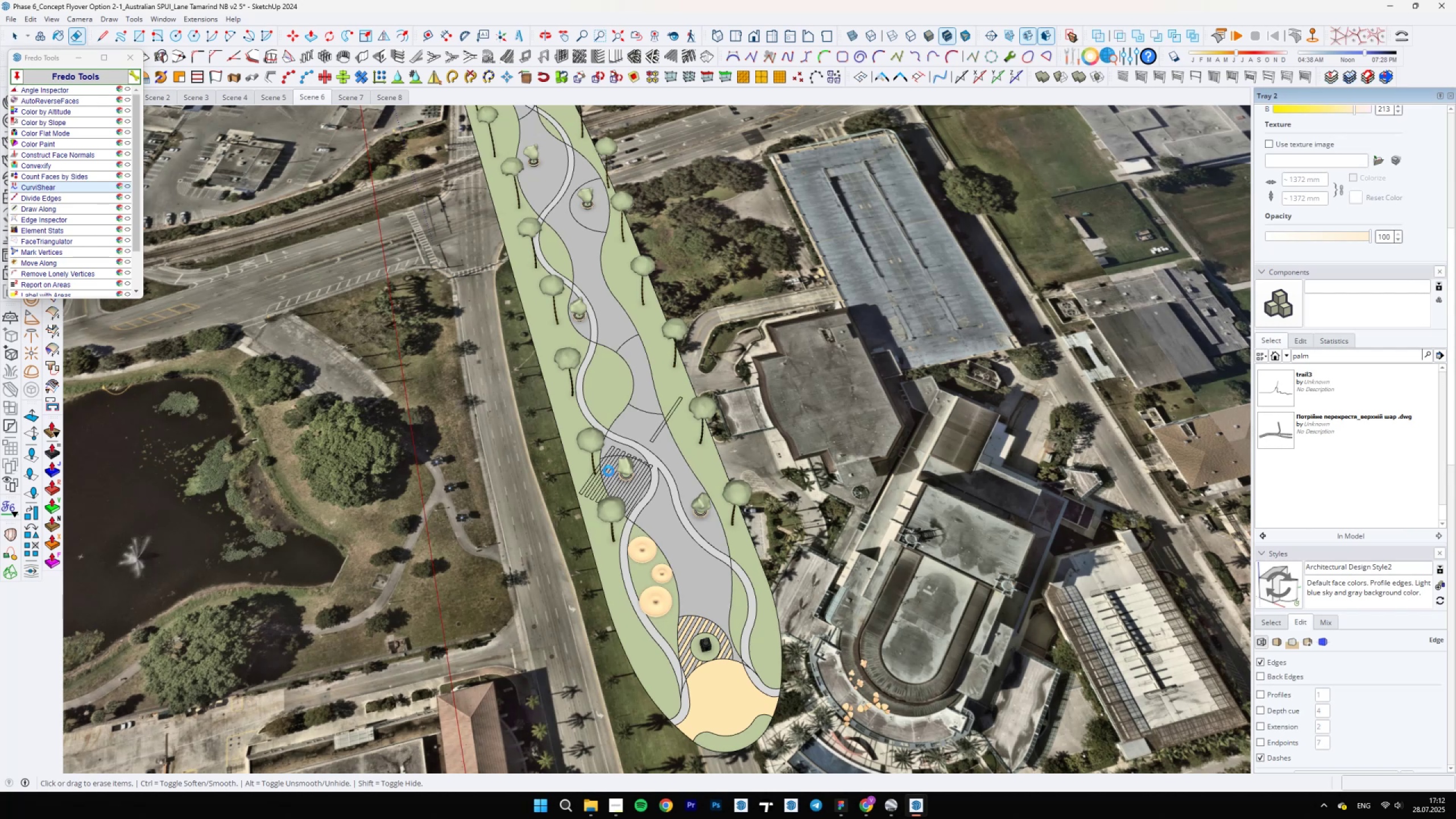 
scroll: coordinate [814, 501], scroll_direction: up, amount: 28.0
 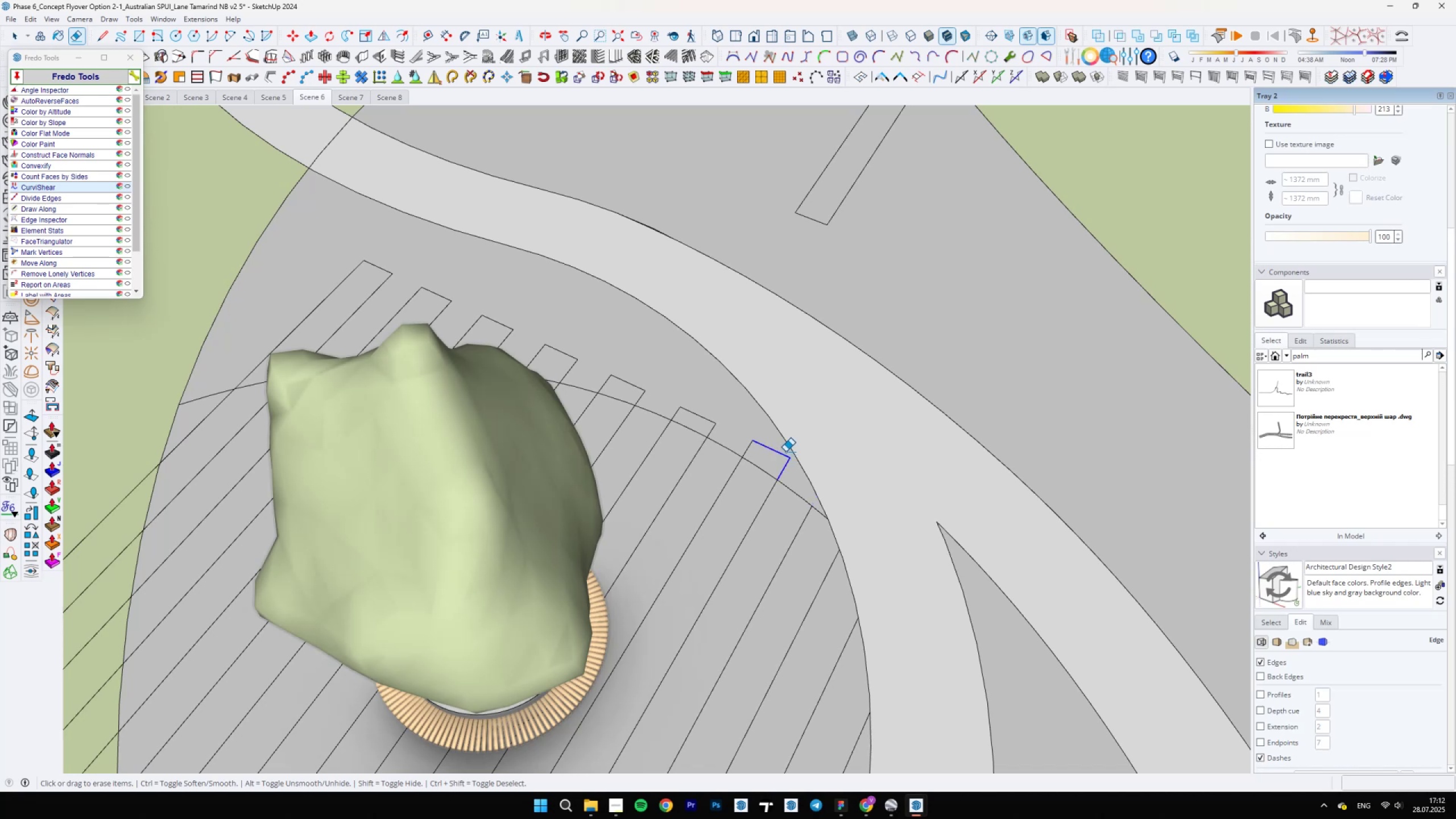 
scroll: coordinate [858, 495], scroll_direction: down, amount: 11.0
 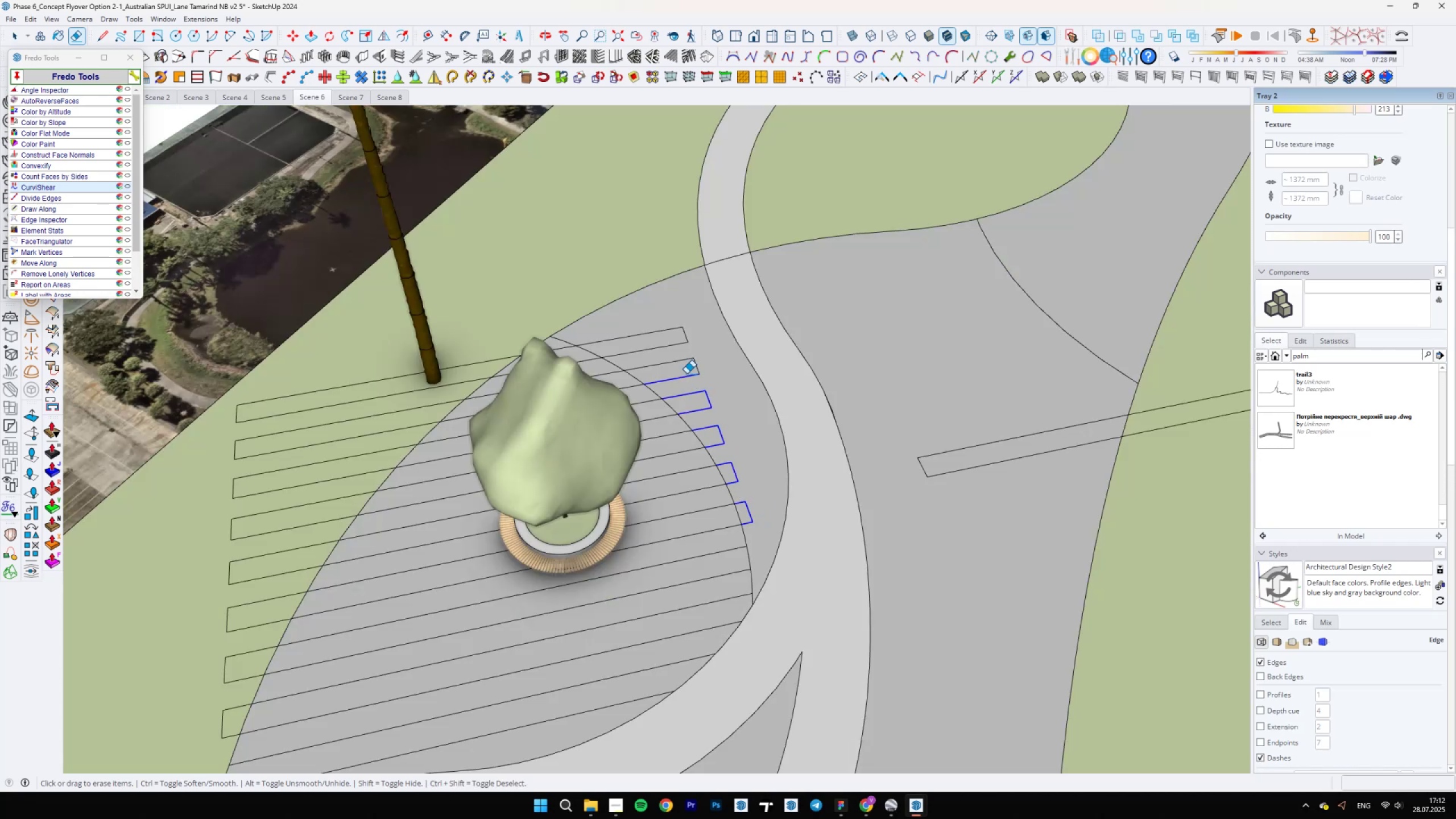 
wait(6.55)
 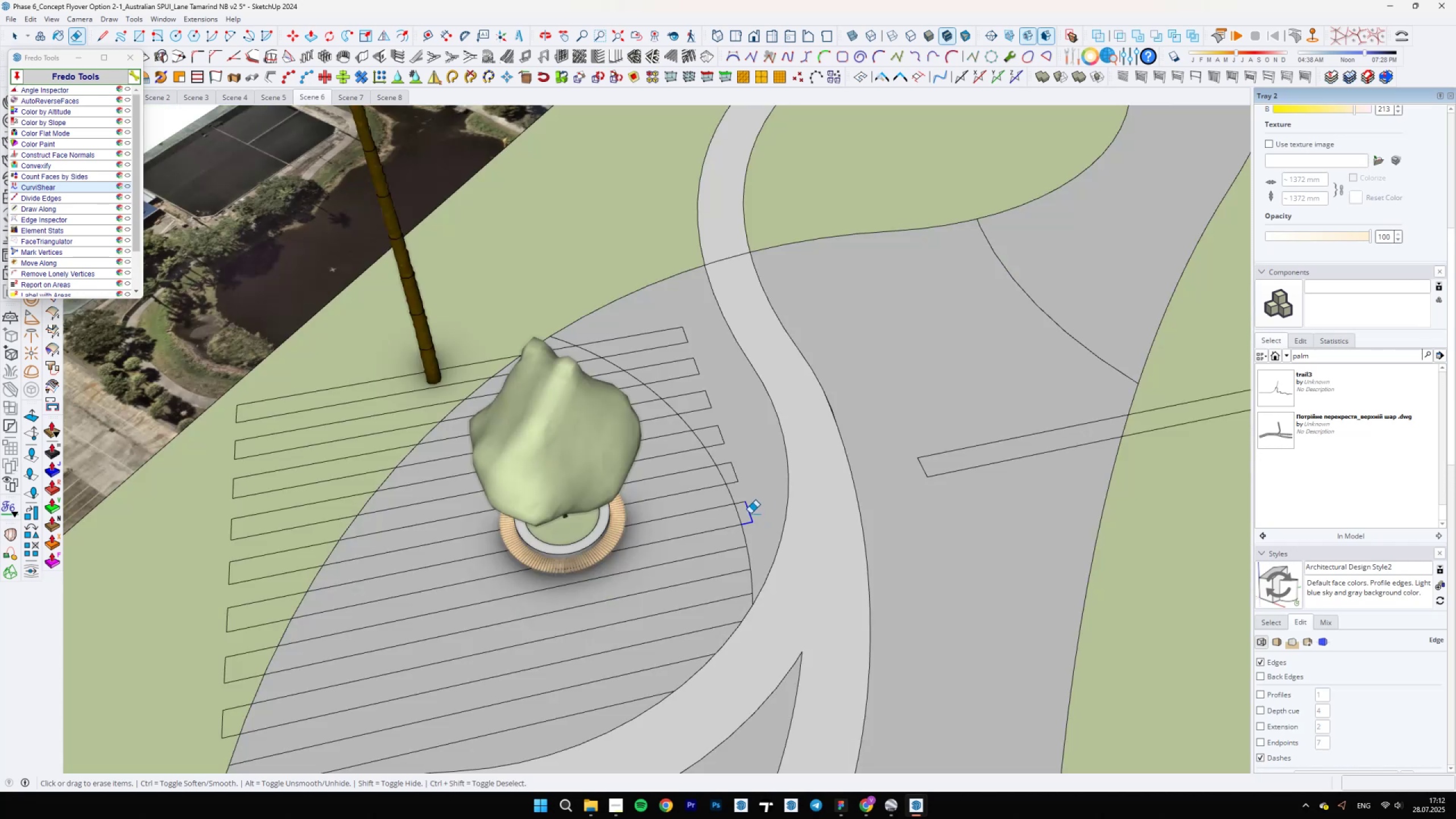 
scroll: coordinate [685, 355], scroll_direction: down, amount: 6.0
 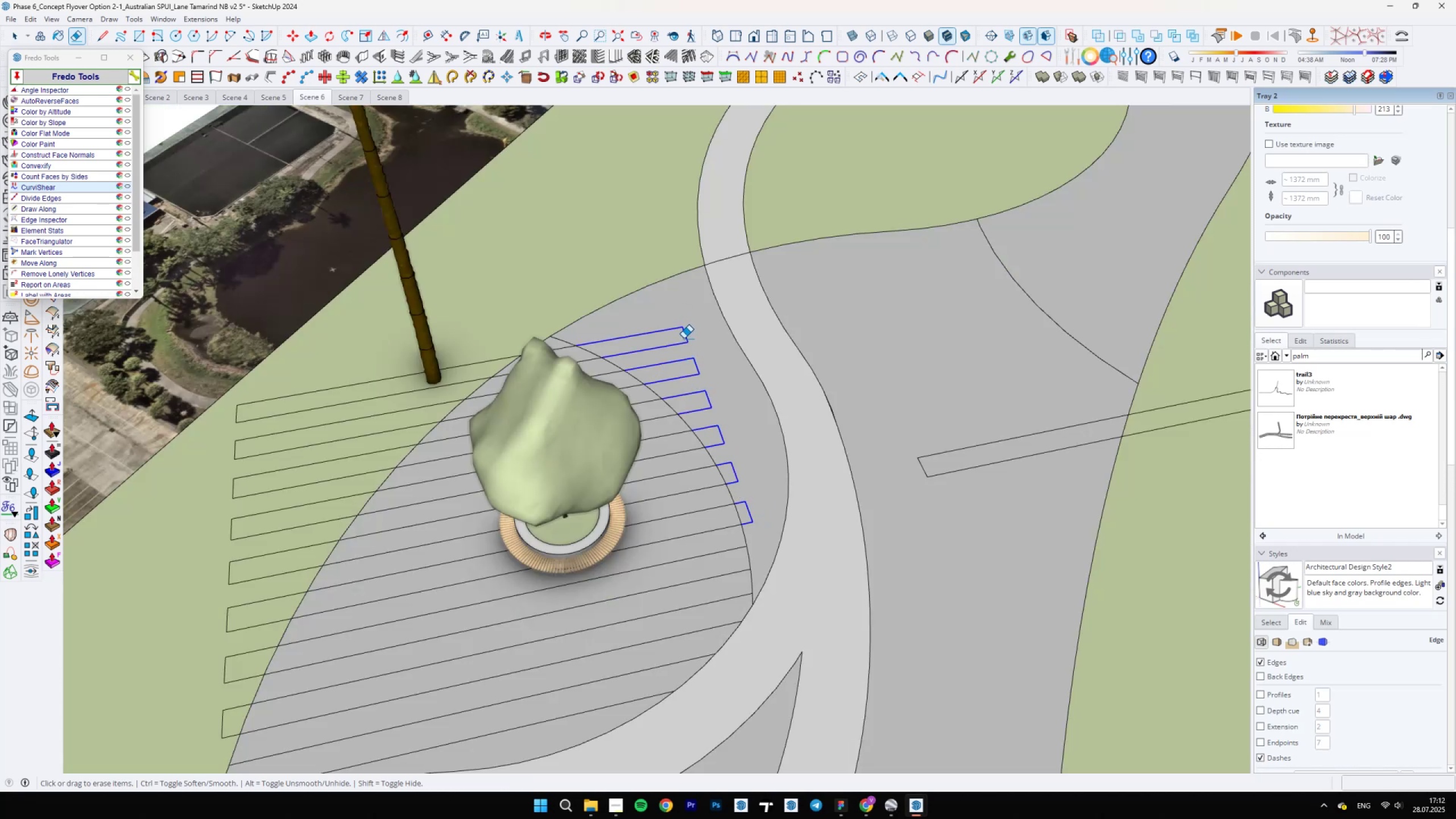 
scroll: coordinate [532, 558], scroll_direction: up, amount: 5.0
 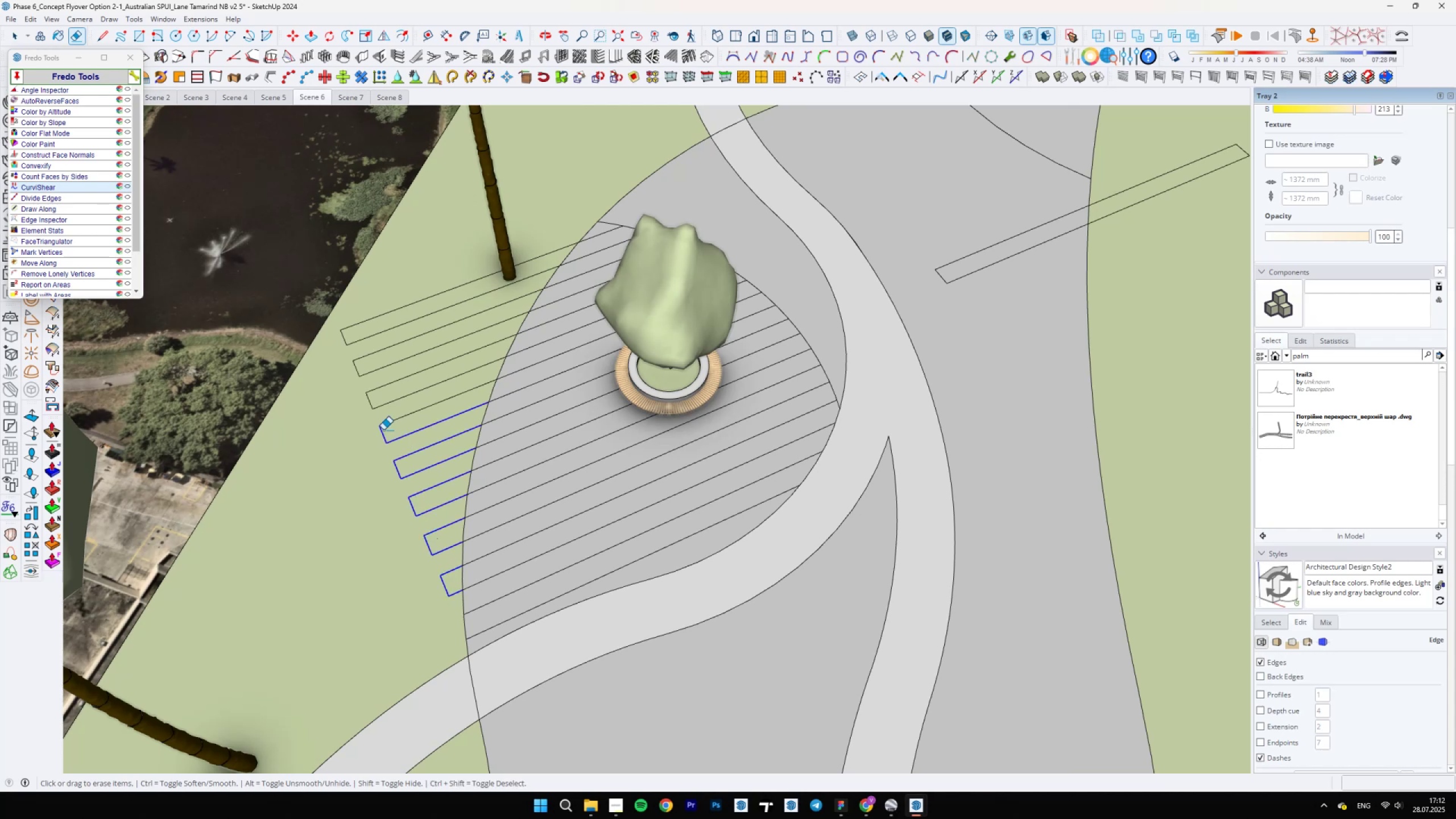 
wait(6.38)
 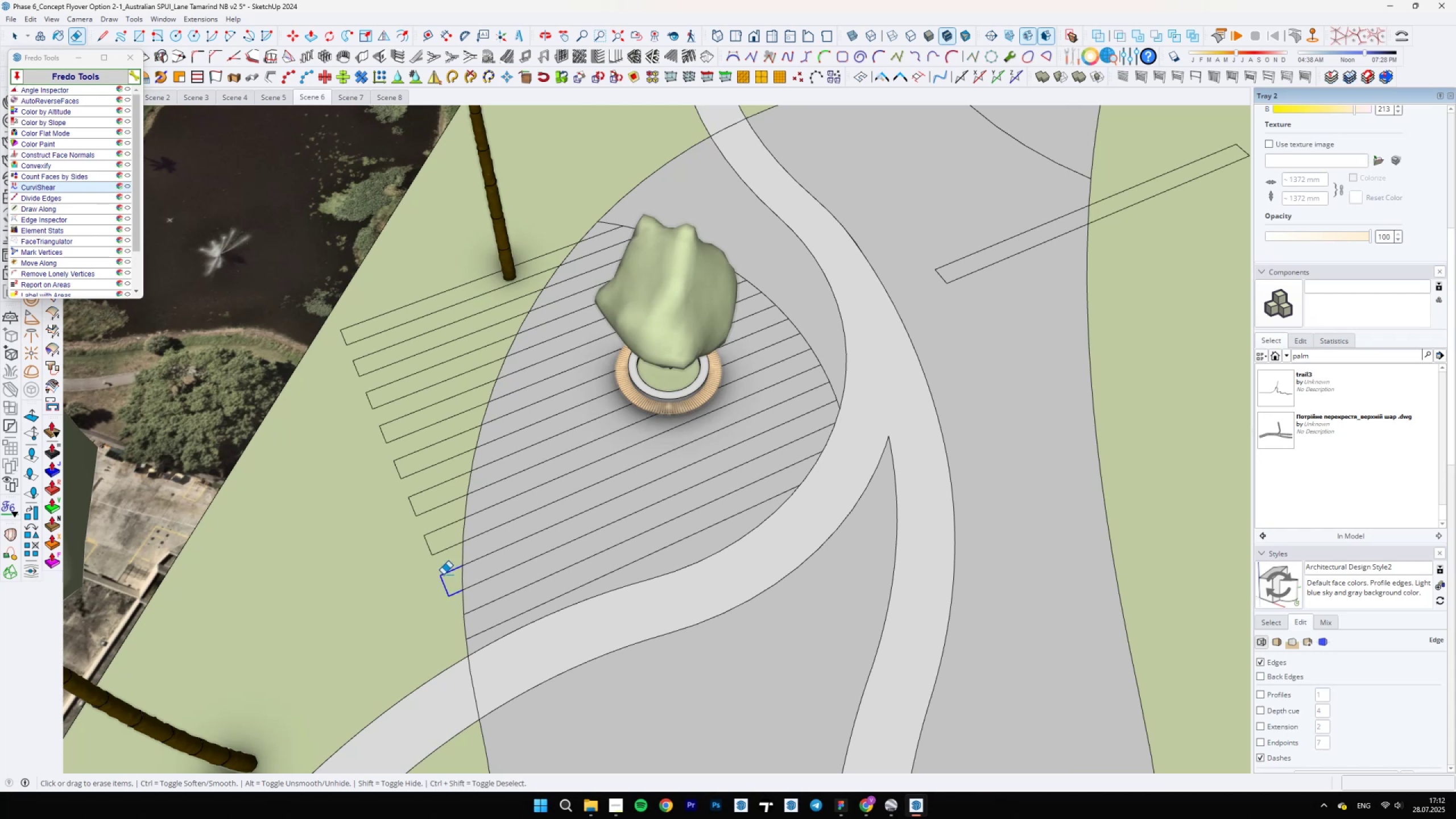 
scroll: coordinate [839, 688], scroll_direction: down, amount: 9.0
 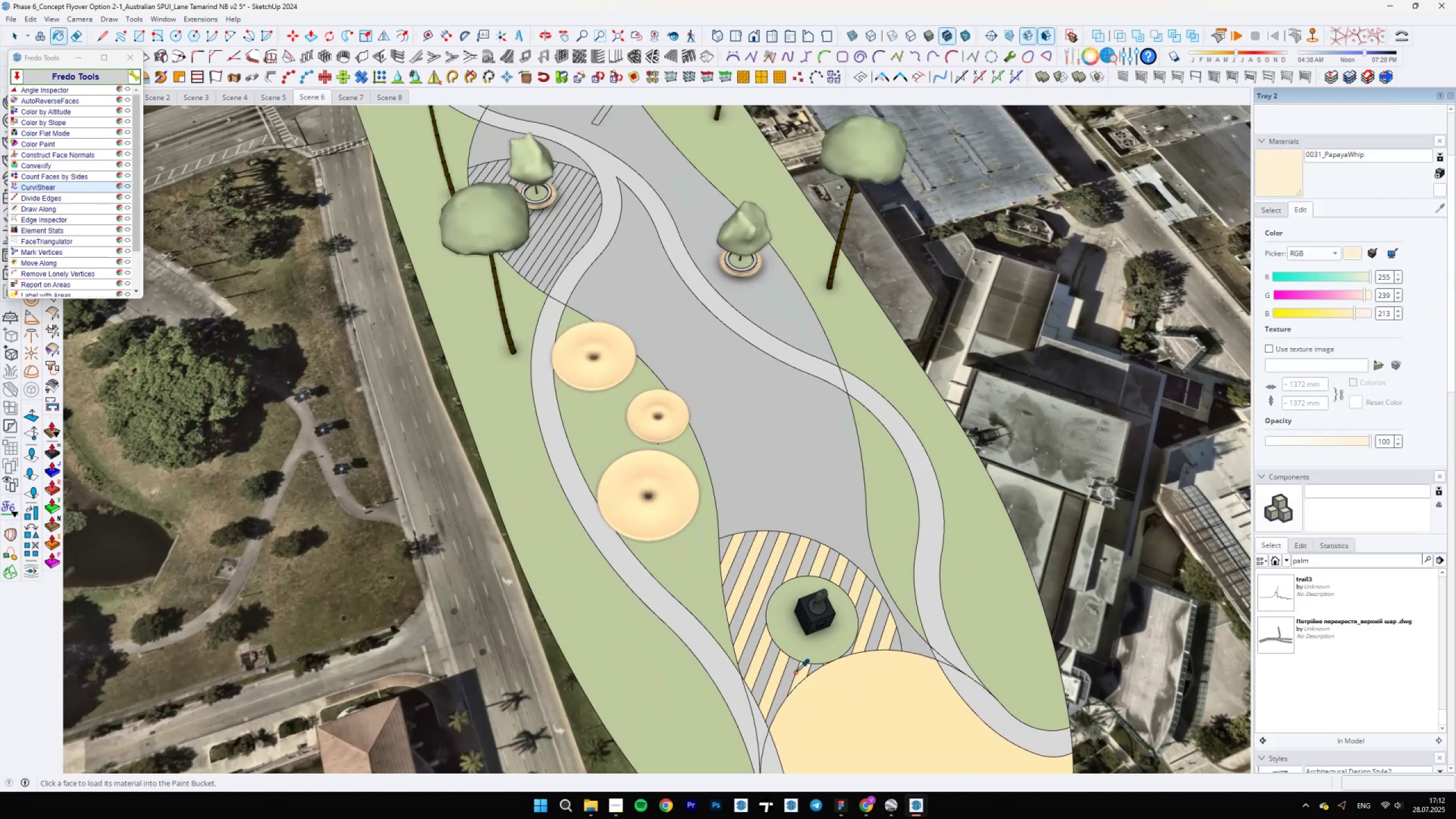 
key(B)
 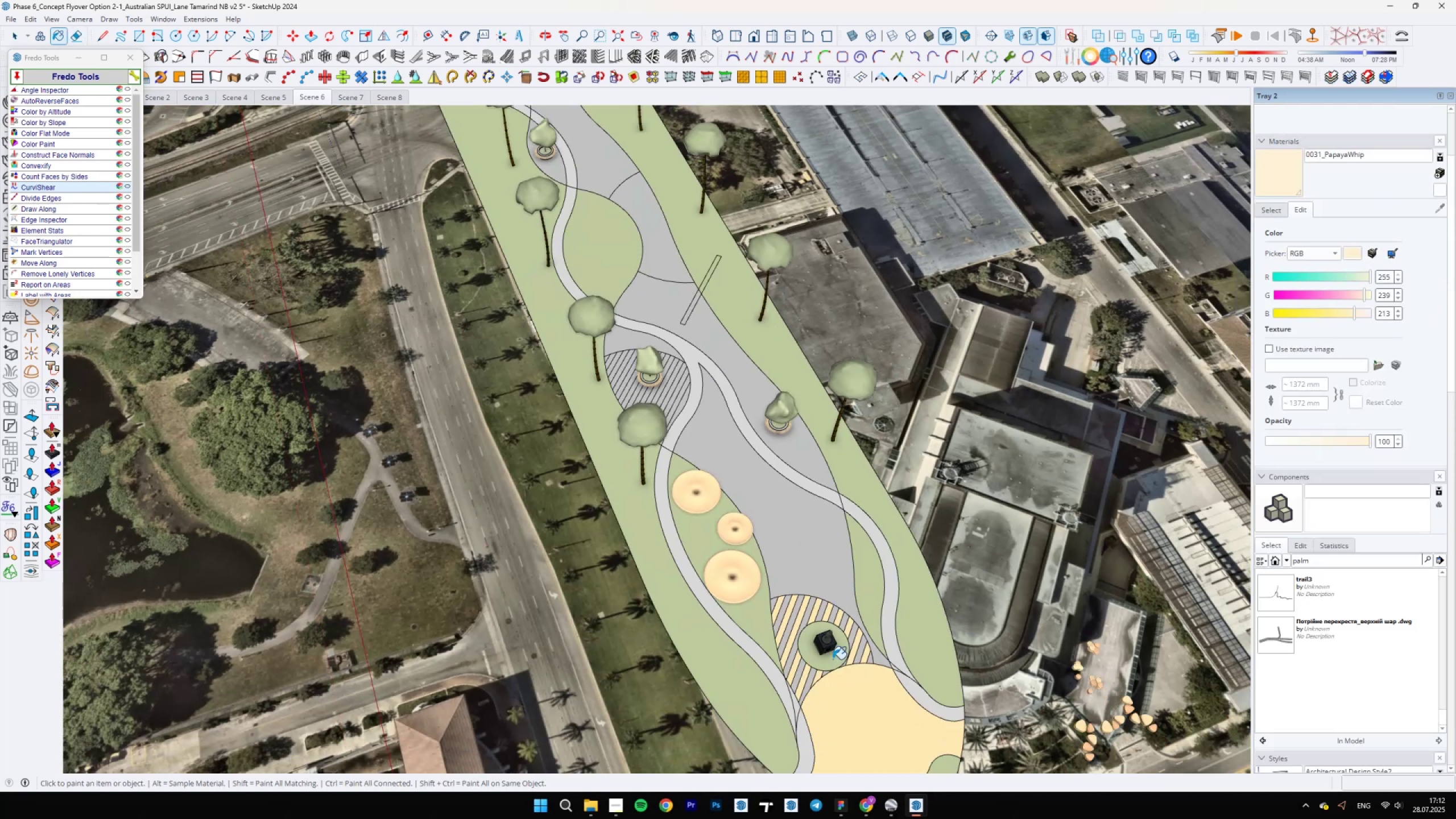 
hold_key(key=AltLeft, duration=0.89)
left_click([807, 701])
 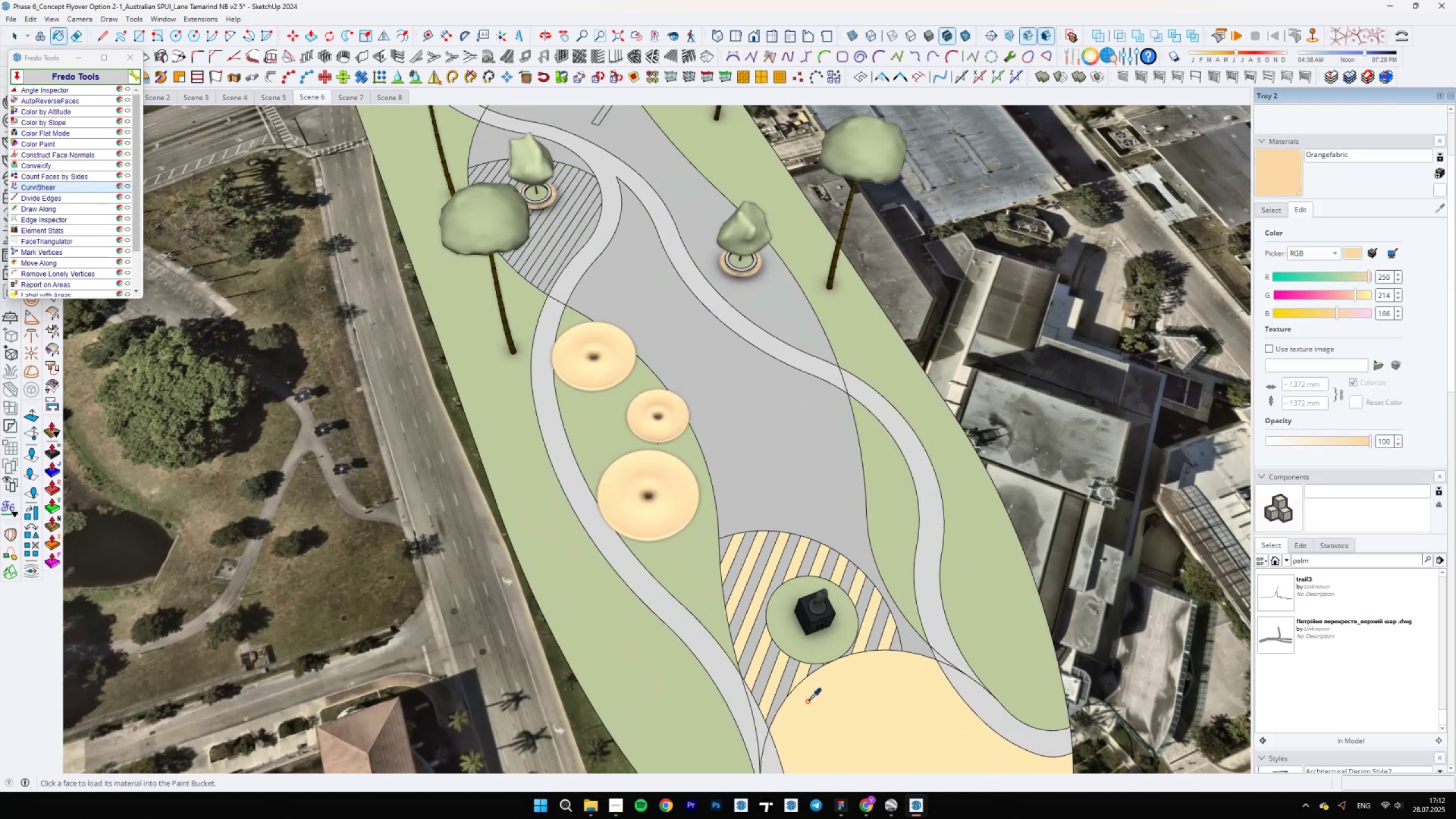 
hold_key(key=ShiftLeft, duration=0.56)
 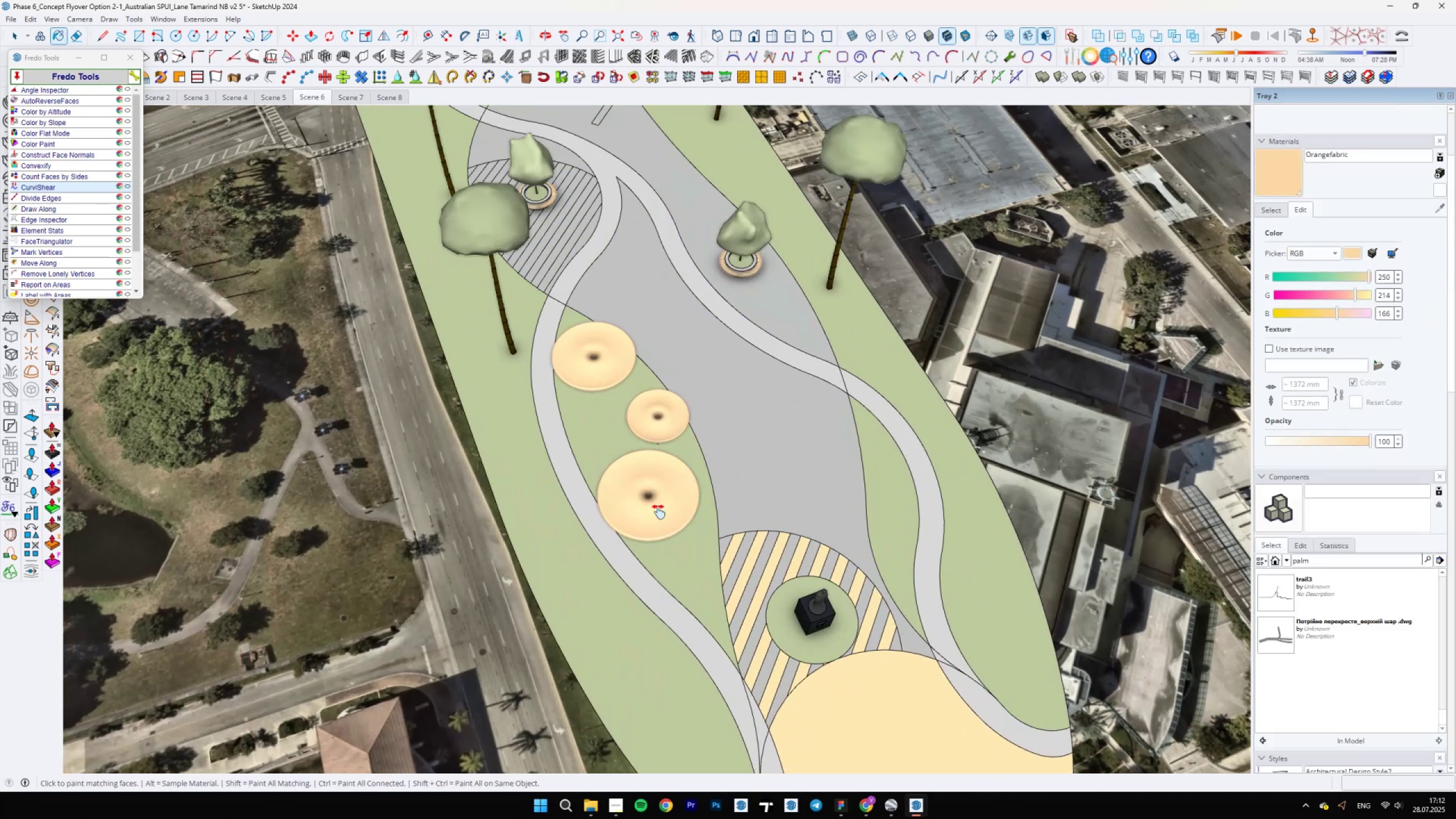 
scroll: coordinate [665, 443], scroll_direction: up, amount: 6.0
 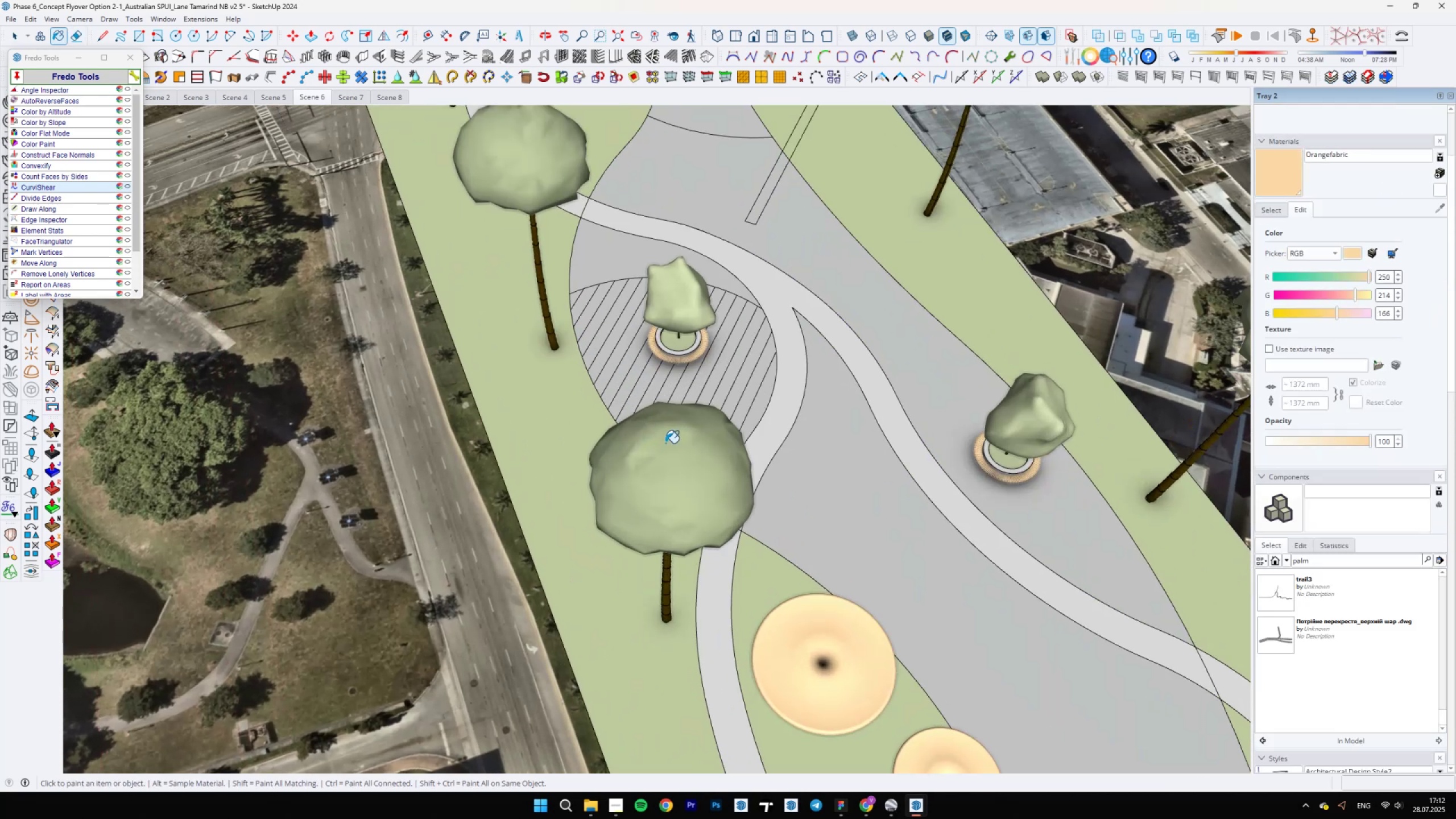 
hold_key(key=ShiftLeft, duration=0.37)
scroll: coordinate [728, 603], scroll_direction: up, amount: 6.0
 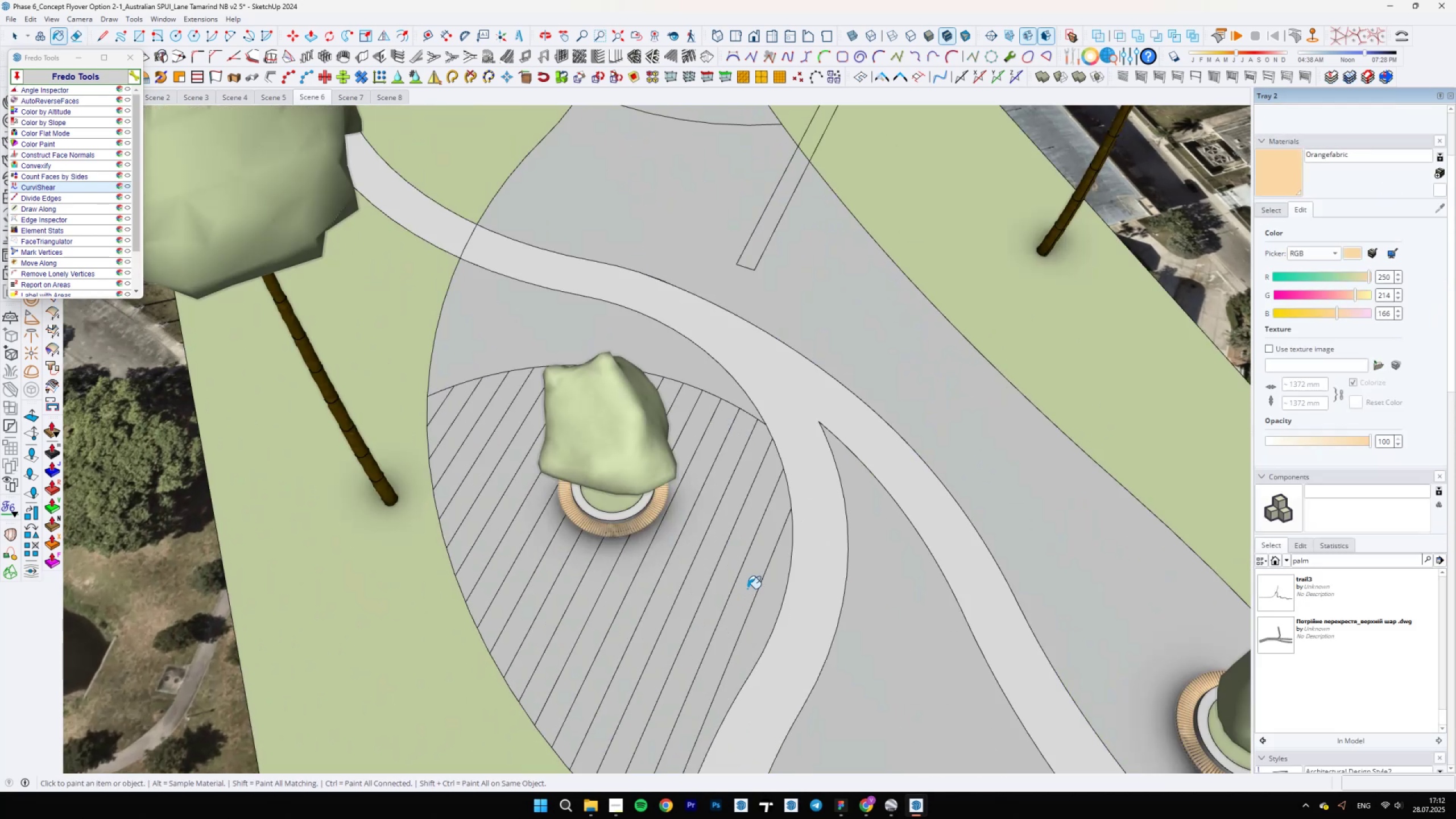 
left_click([748, 587])
 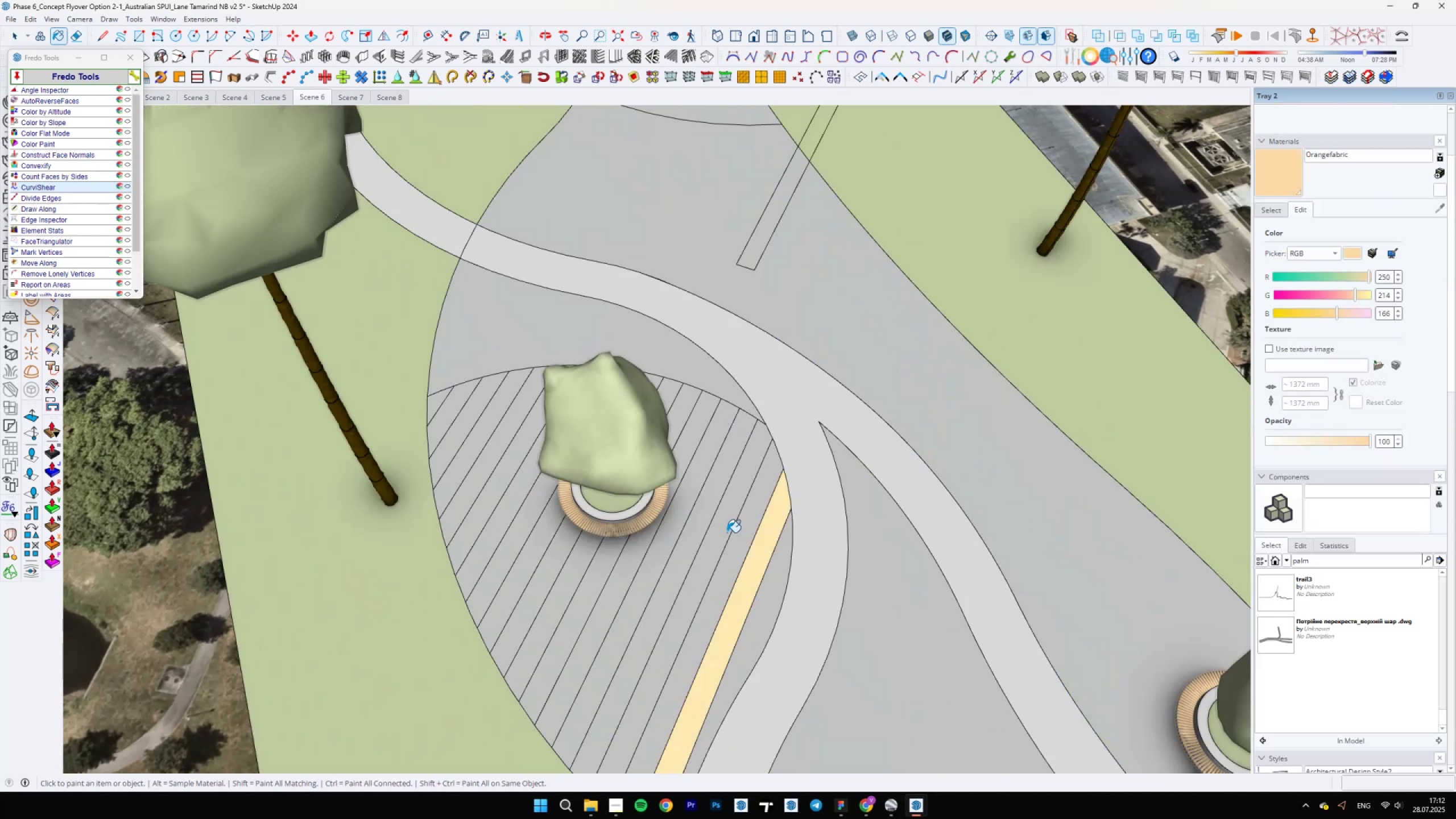 
left_click([726, 526])
 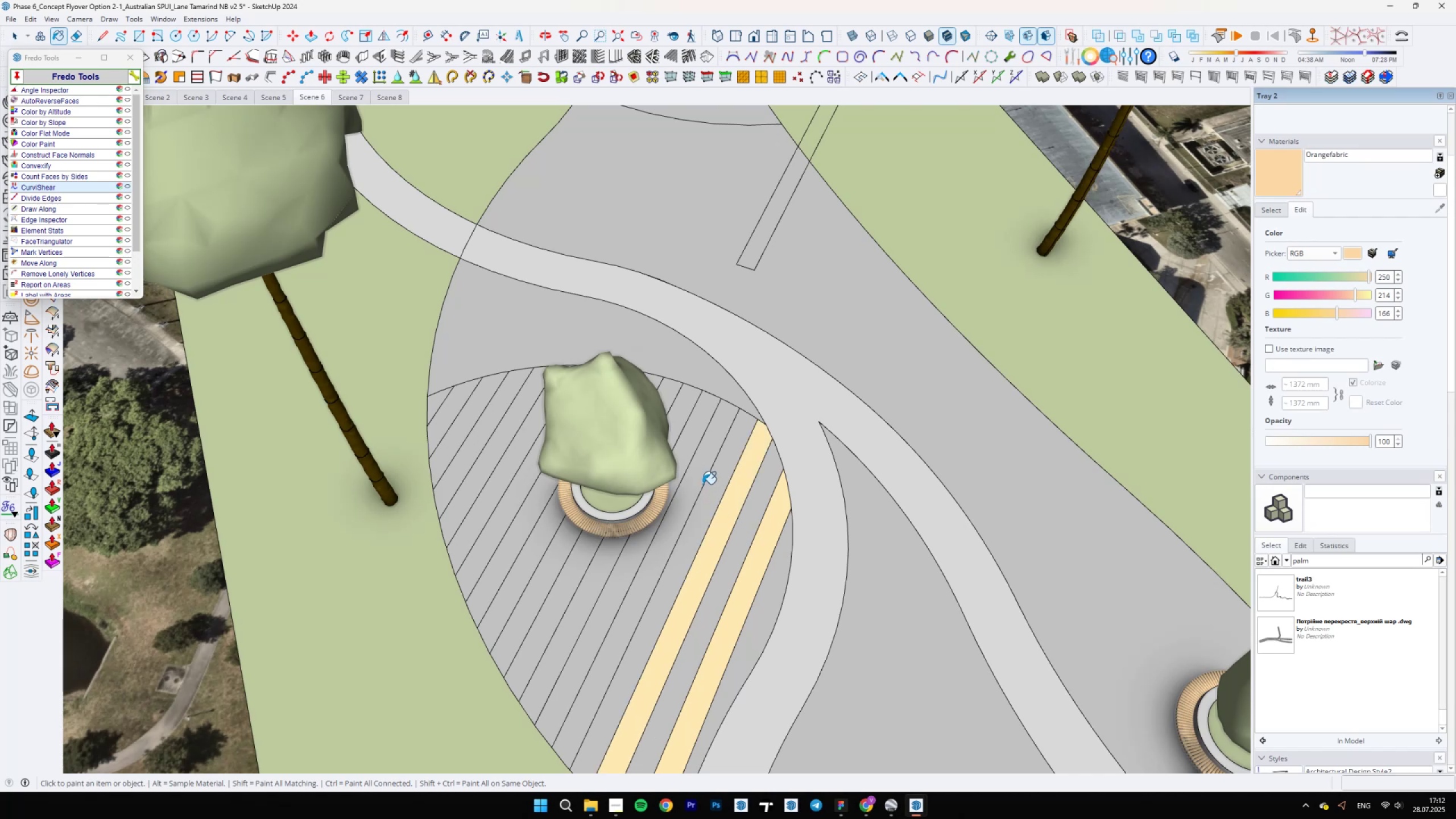 
left_click([696, 475])
 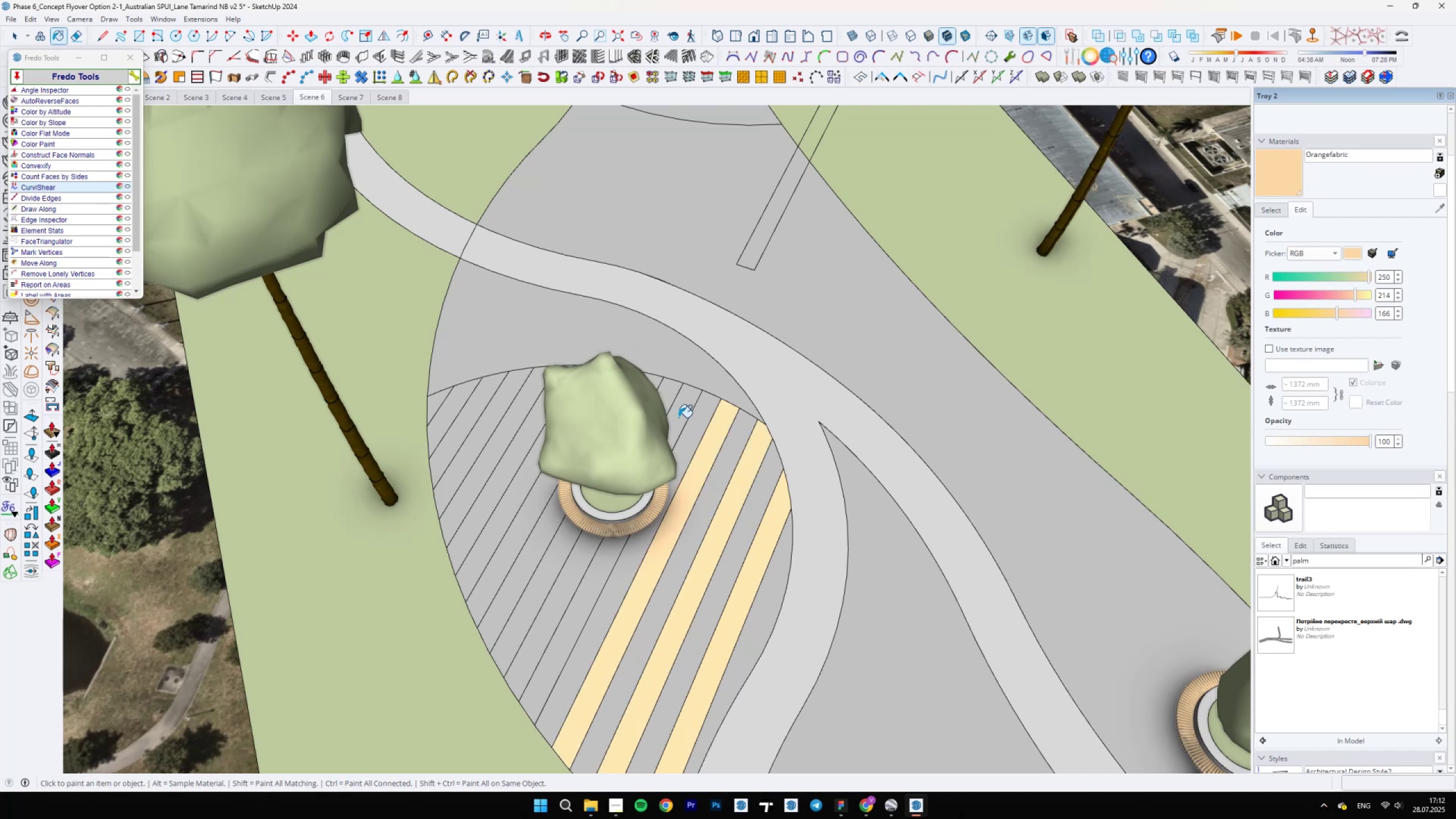 
hold_key(key=ShiftLeft, duration=0.4)
 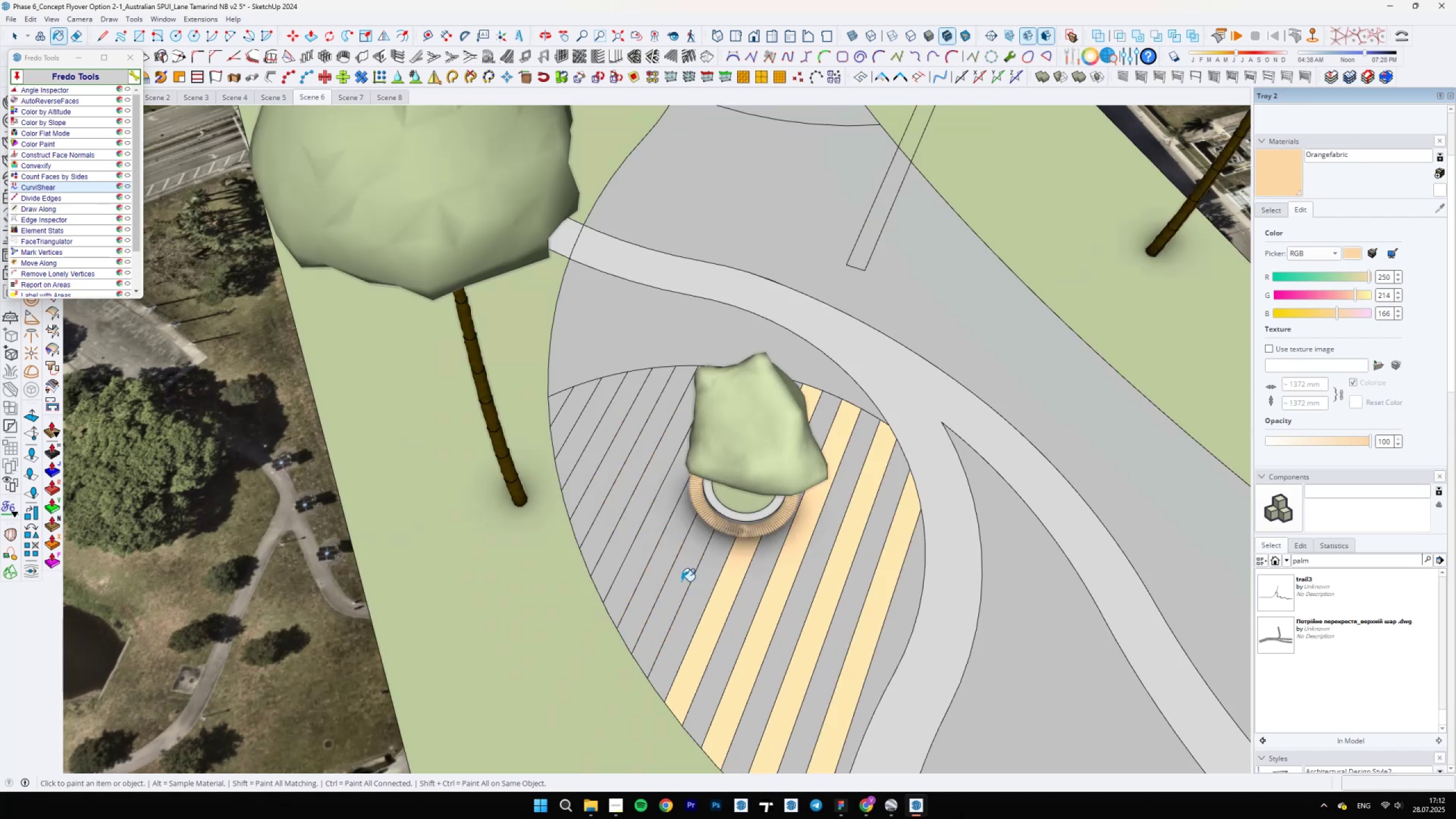 
left_click([681, 582])
 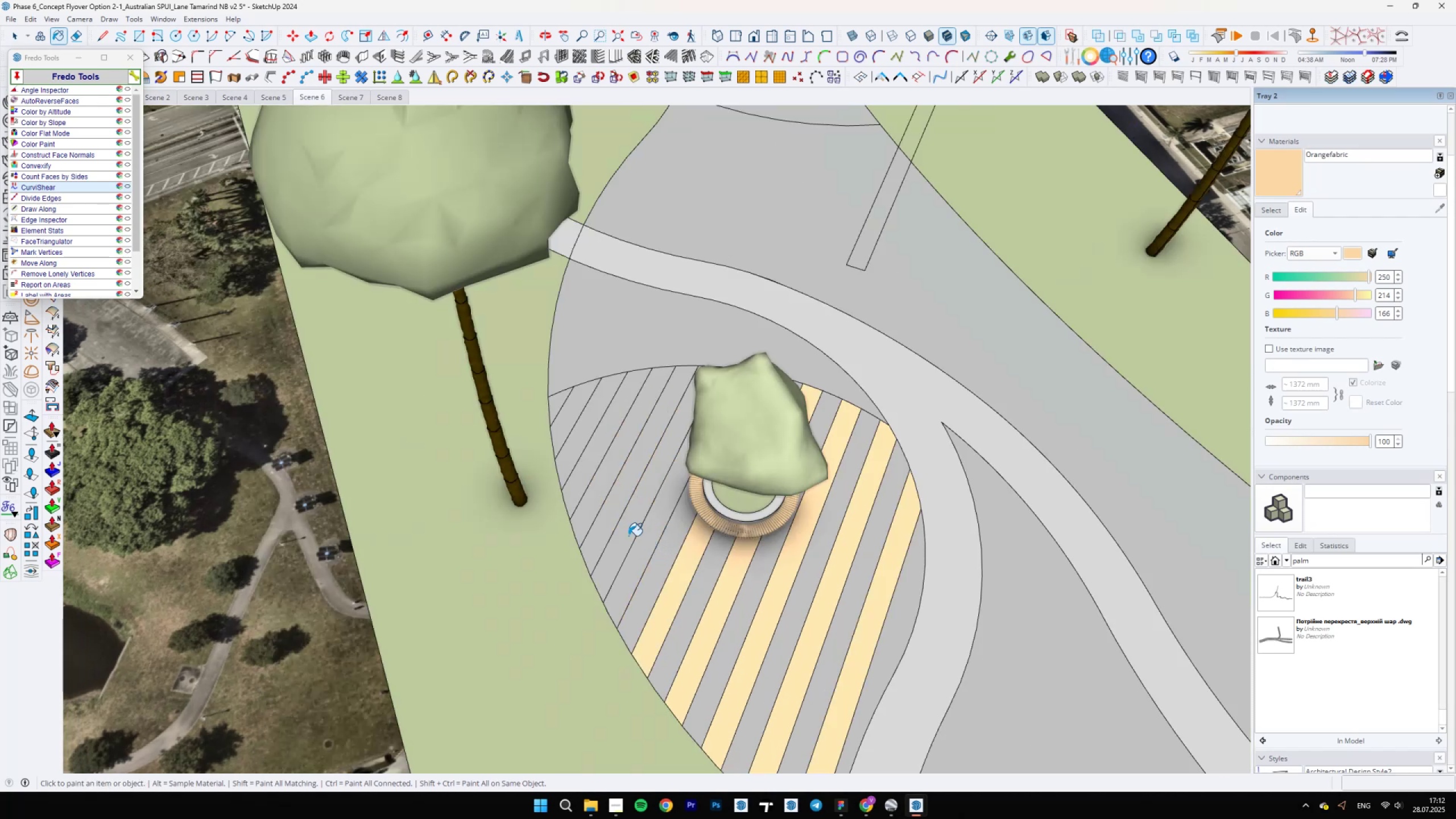 
double_click([611, 520])
 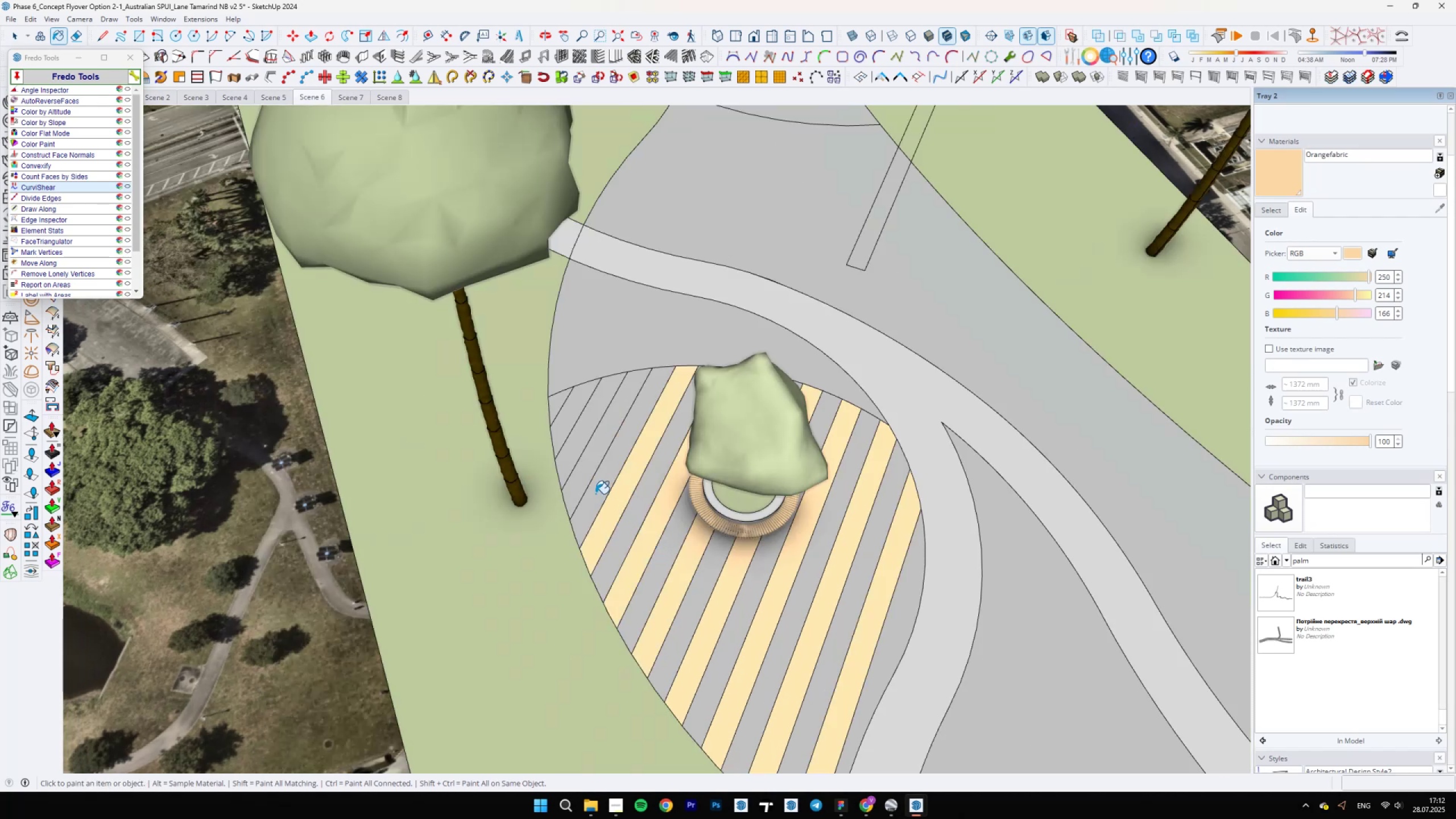 
key(Control+Z)
 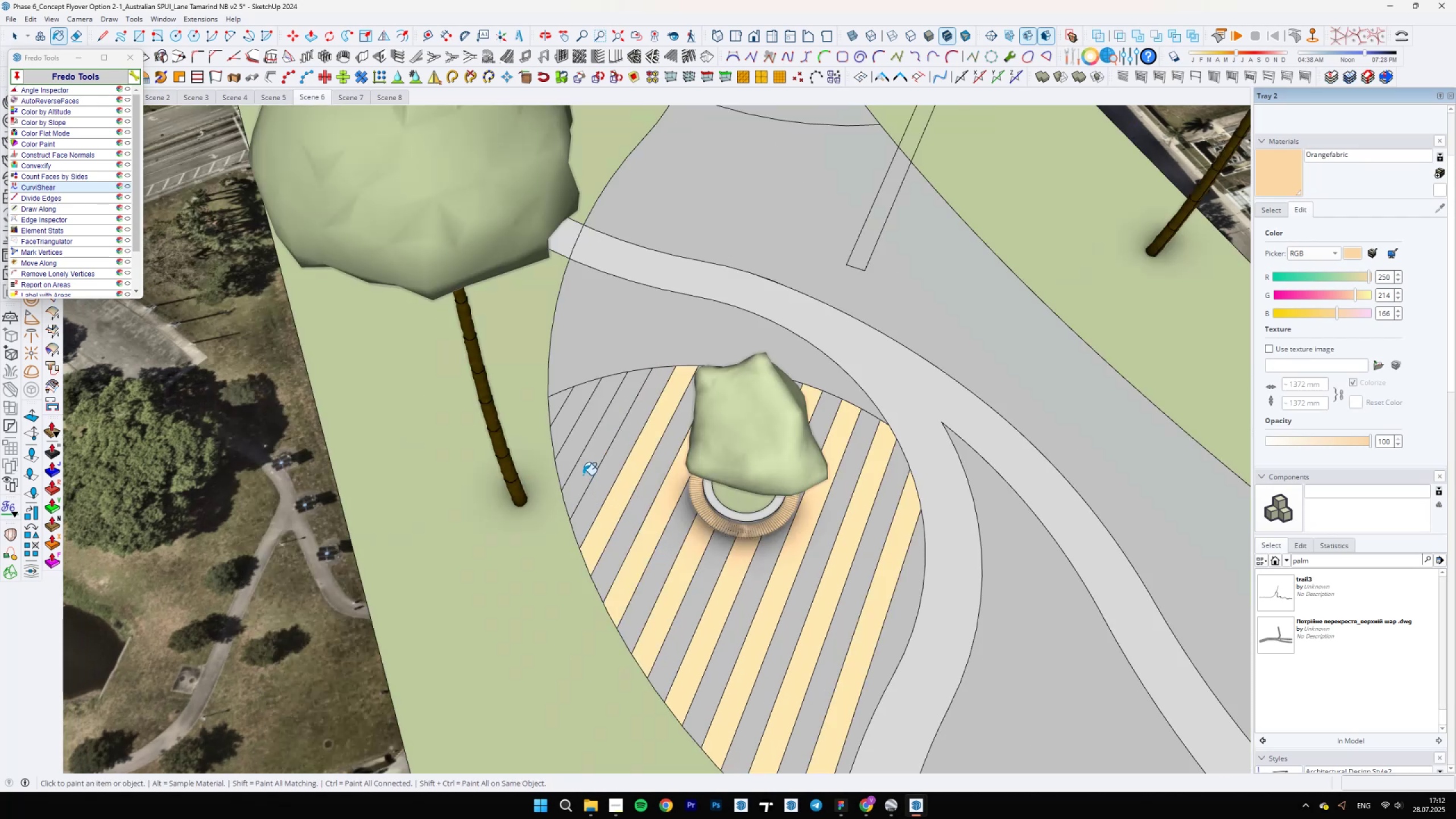 
double_click([569, 419])
 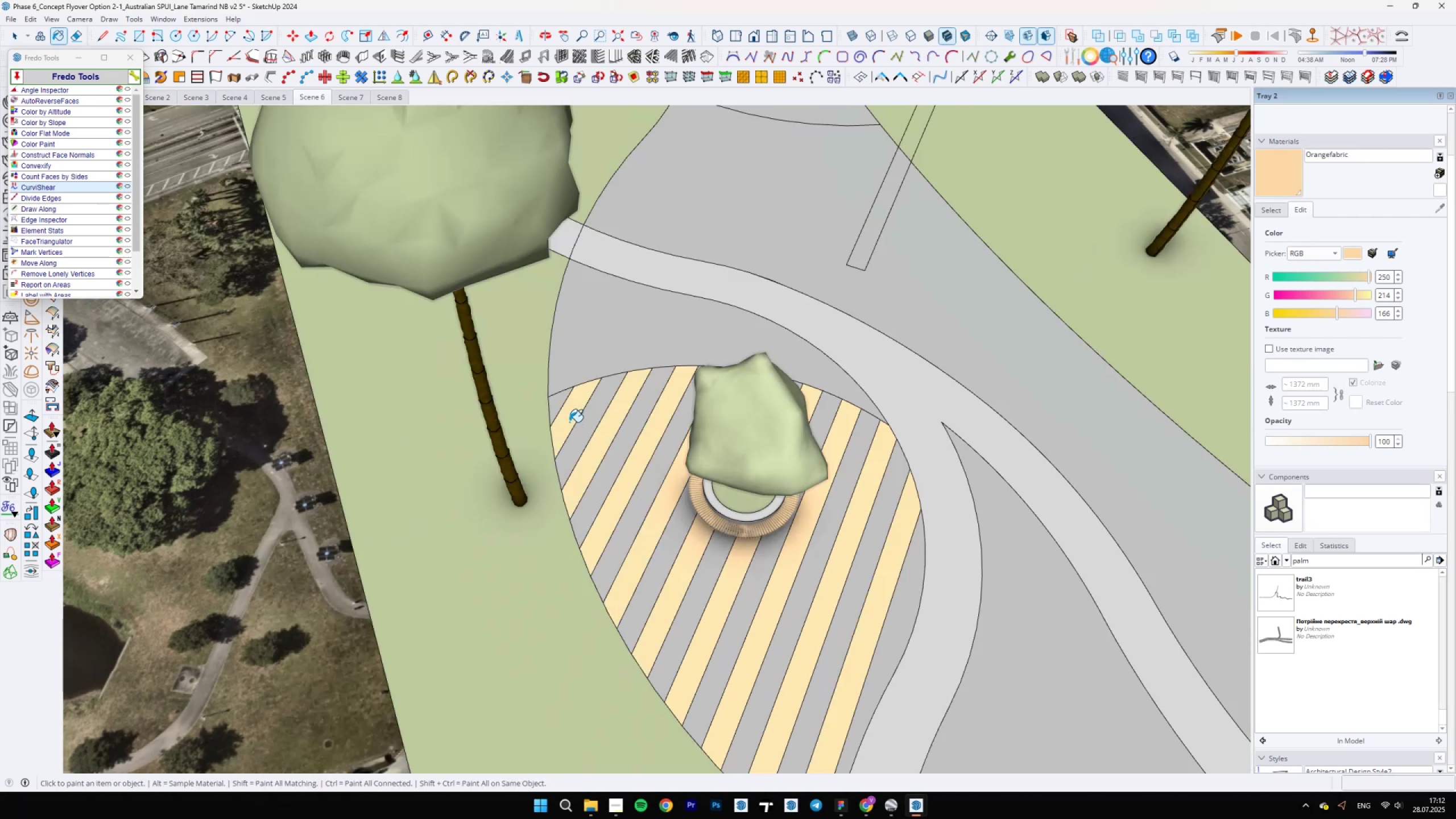 
key(Space)
 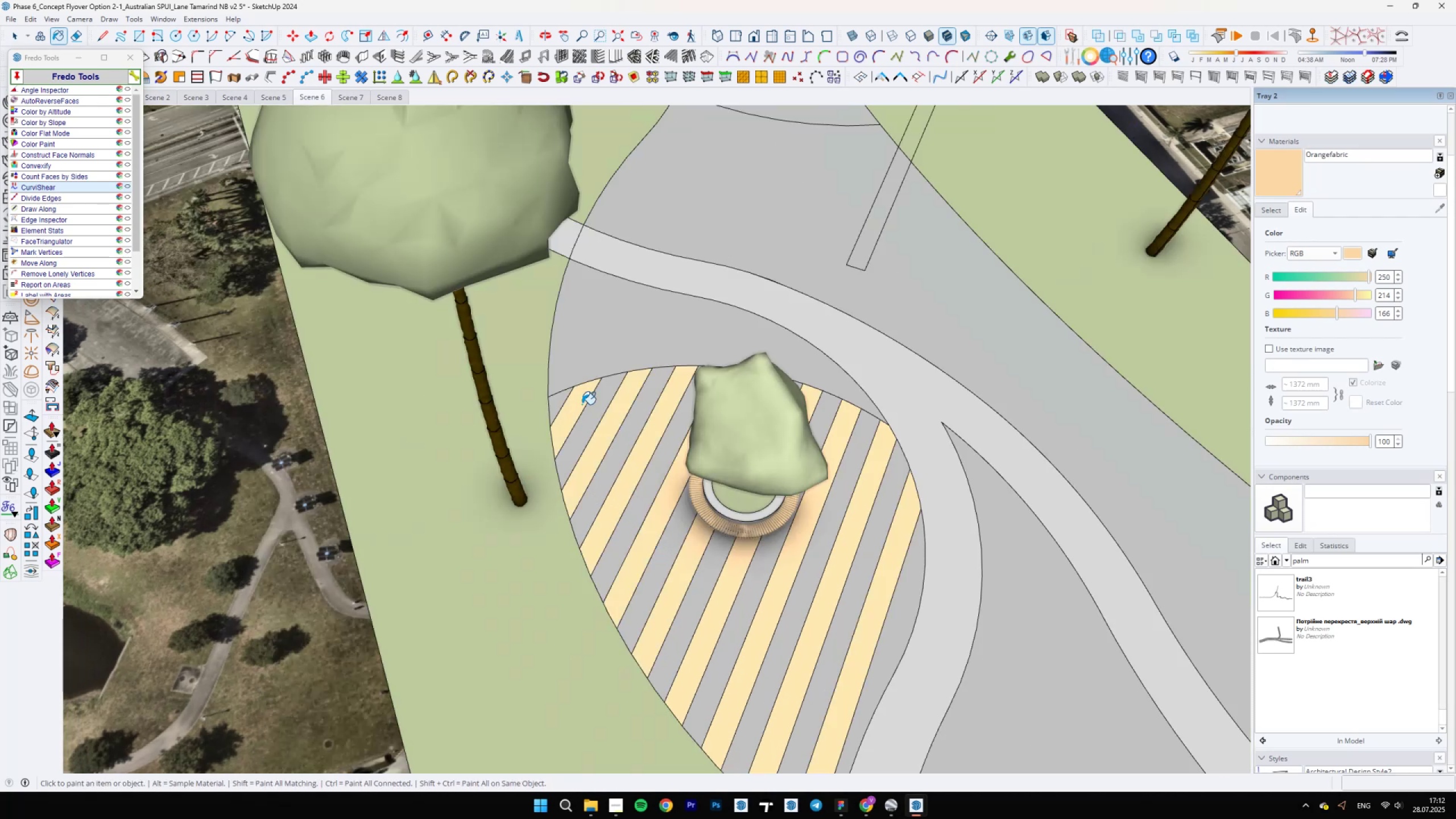 
scroll: coordinate [1436, 595], scroll_direction: down, amount: 28.0
 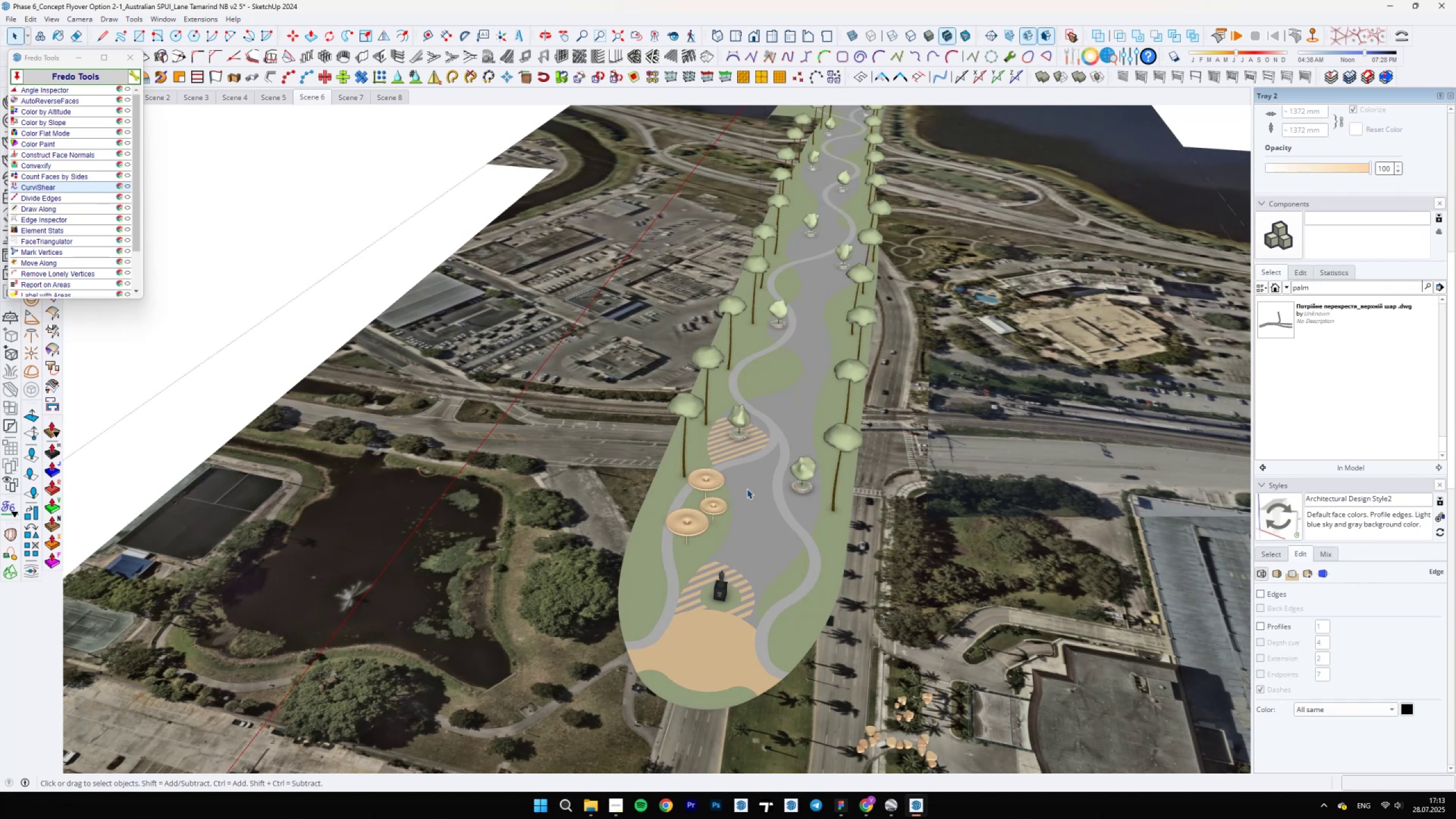 
scroll: coordinate [692, 546], scroll_direction: up, amount: 1.0
 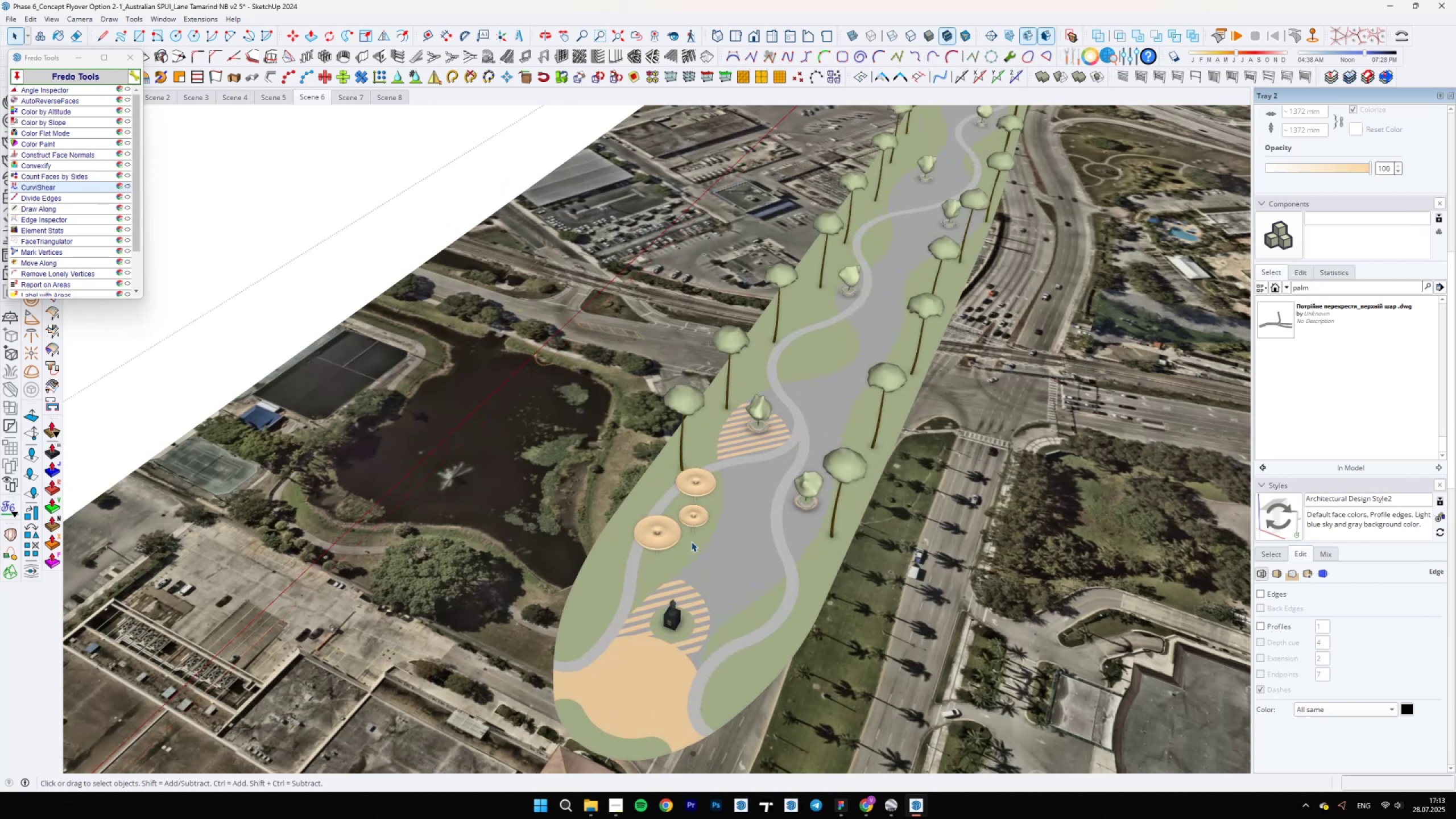 
wait(6.32)
 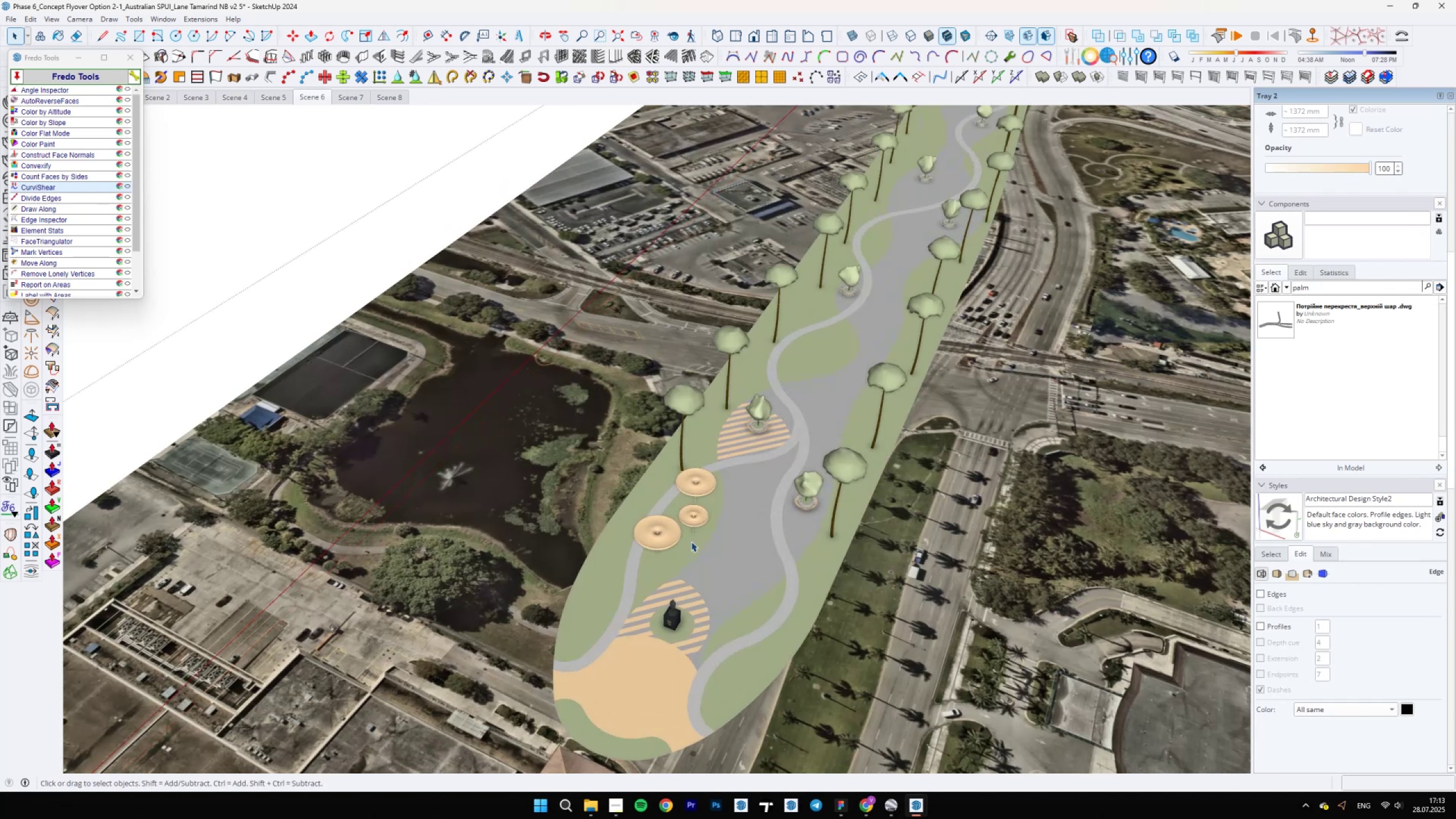 
scroll: coordinate [727, 493], scroll_direction: up, amount: 6.0
 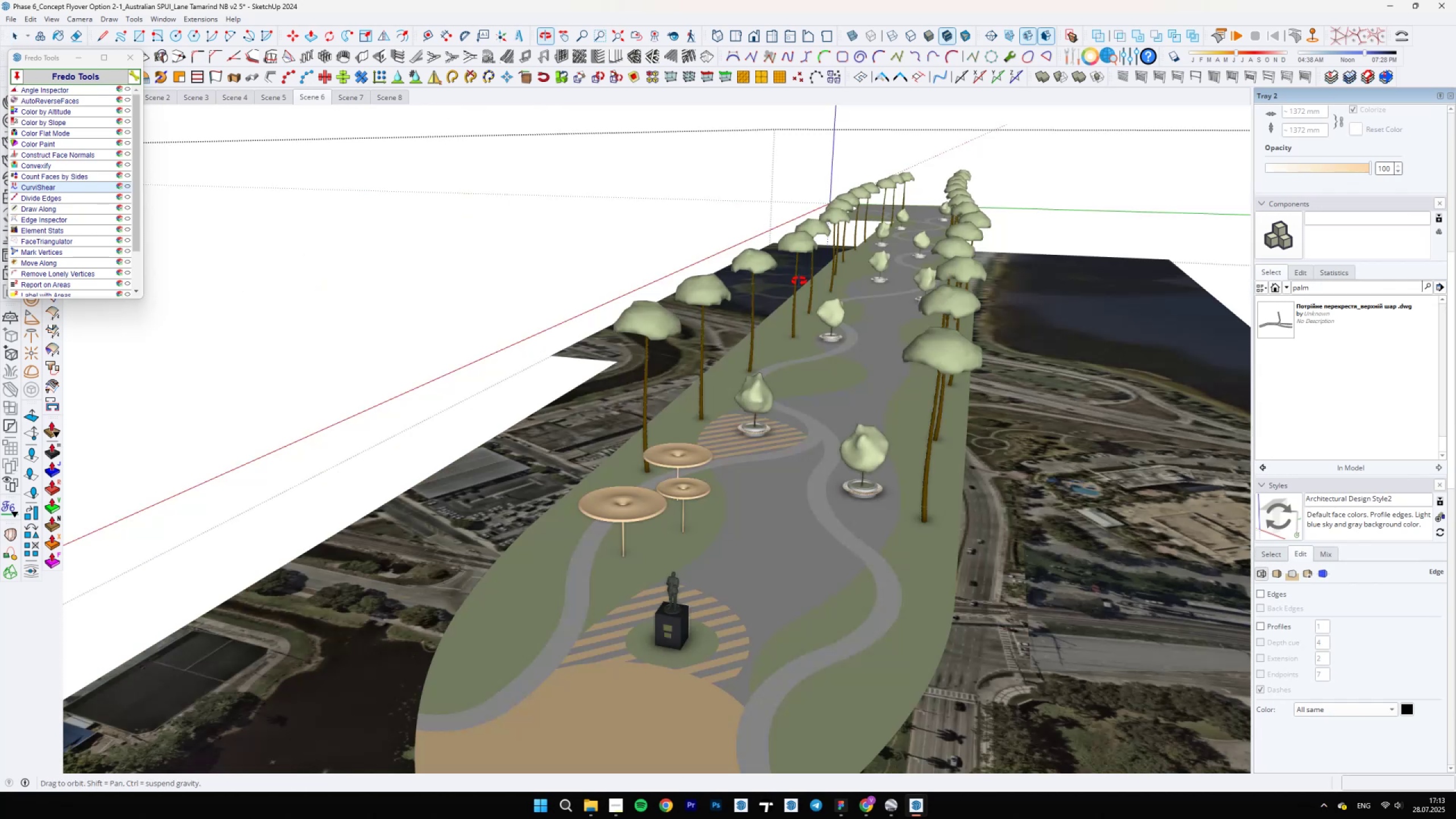 
scroll: coordinate [744, 549], scroll_direction: down, amount: 9.0
 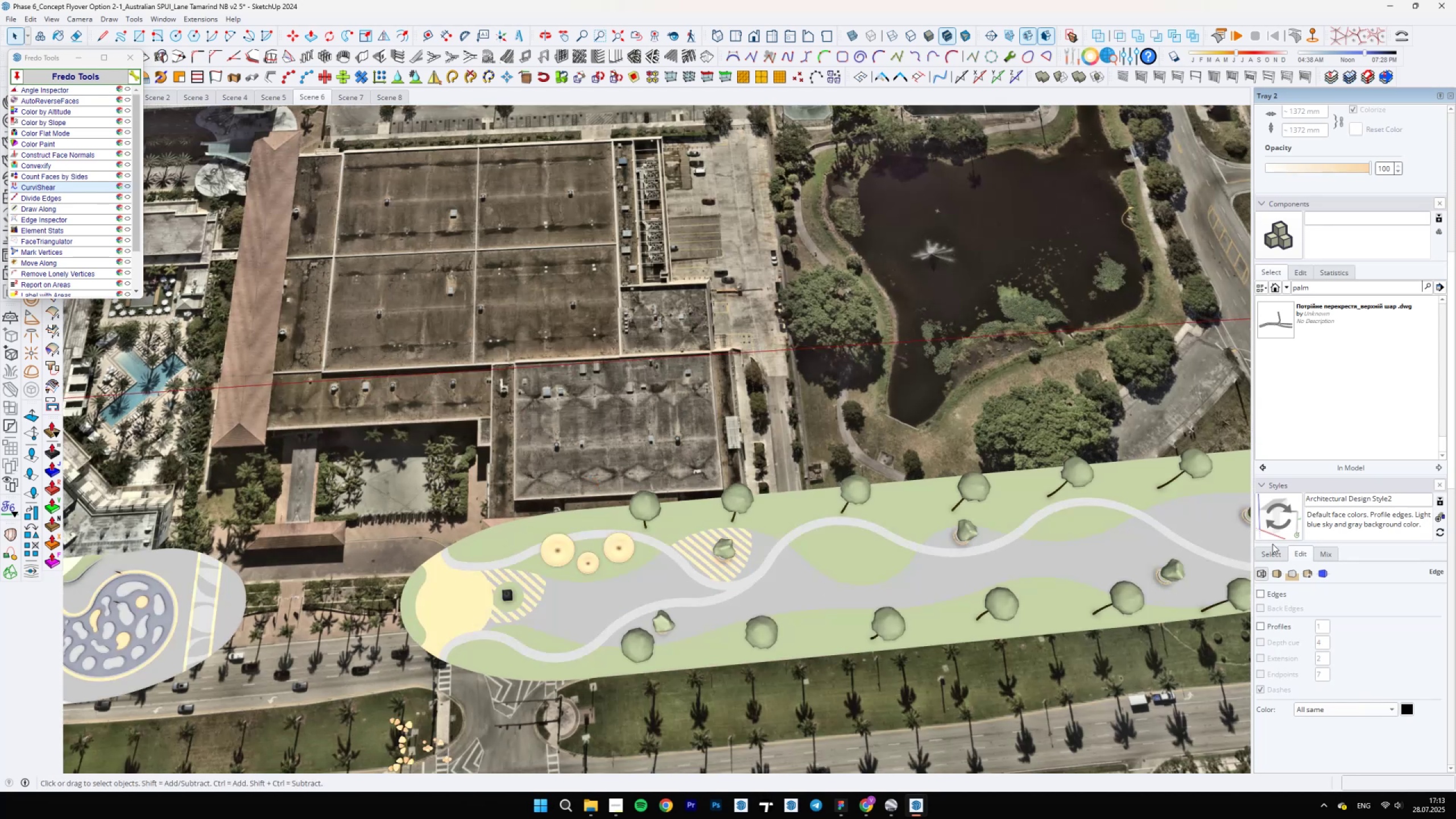 
left_click([1260, 600])
 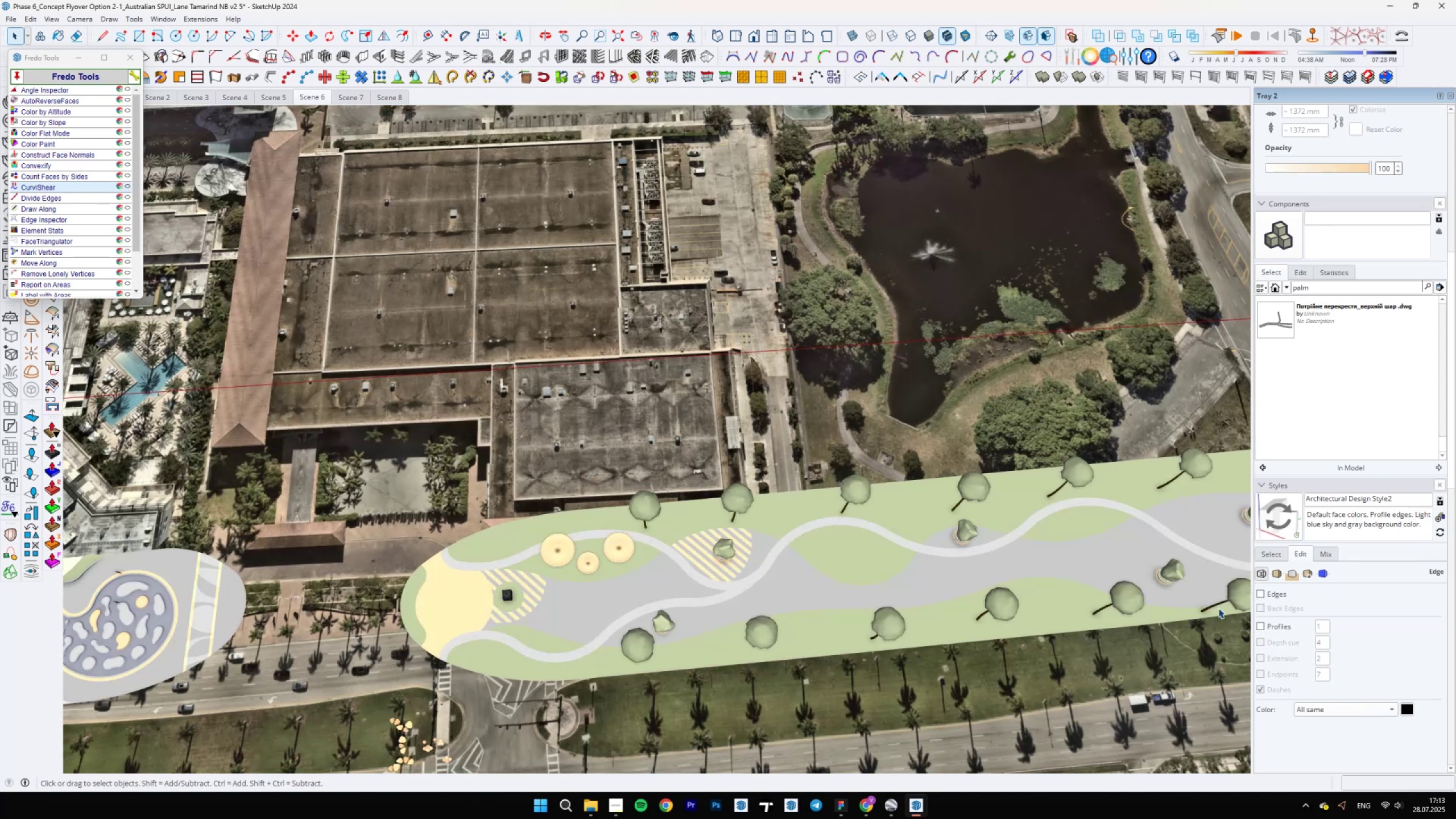 
left_click([1260, 597])
 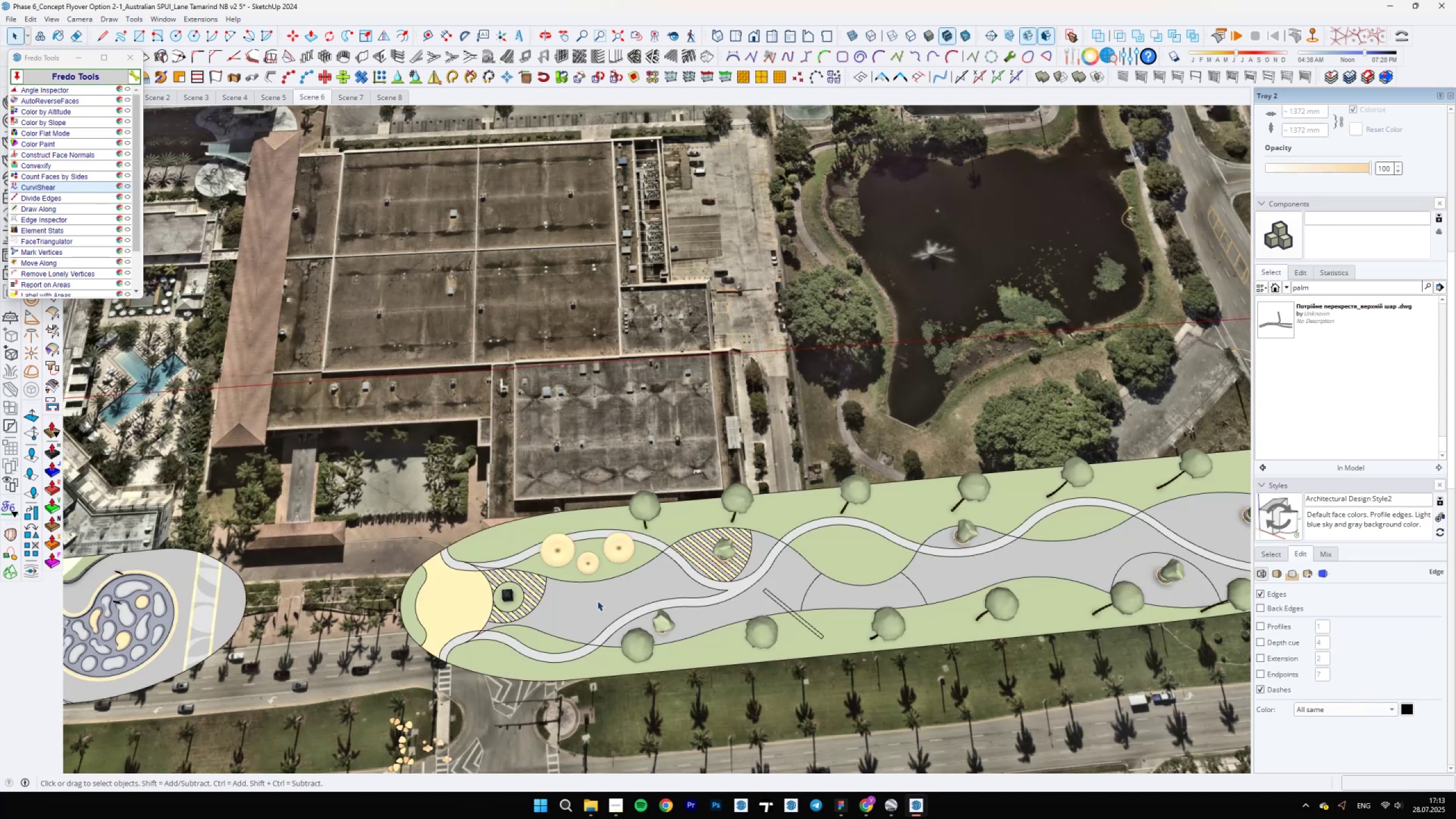 
scroll: coordinate [735, 560], scroll_direction: up, amount: 9.0
 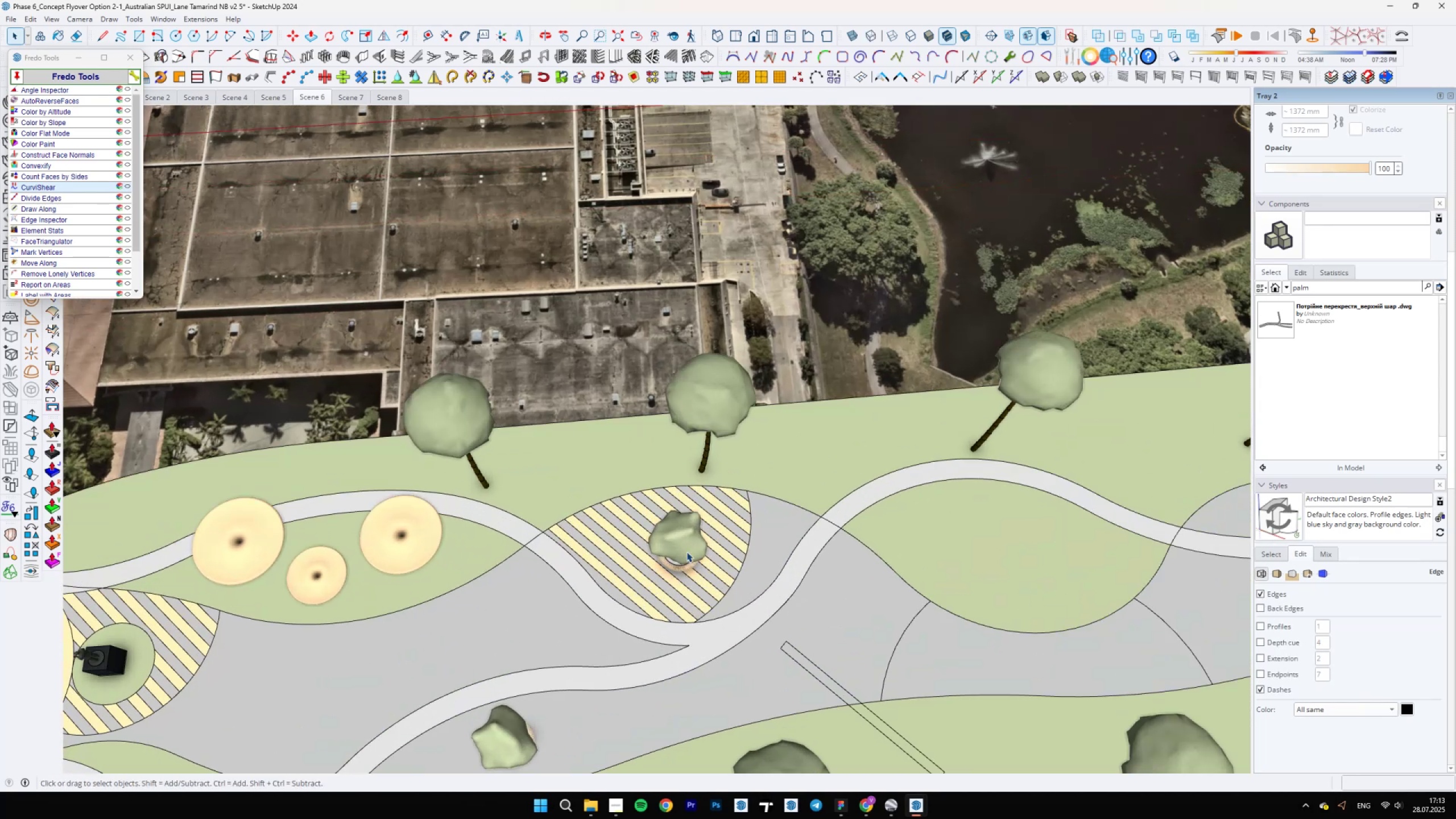 
left_click([686, 552])
 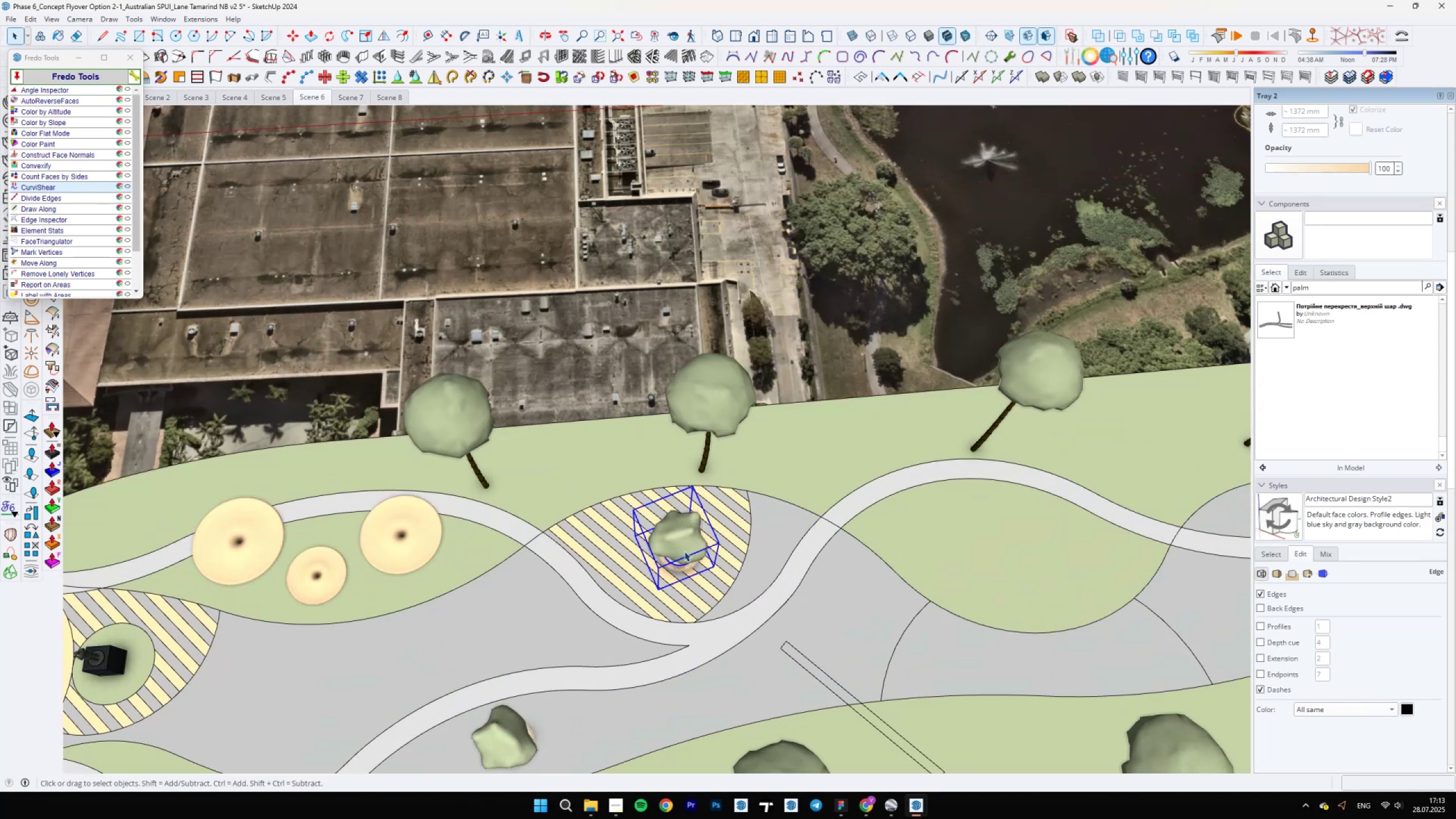 
scroll: coordinate [679, 567], scroll_direction: up, amount: 8.0
 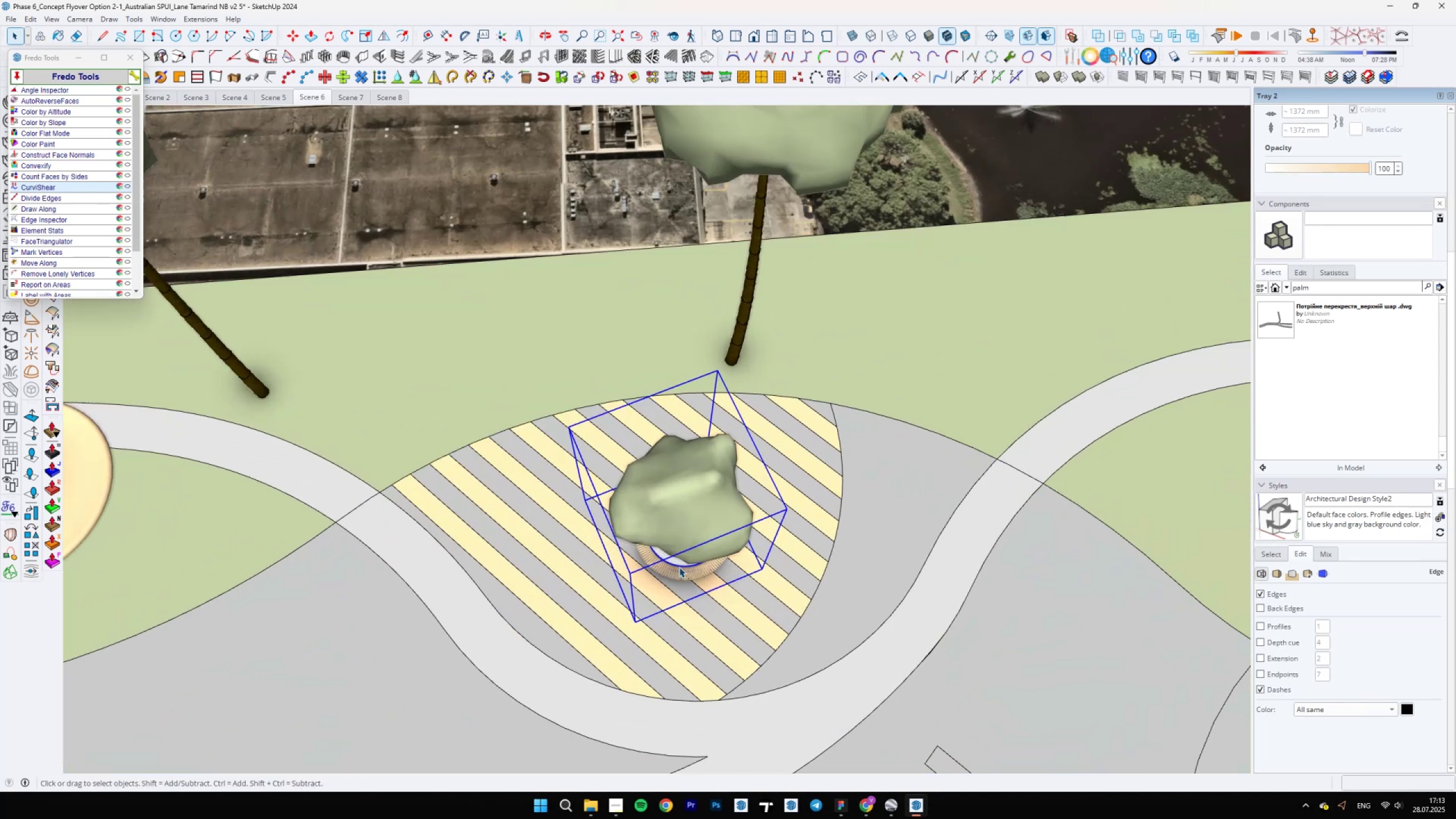 
key(M)
 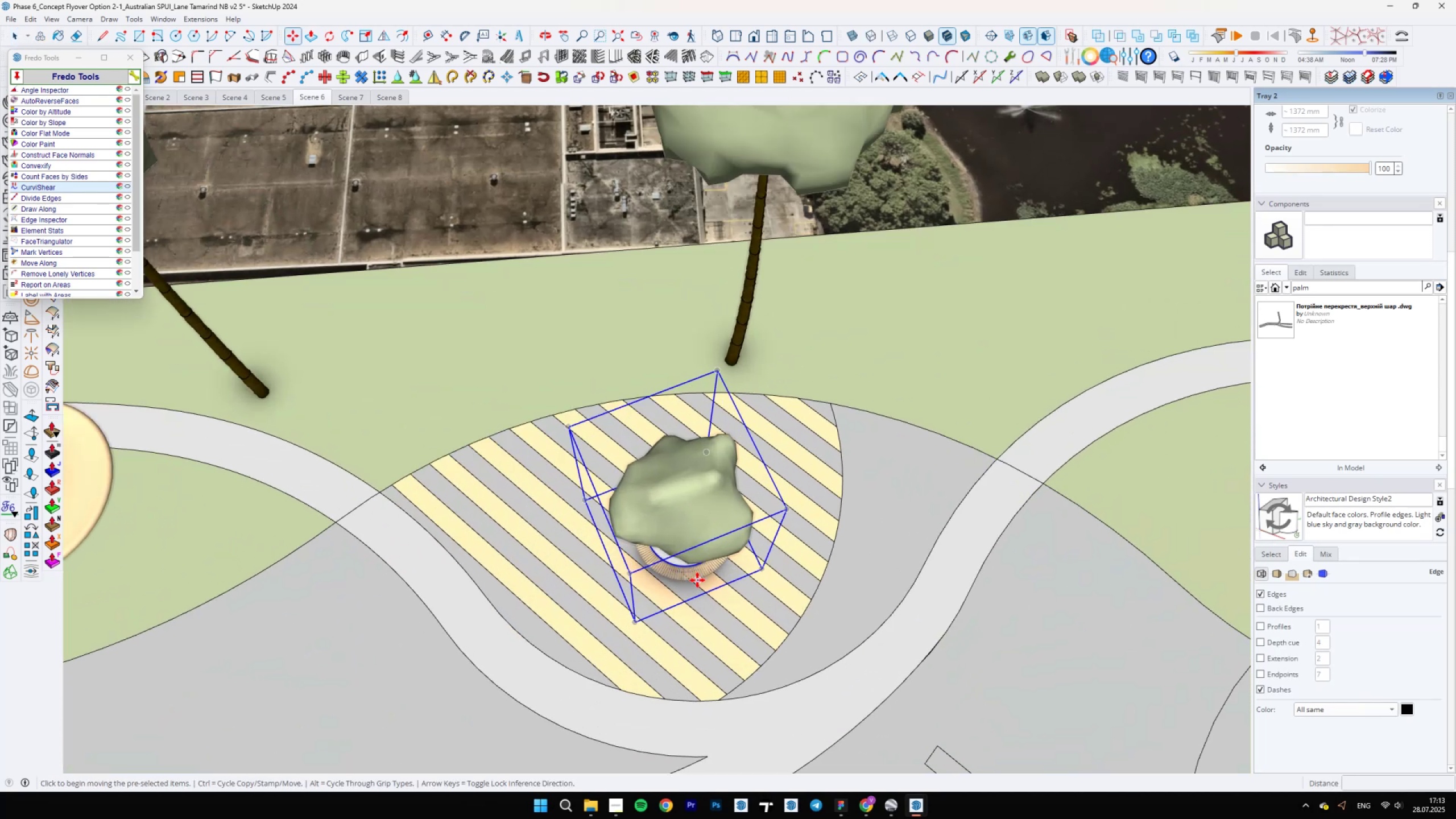 
left_click([712, 586])
 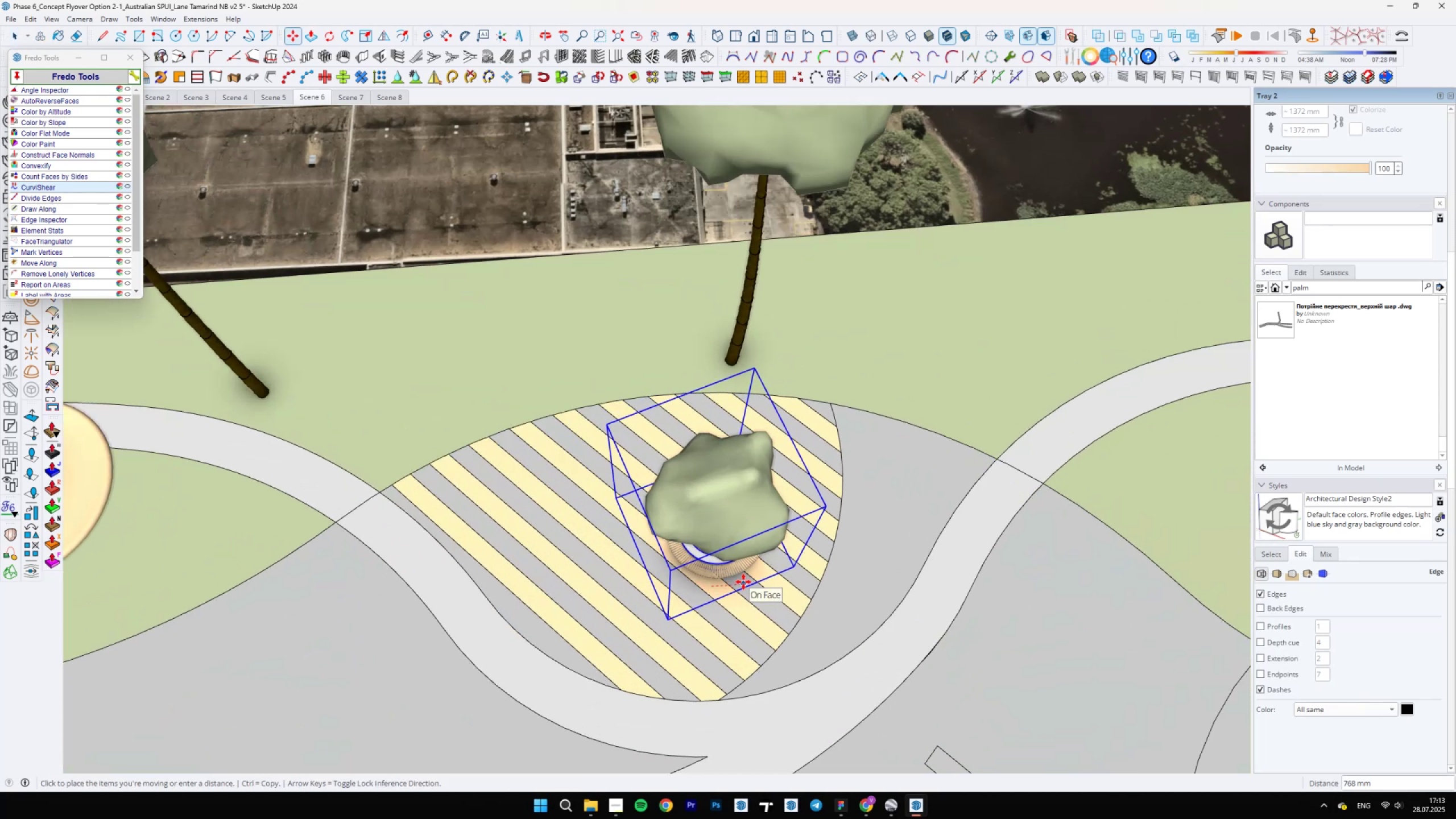 
left_click([743, 582])
 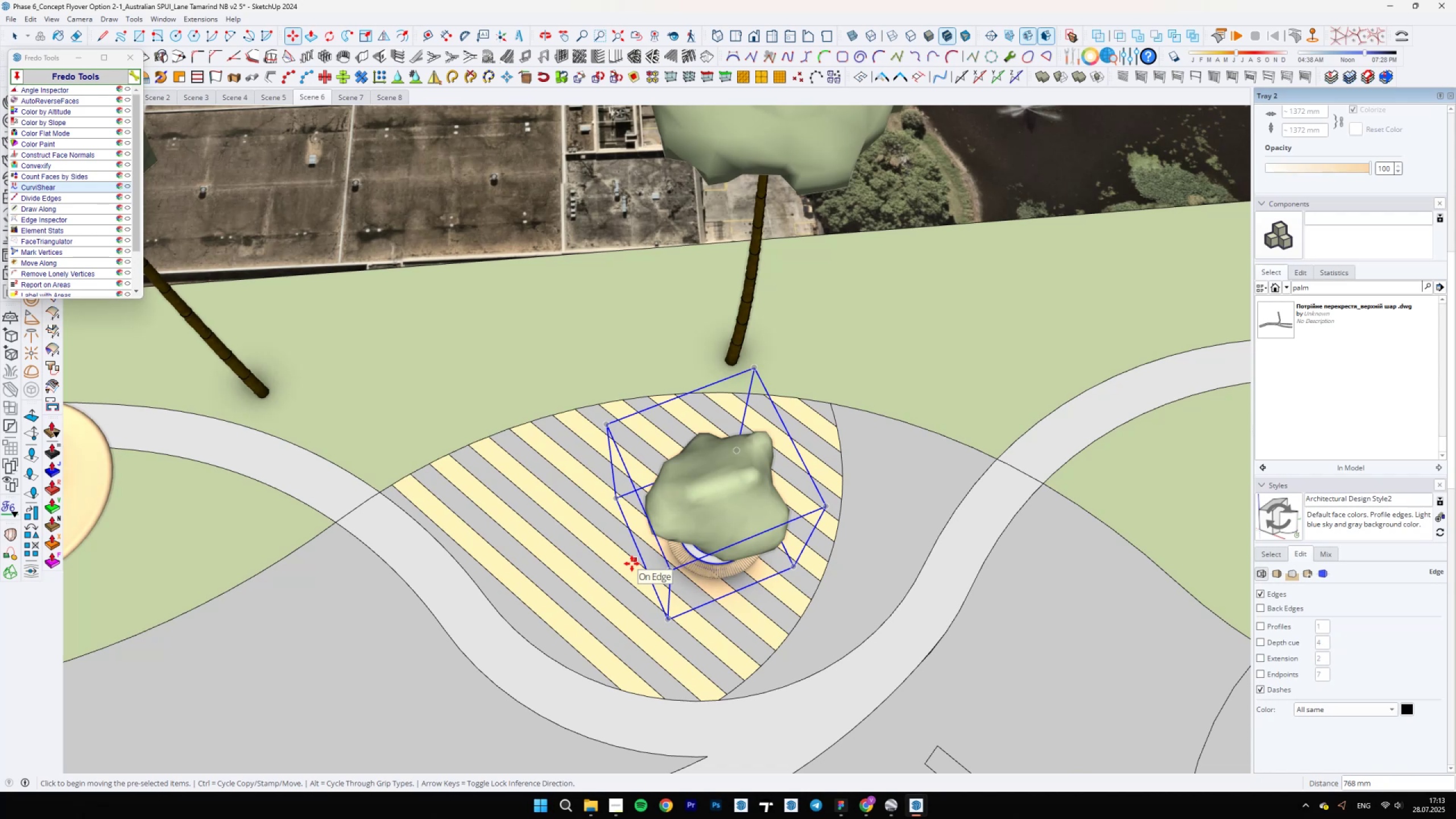 
wait(5.09)
 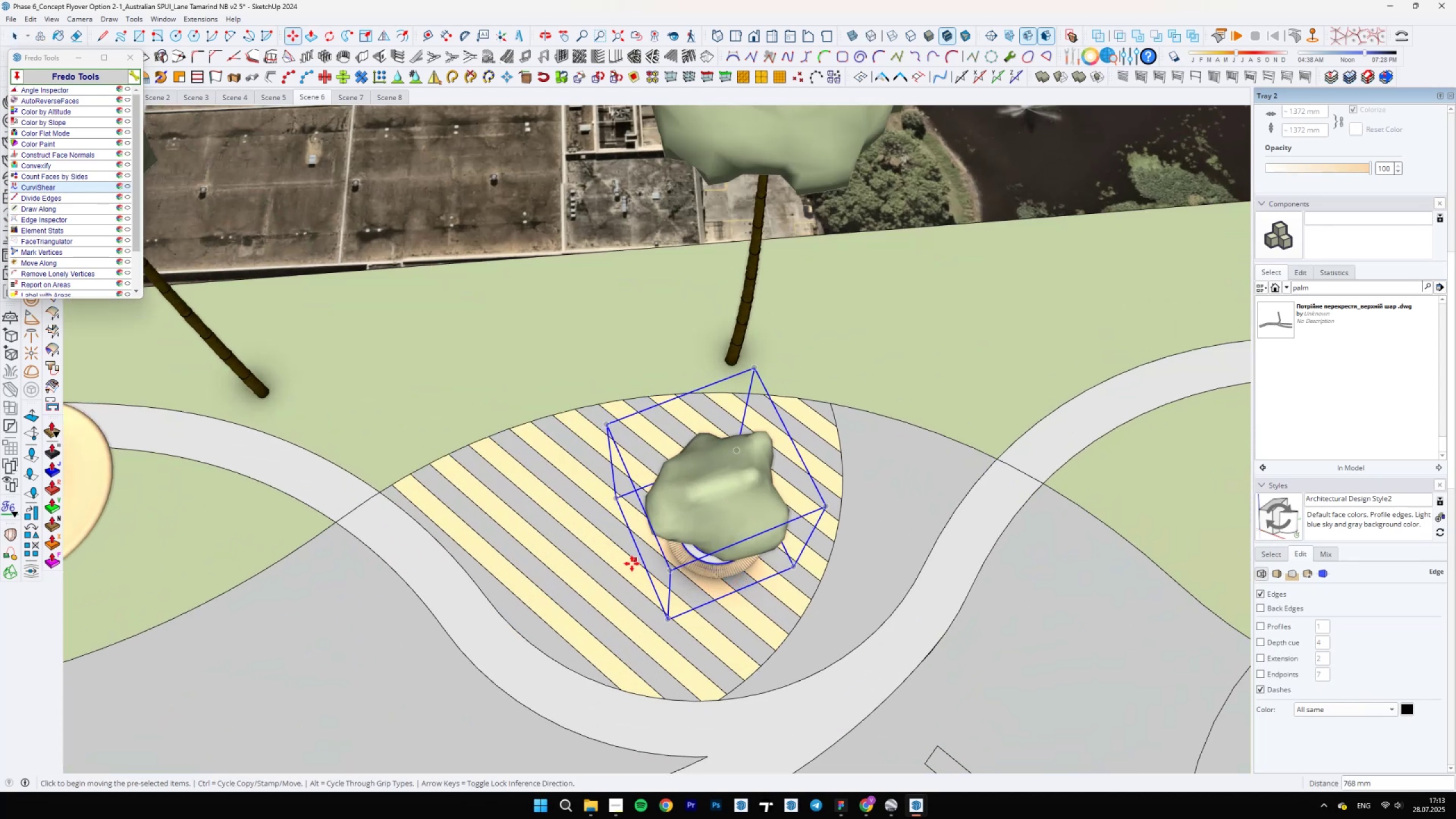 
scroll: coordinate [291, 233], scroll_direction: down, amount: 6.0
 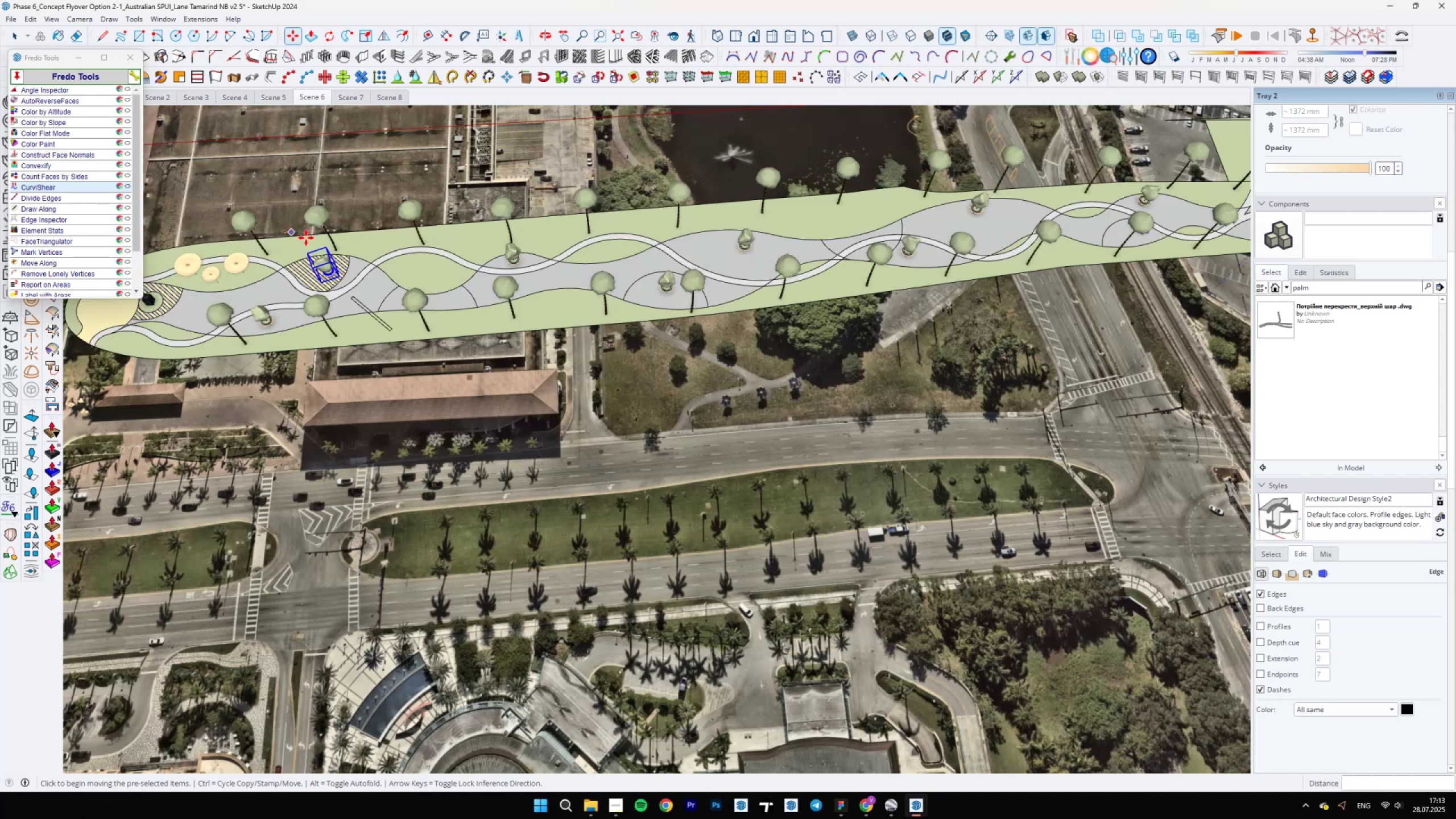 
scroll: coordinate [590, 346], scroll_direction: up, amount: 7.0
 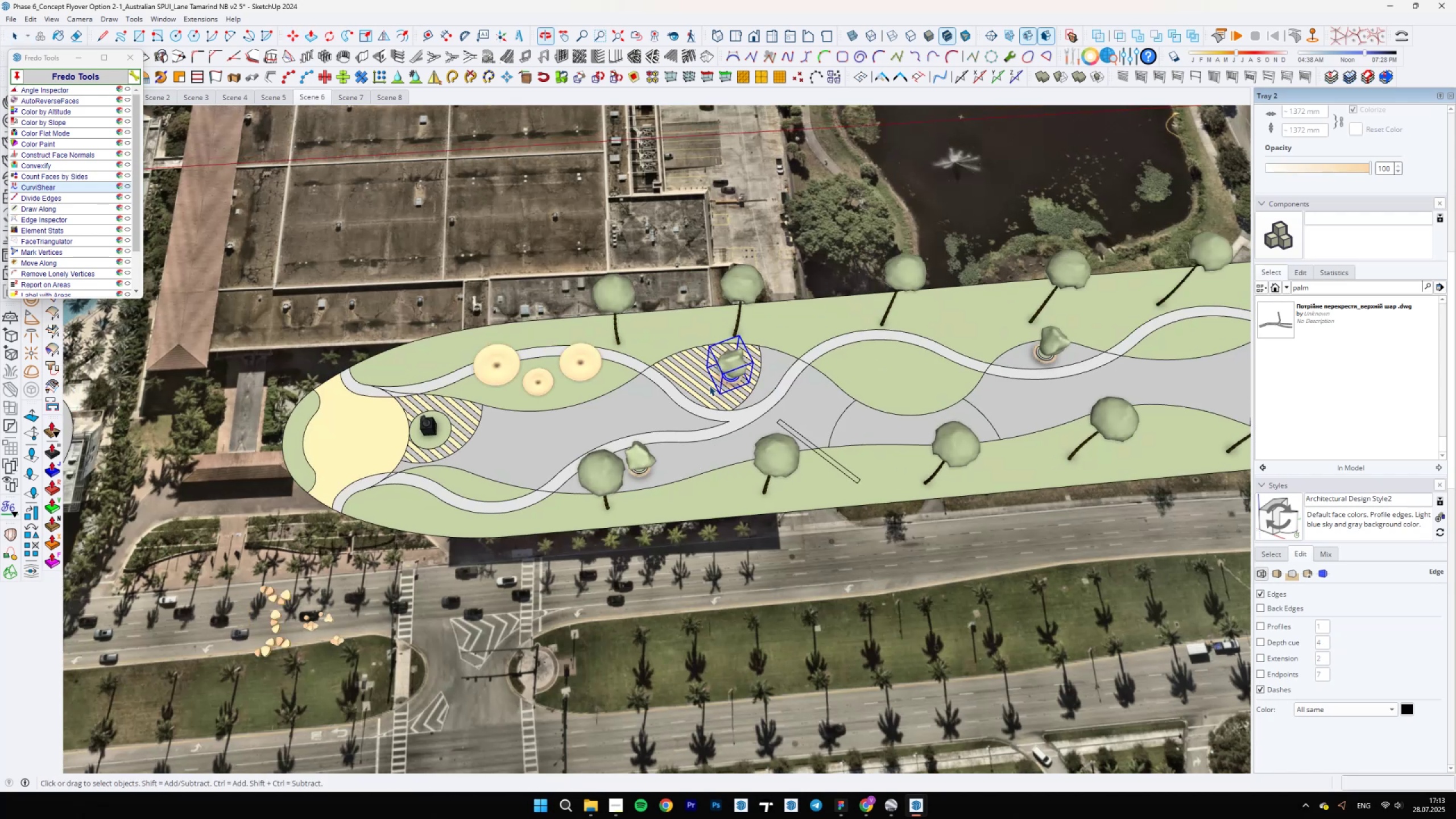 
hold_key(key=ShiftLeft, duration=0.44)
 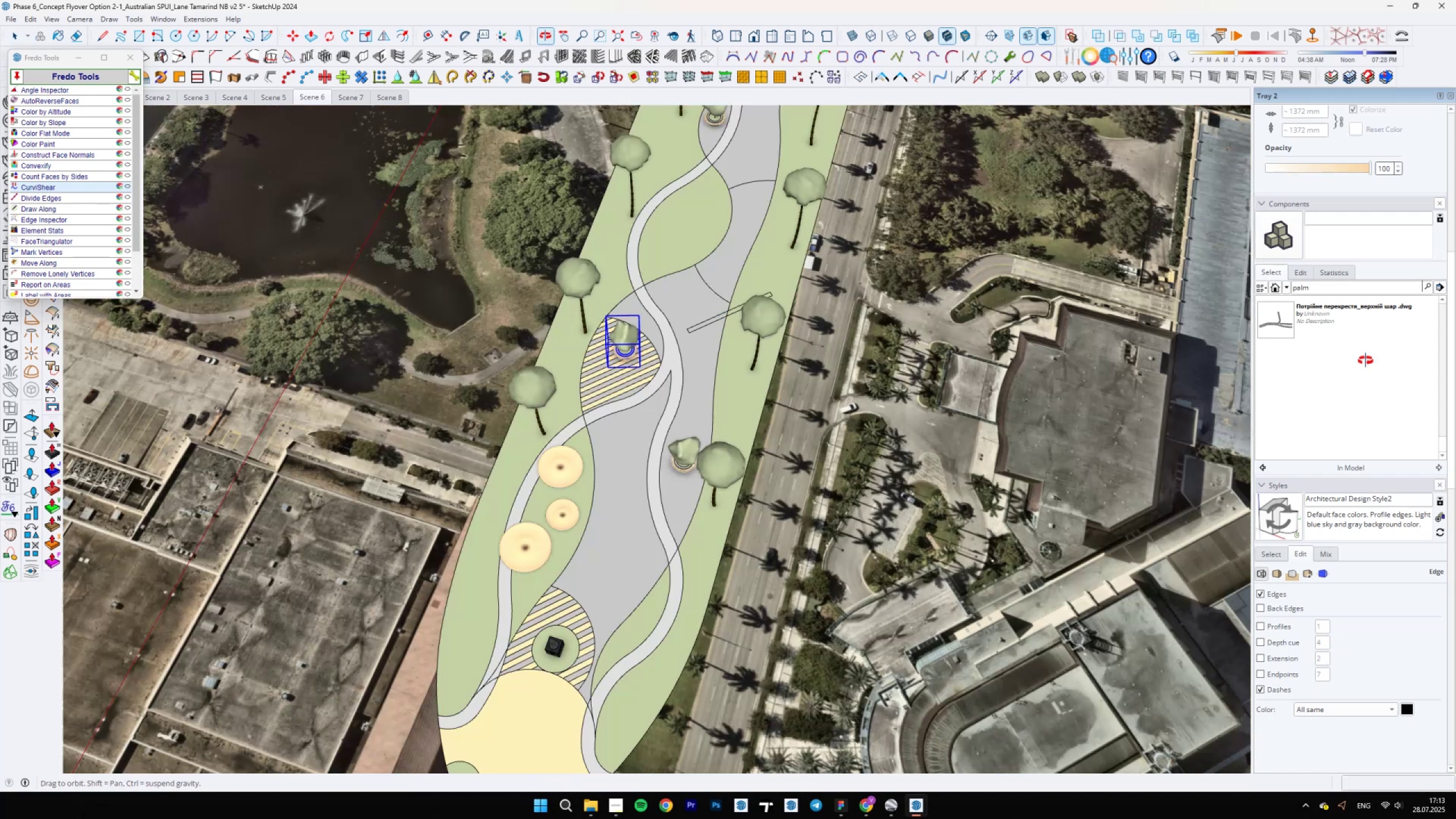 
key(Shift+ShiftLeft)
 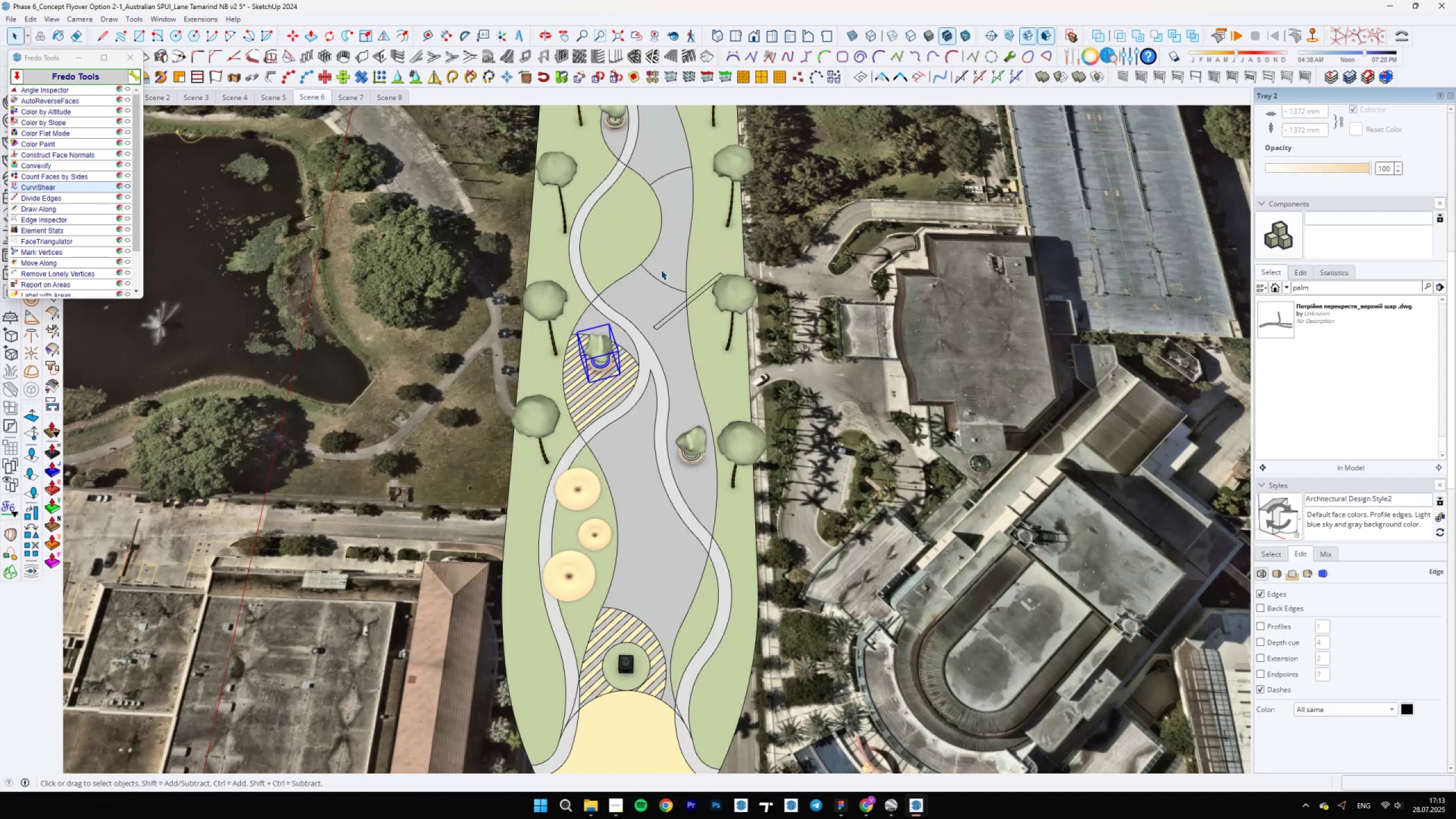 
scroll: coordinate [771, 507], scroll_direction: up, amount: 6.0
 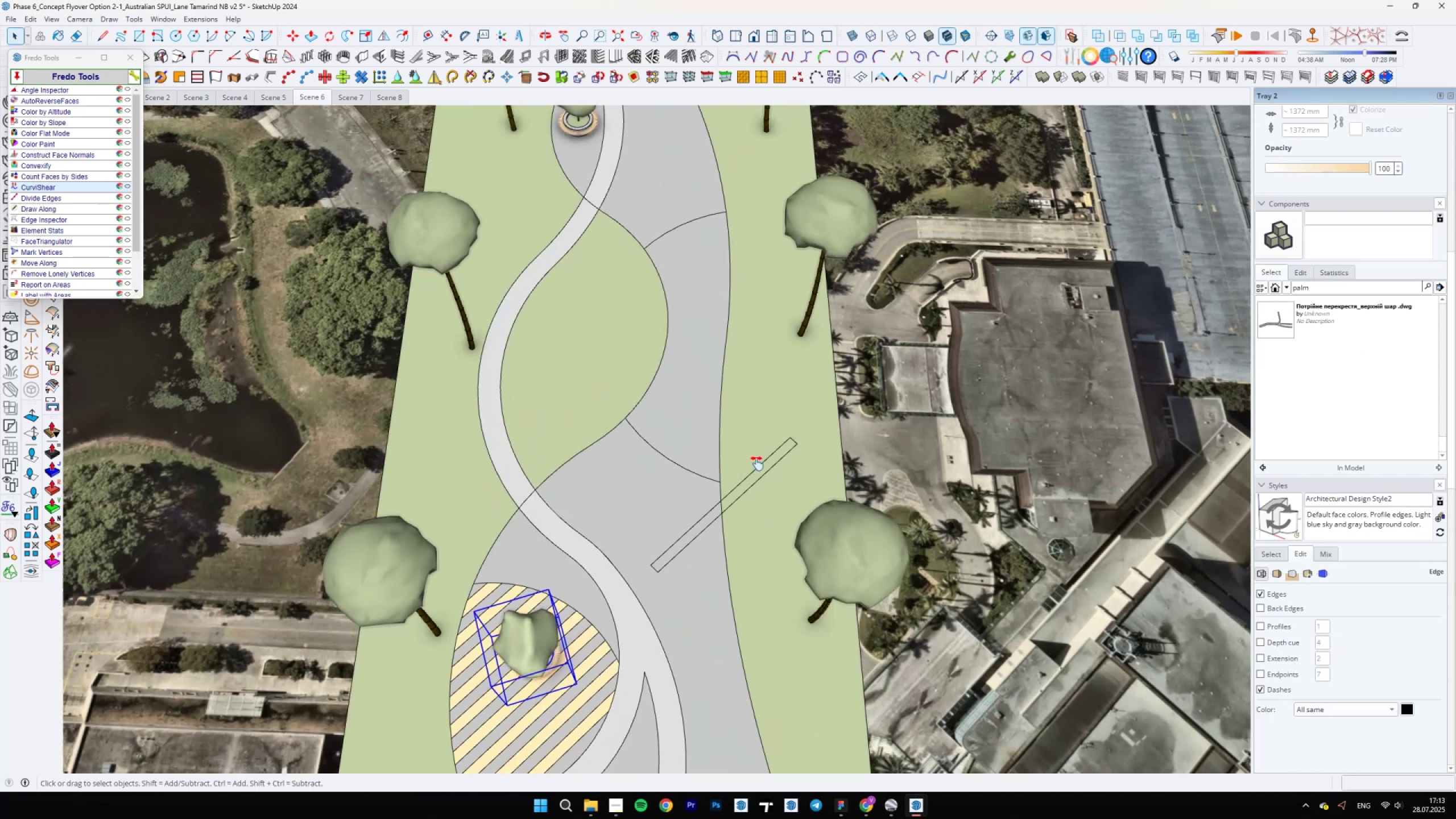 
hold_key(key=ShiftLeft, duration=0.4)
 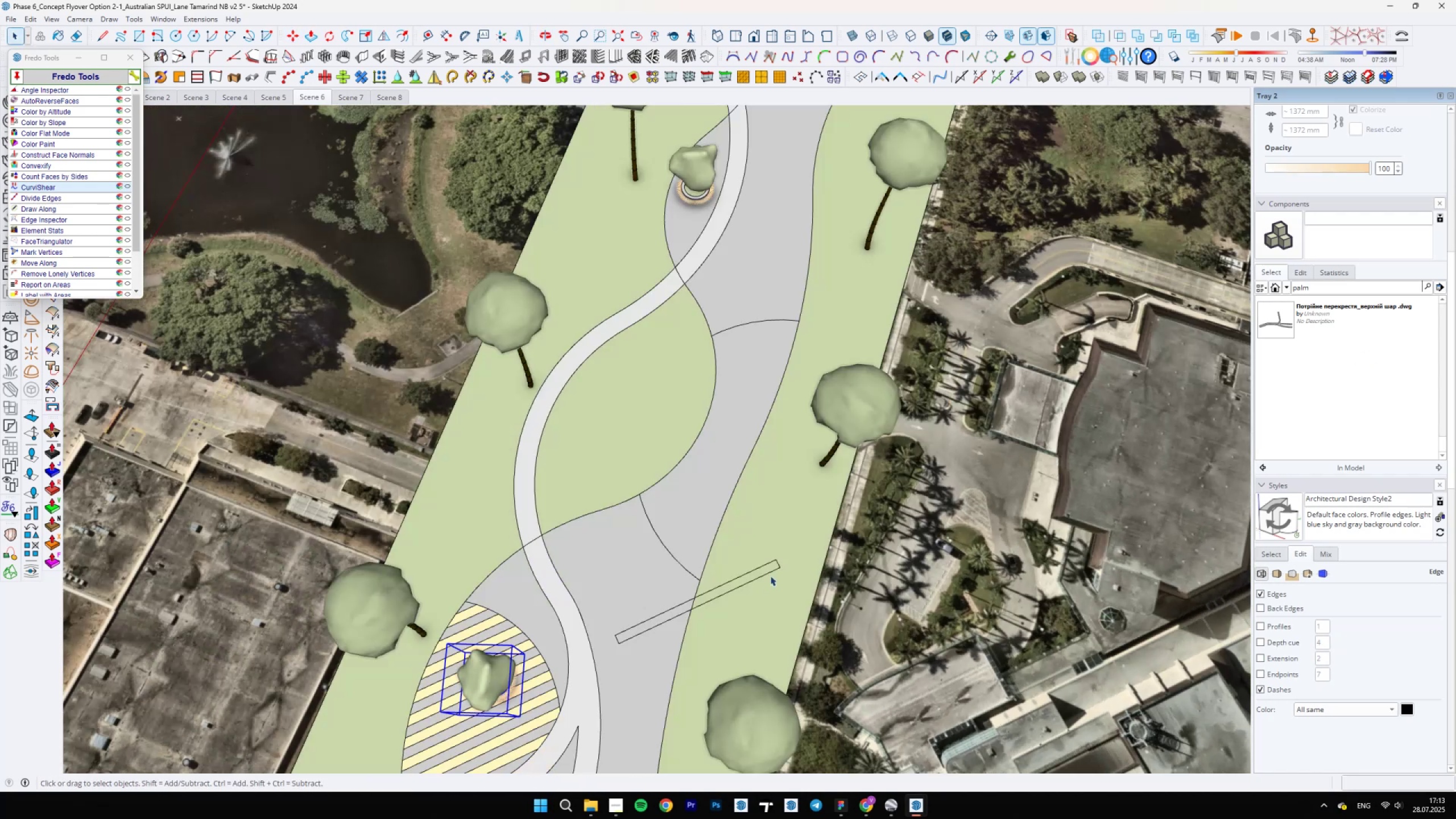 
left_click([759, 568])
 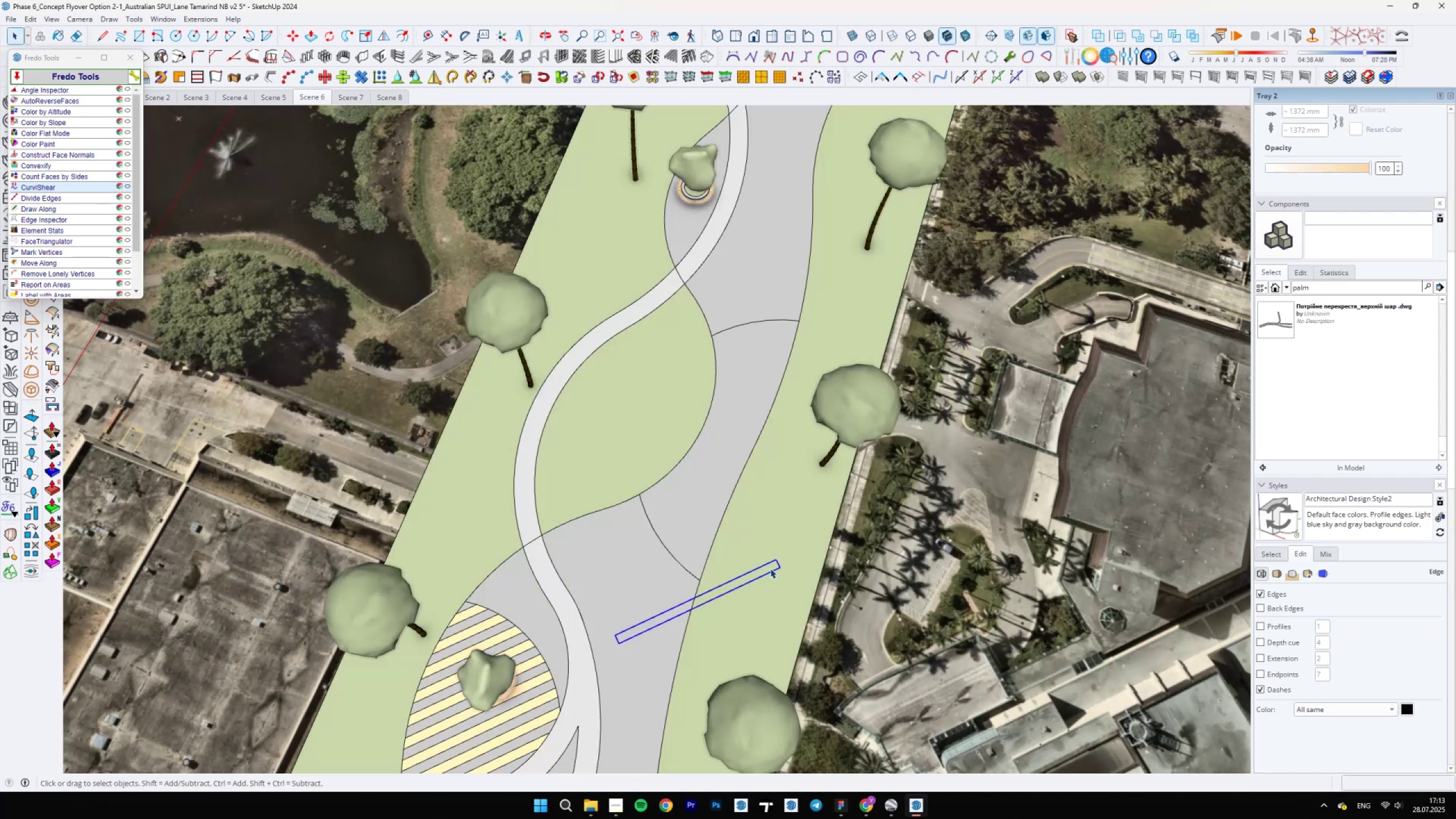 
key(M)
 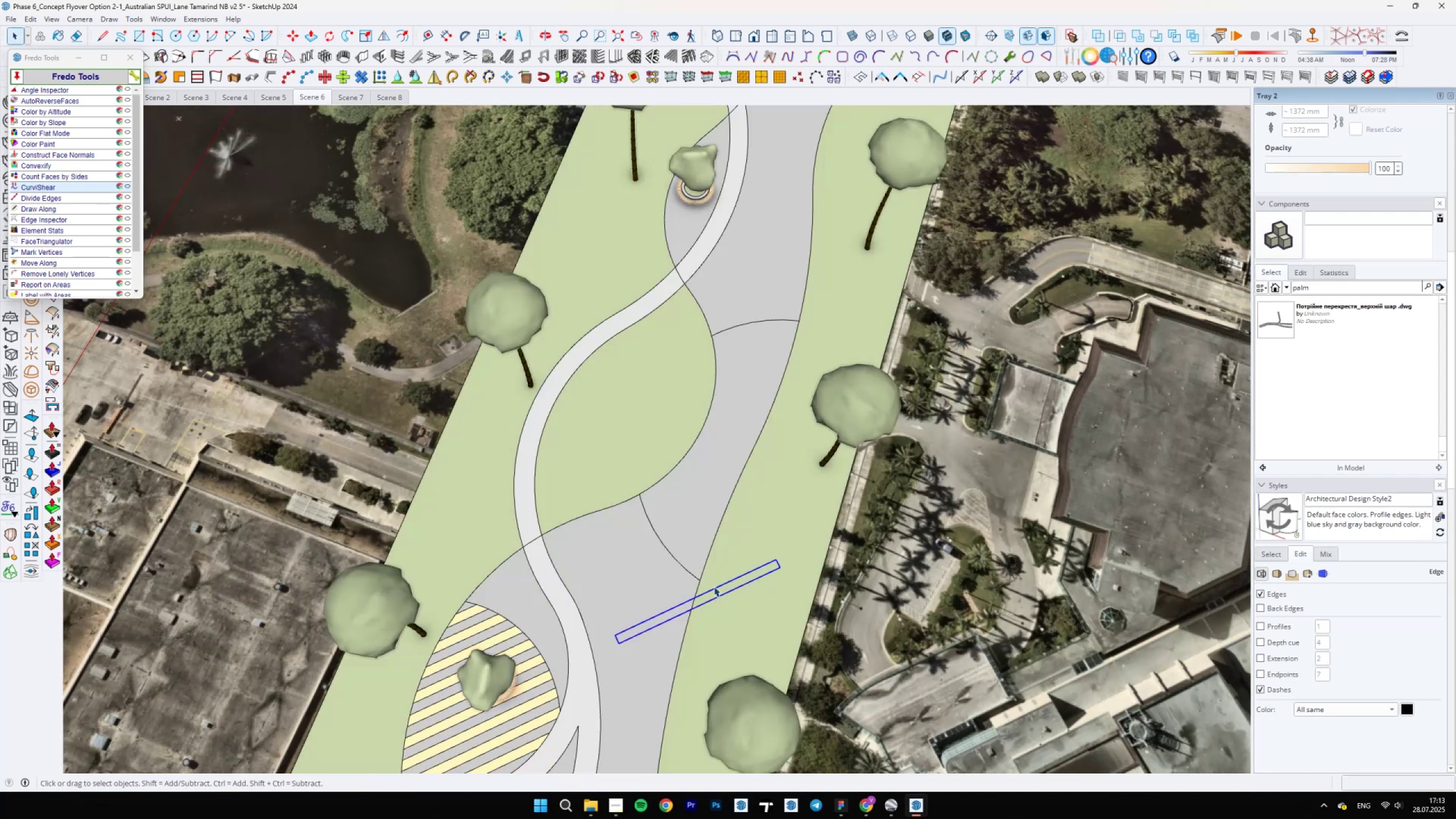 
scroll: coordinate [655, 618], scroll_direction: up, amount: 5.0
 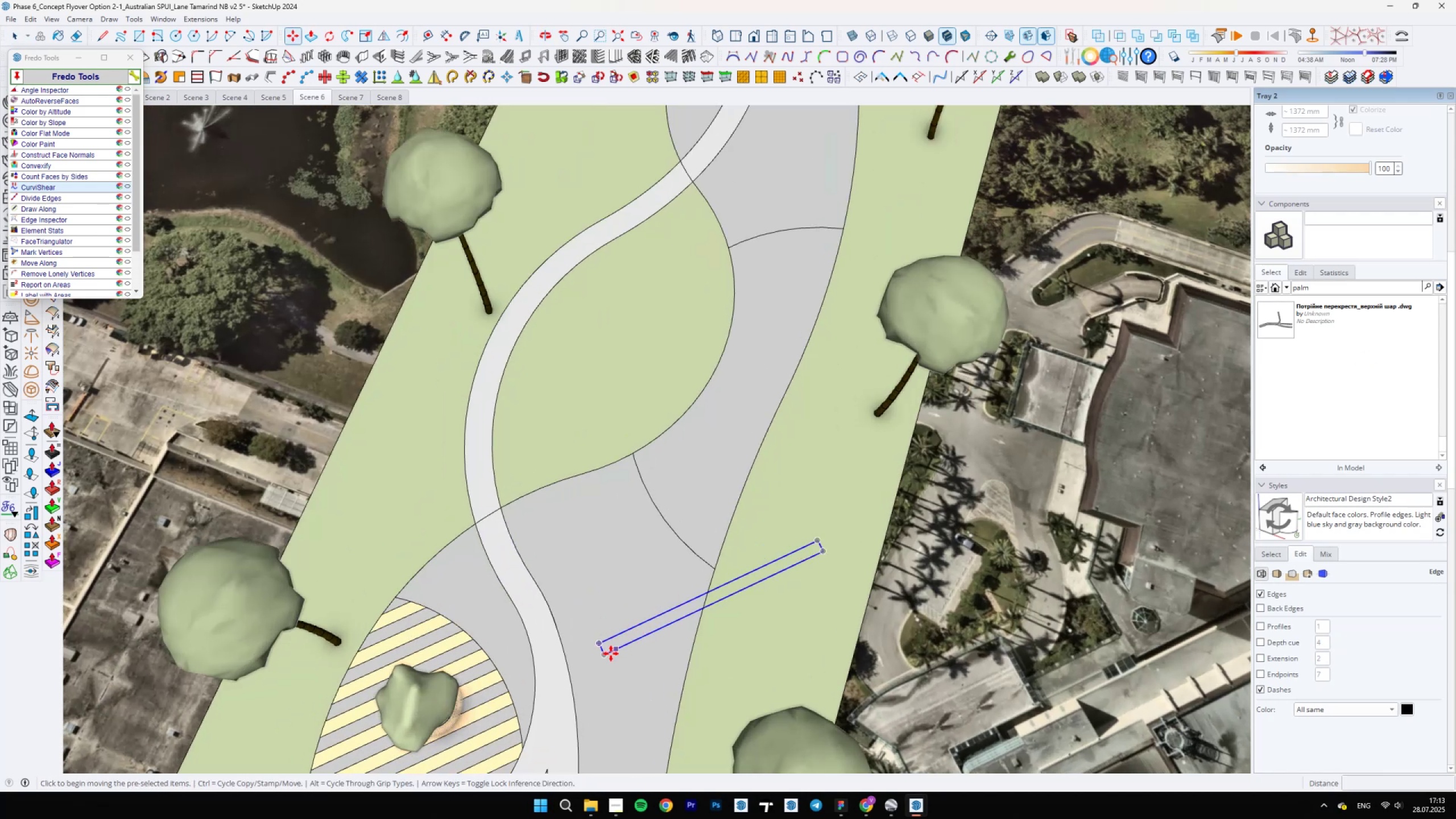 
left_click([605, 656])
 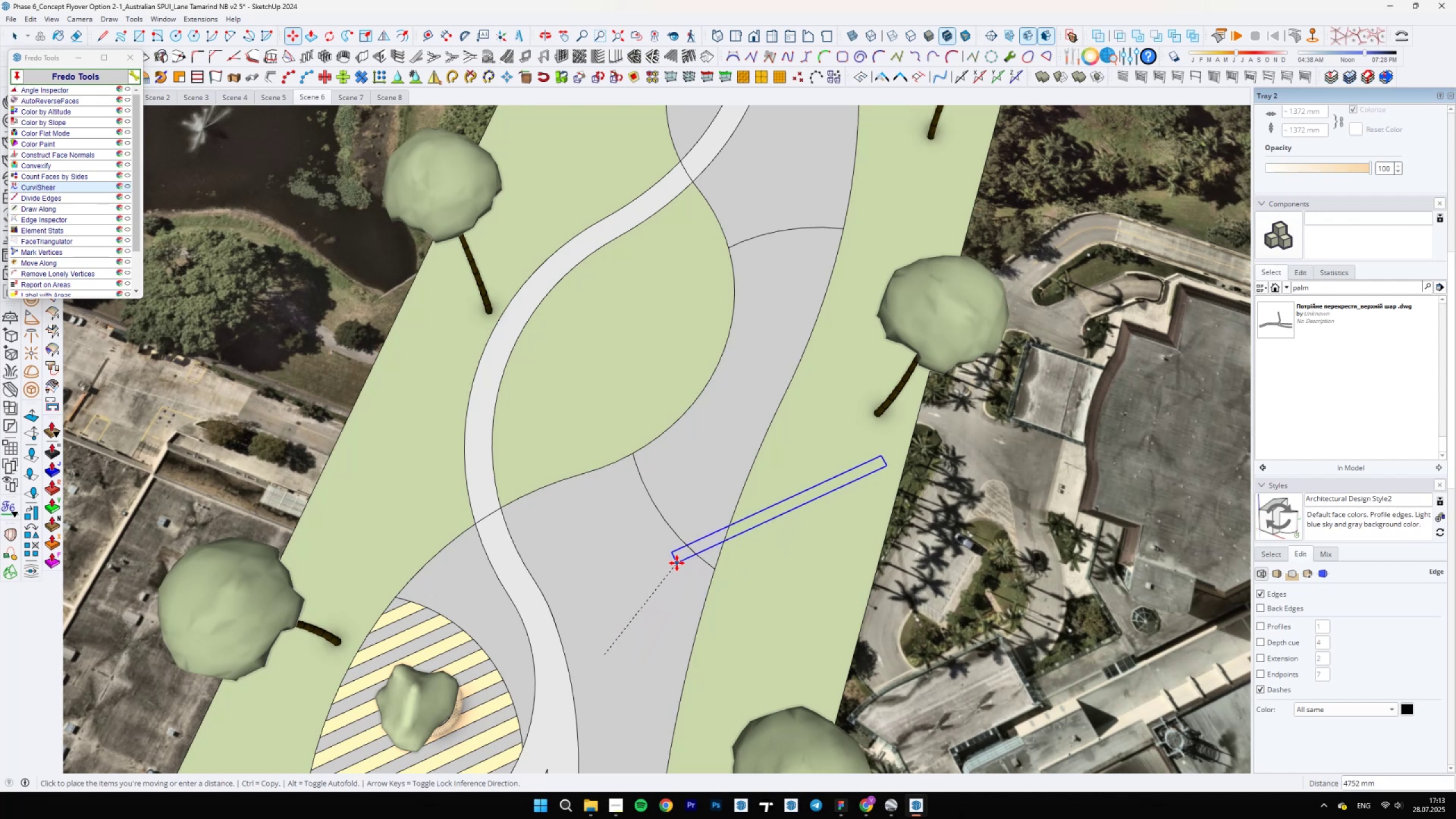 
left_click([666, 566])
 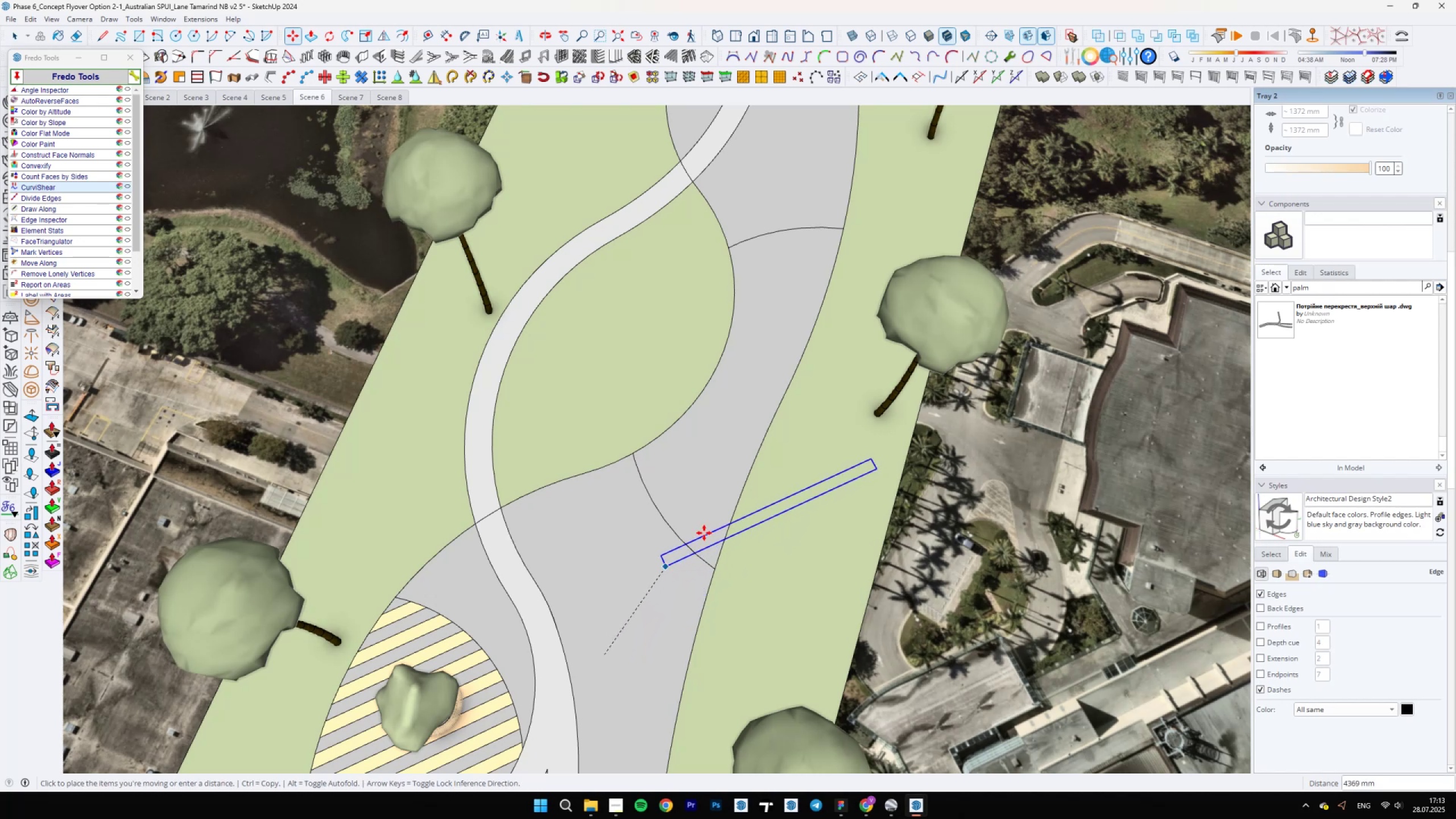 
scroll: coordinate [753, 487], scroll_direction: down, amount: 5.0
 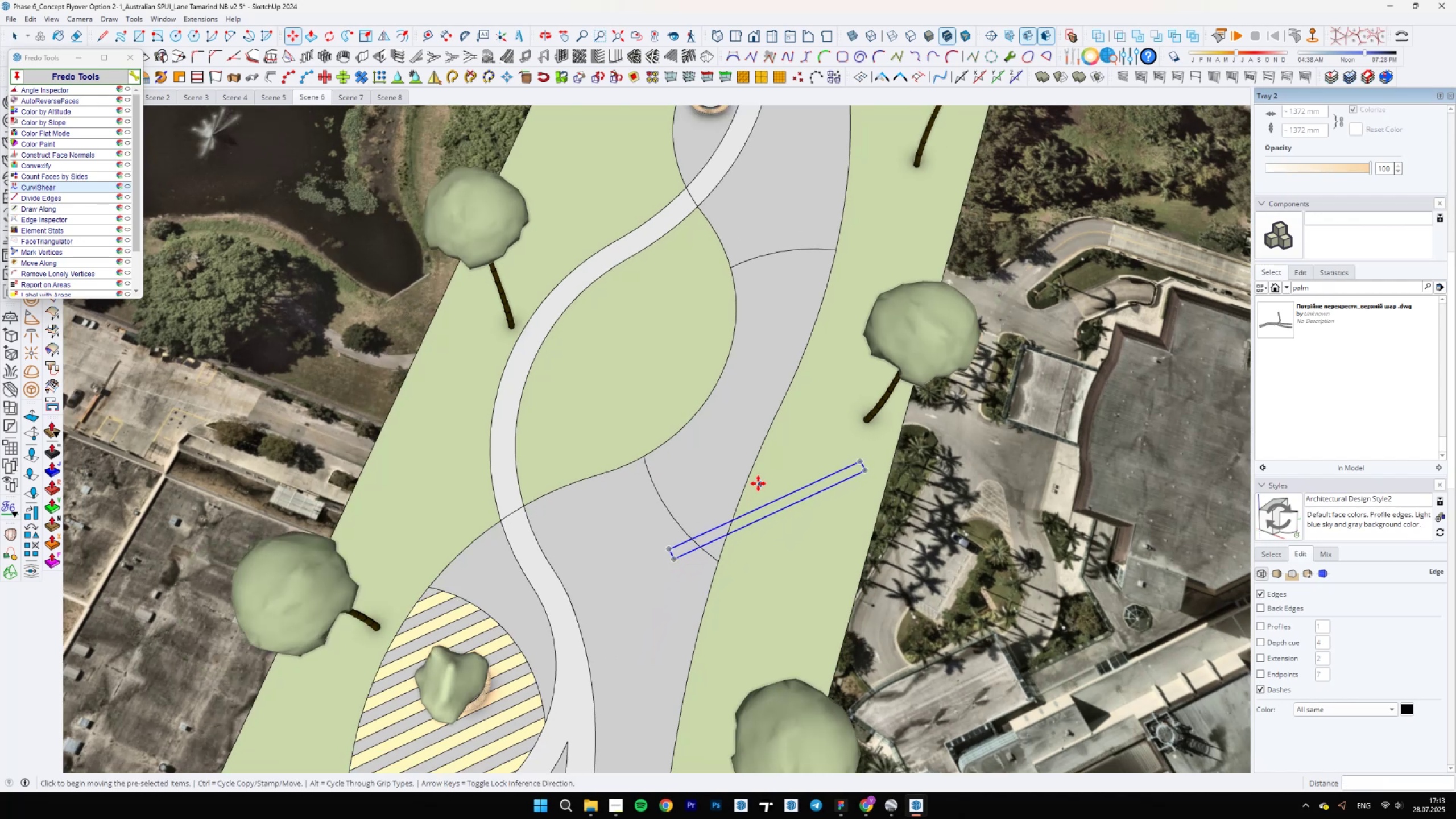 
scroll: coordinate [812, 519], scroll_direction: up, amount: 5.0
 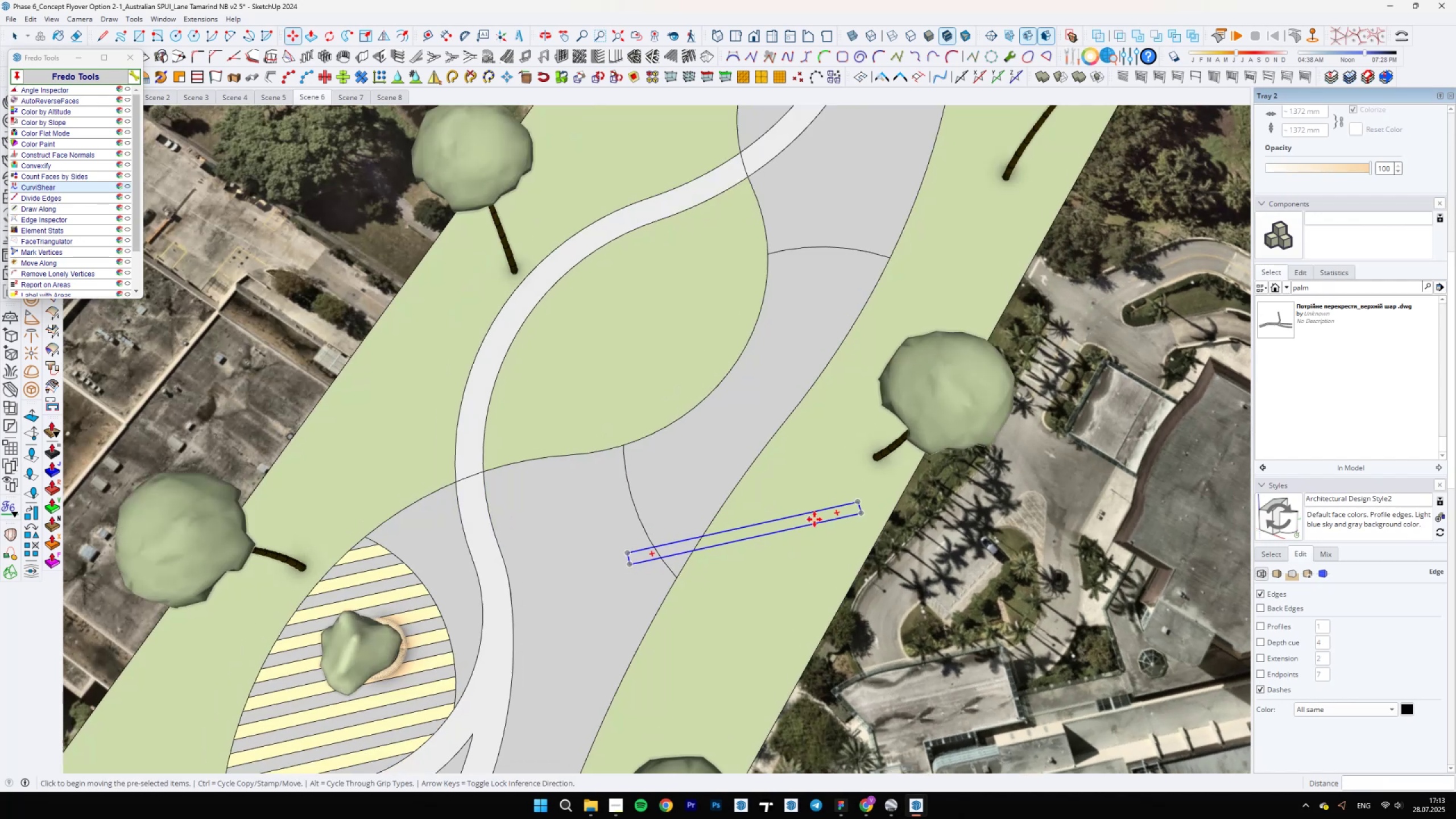 
key(Space)
 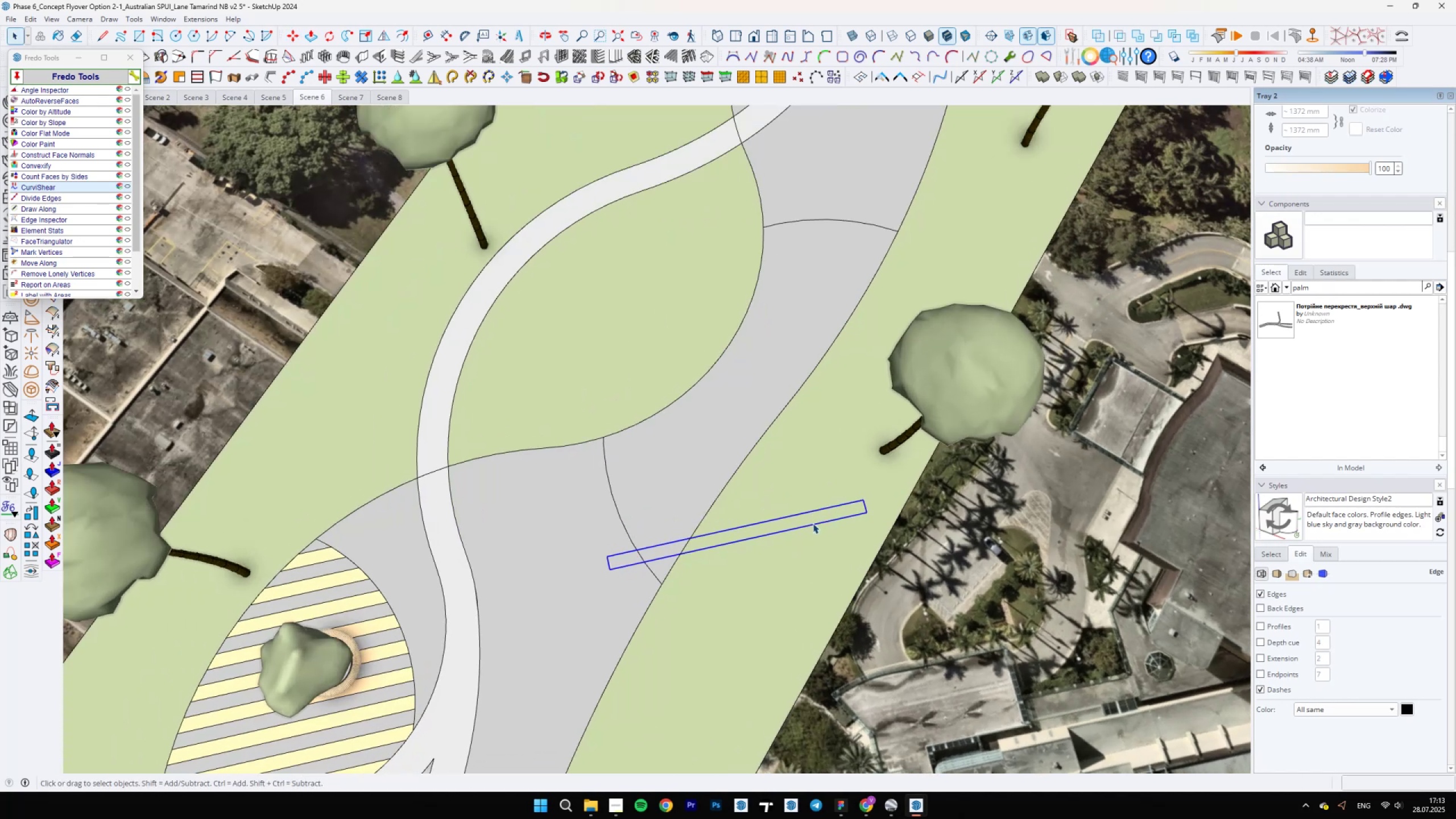 
double_click([813, 523])
 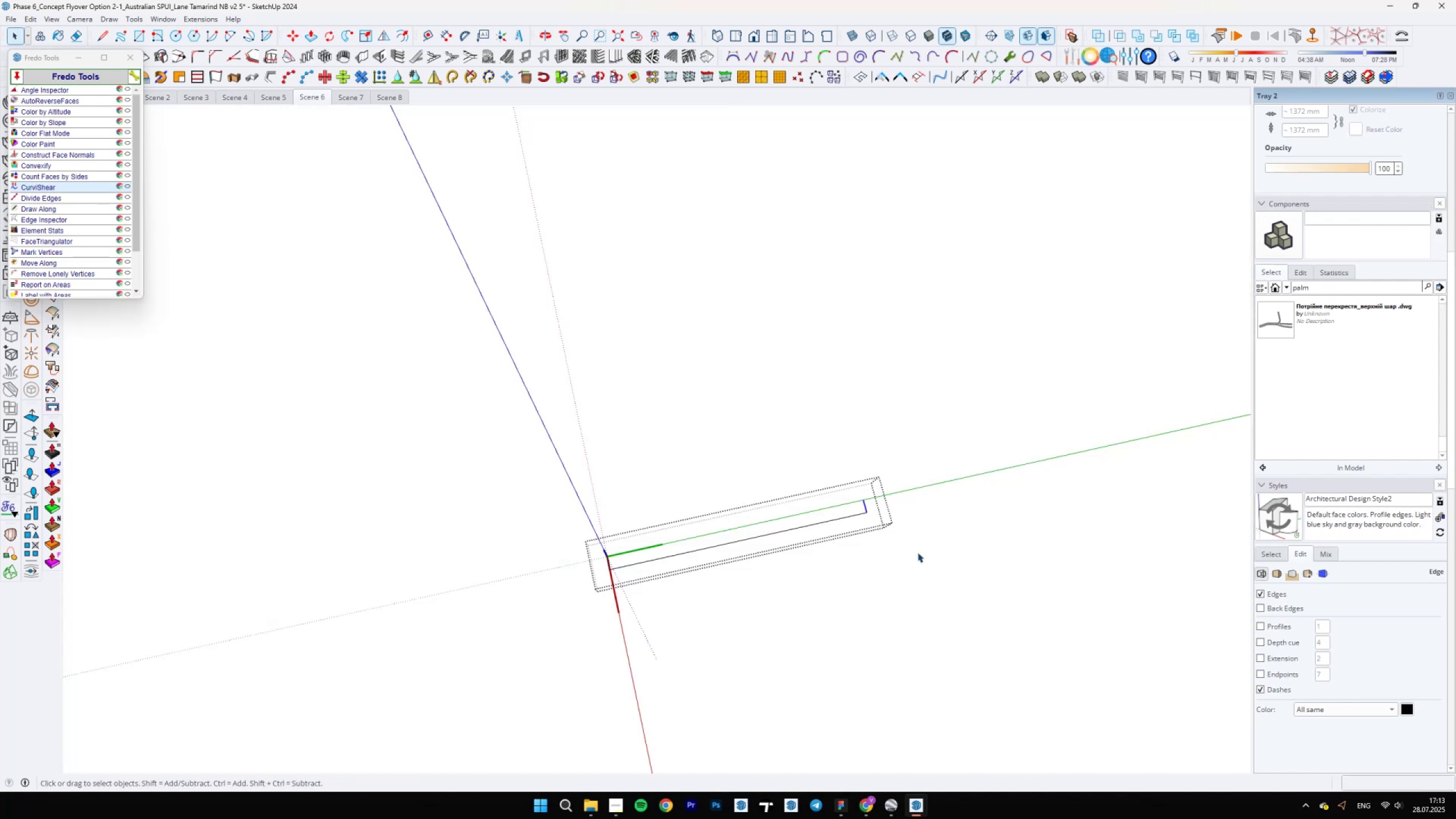 
key(M)
 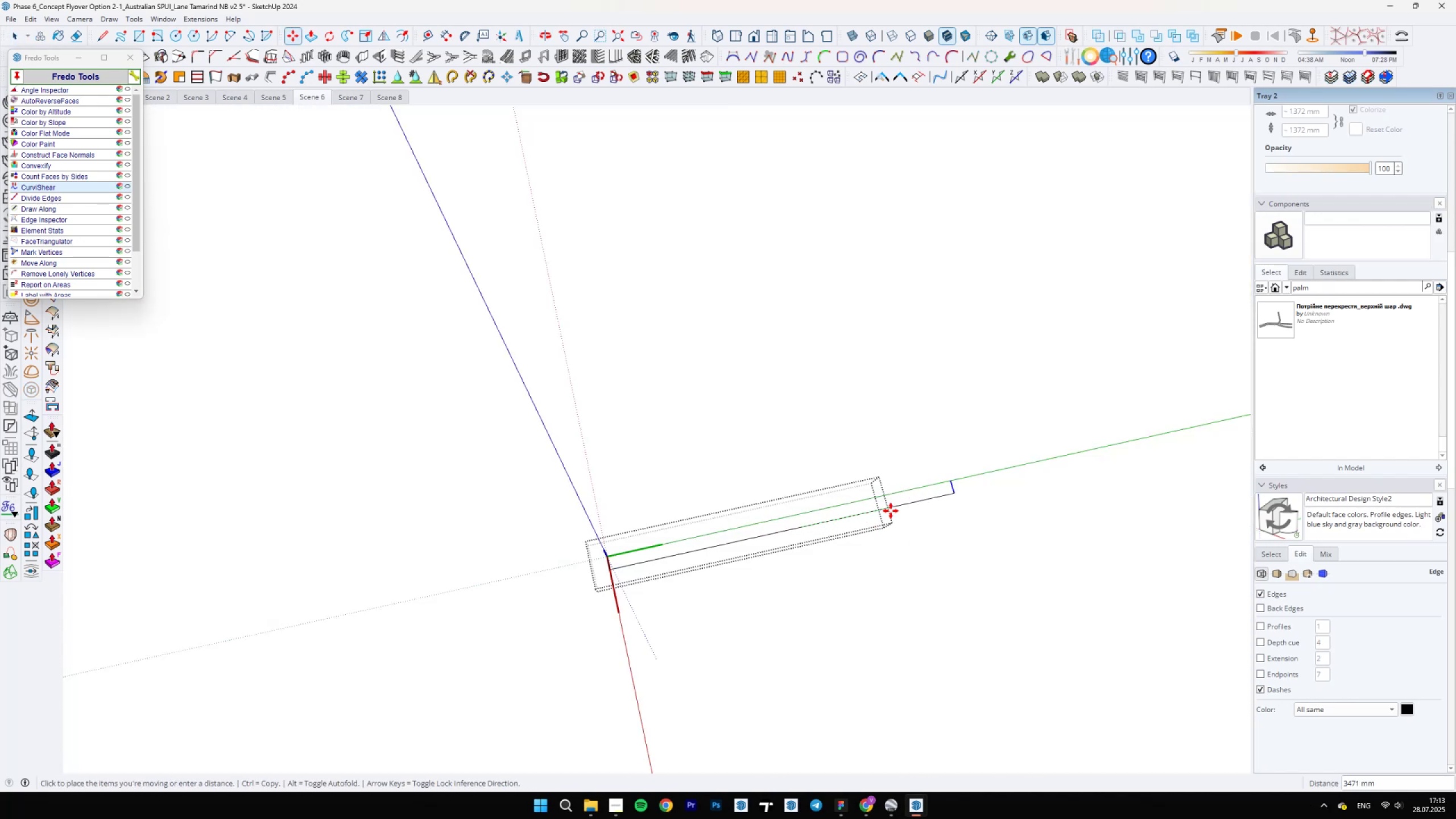 
left_click([967, 486])
 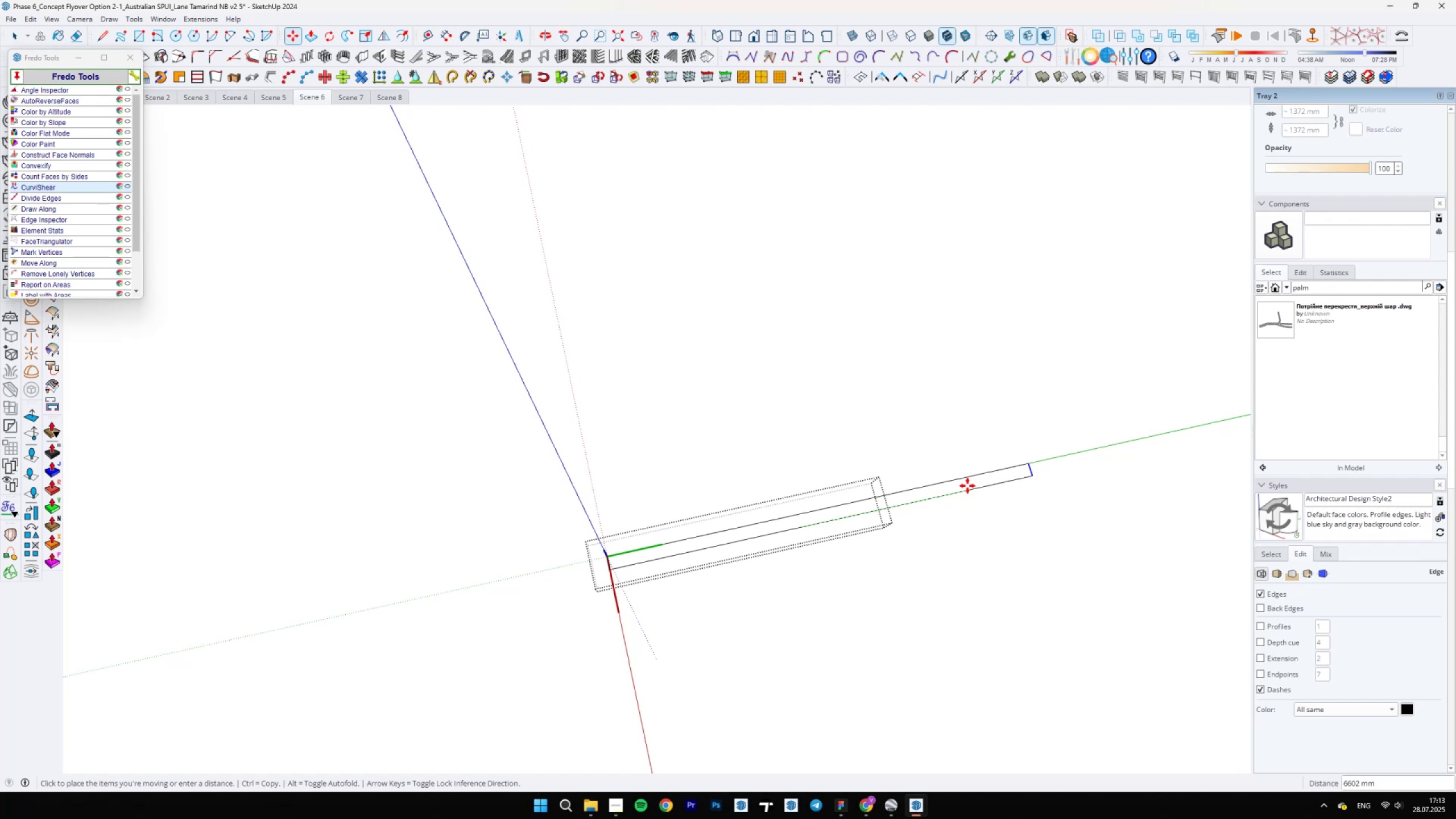 
key(Space)
 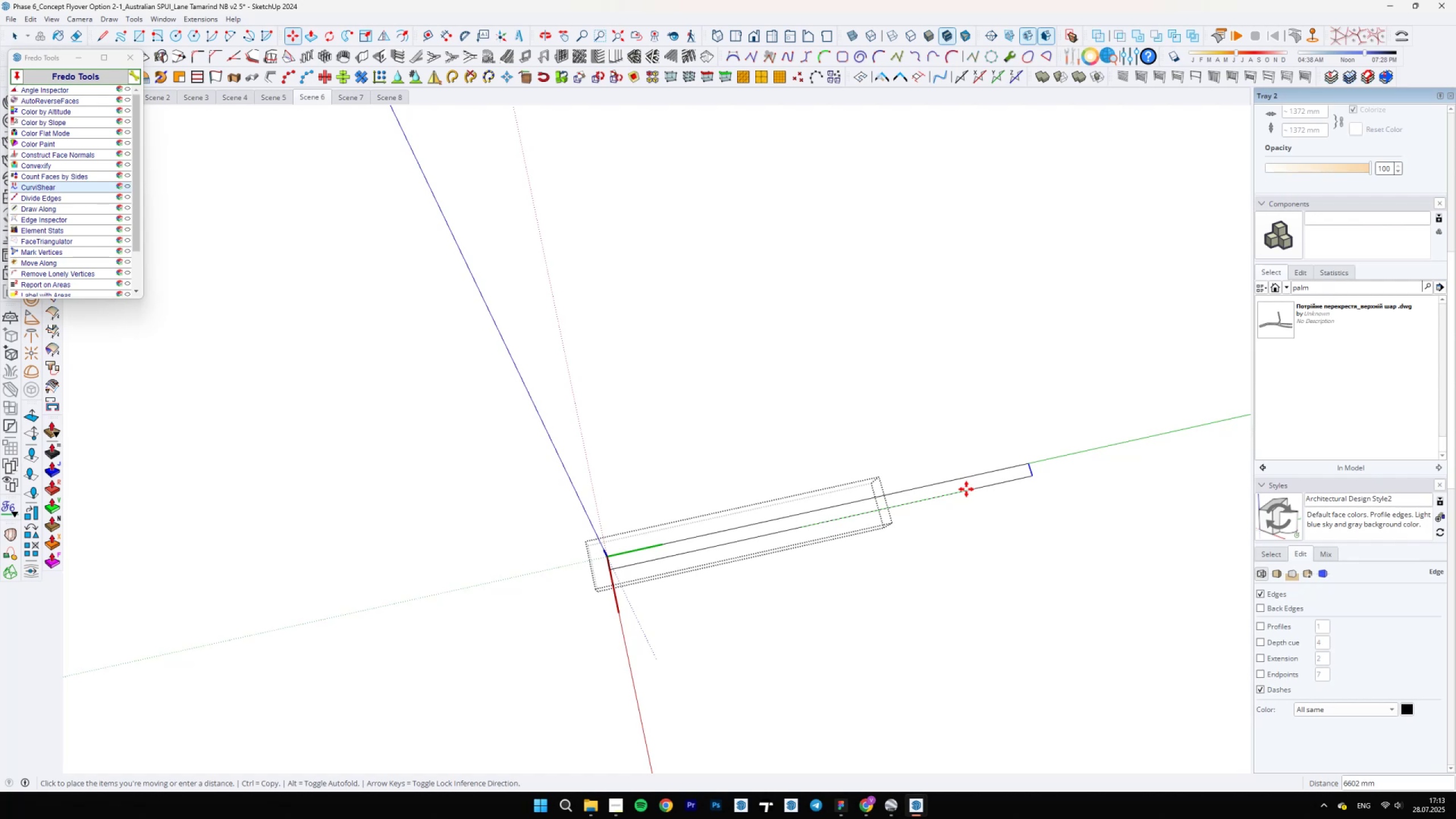 
scroll: coordinate [965, 493], scroll_direction: down, amount: 6.0
 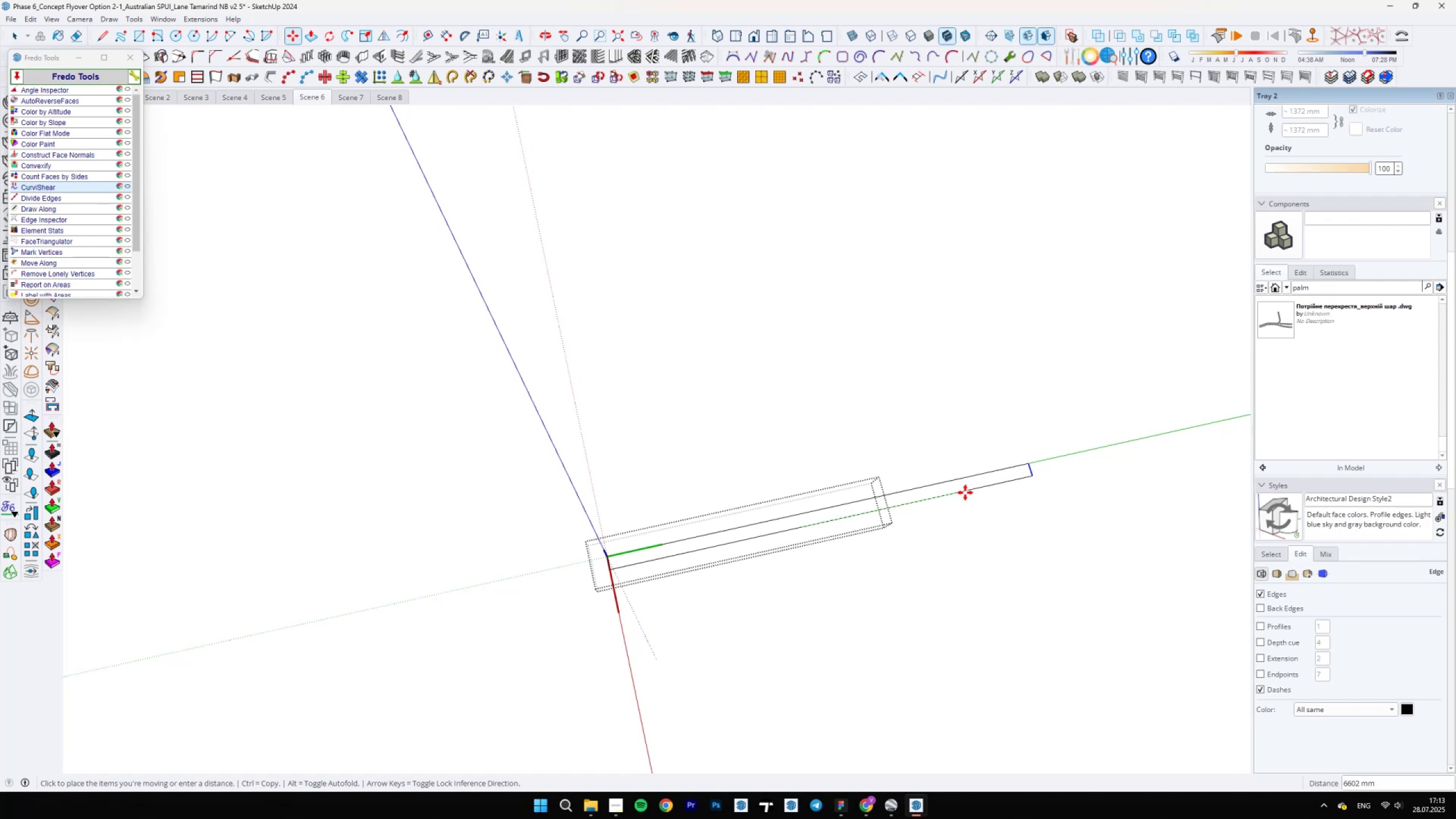 
key(Escape)
 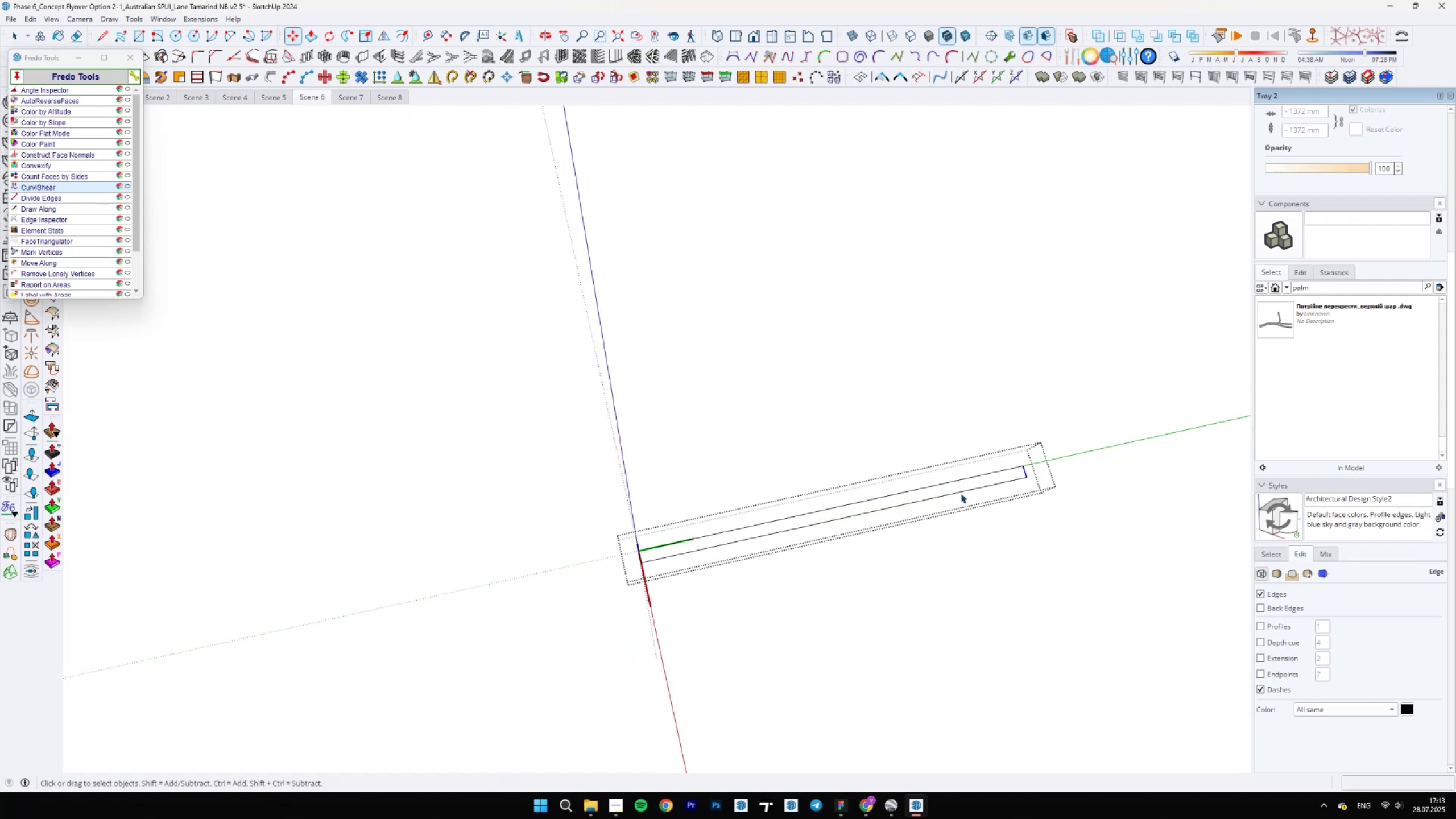 
scroll: coordinate [911, 481], scroll_direction: down, amount: 6.0
 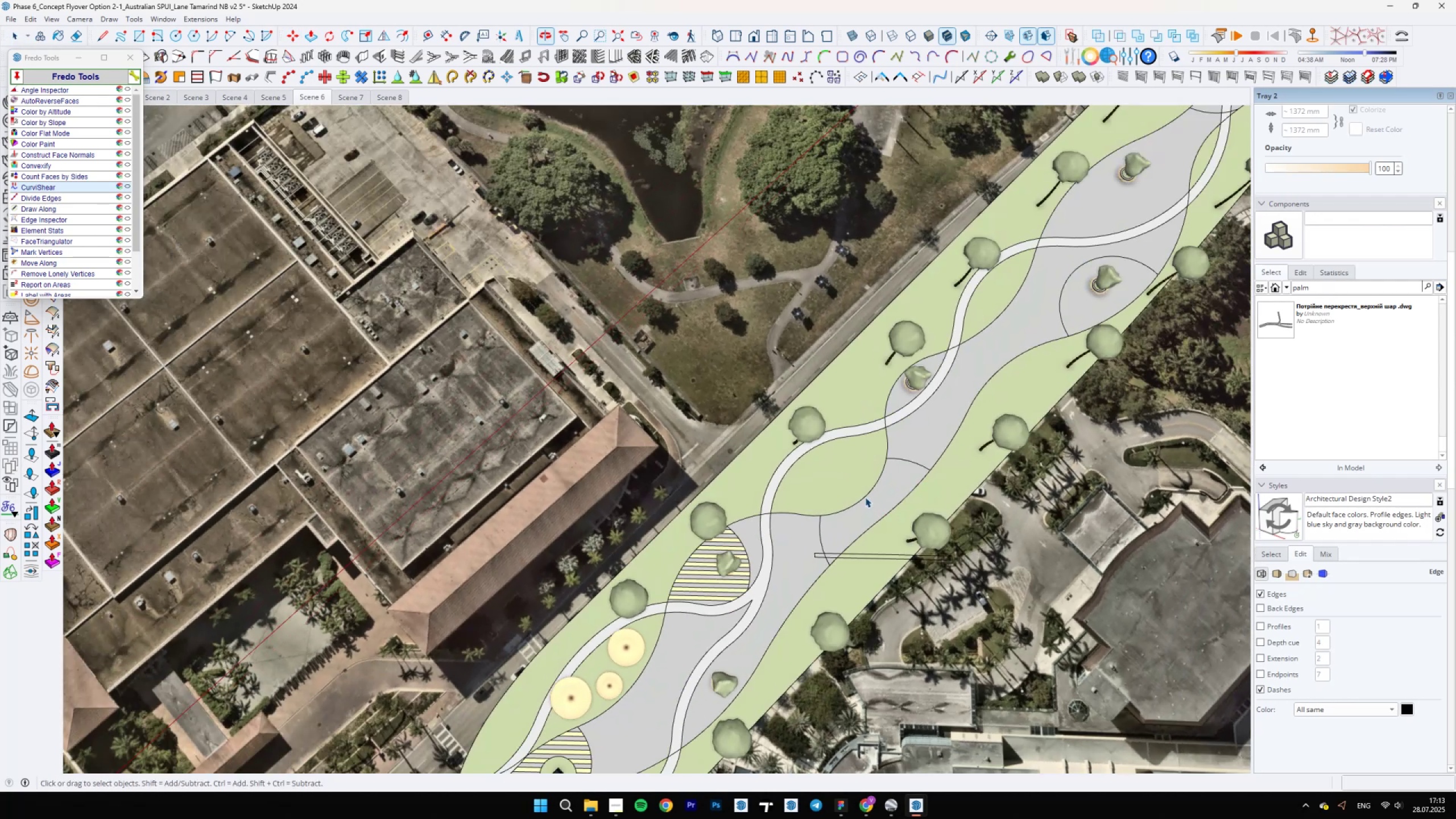 
scroll: coordinate [761, 573], scroll_direction: up, amount: 10.0
 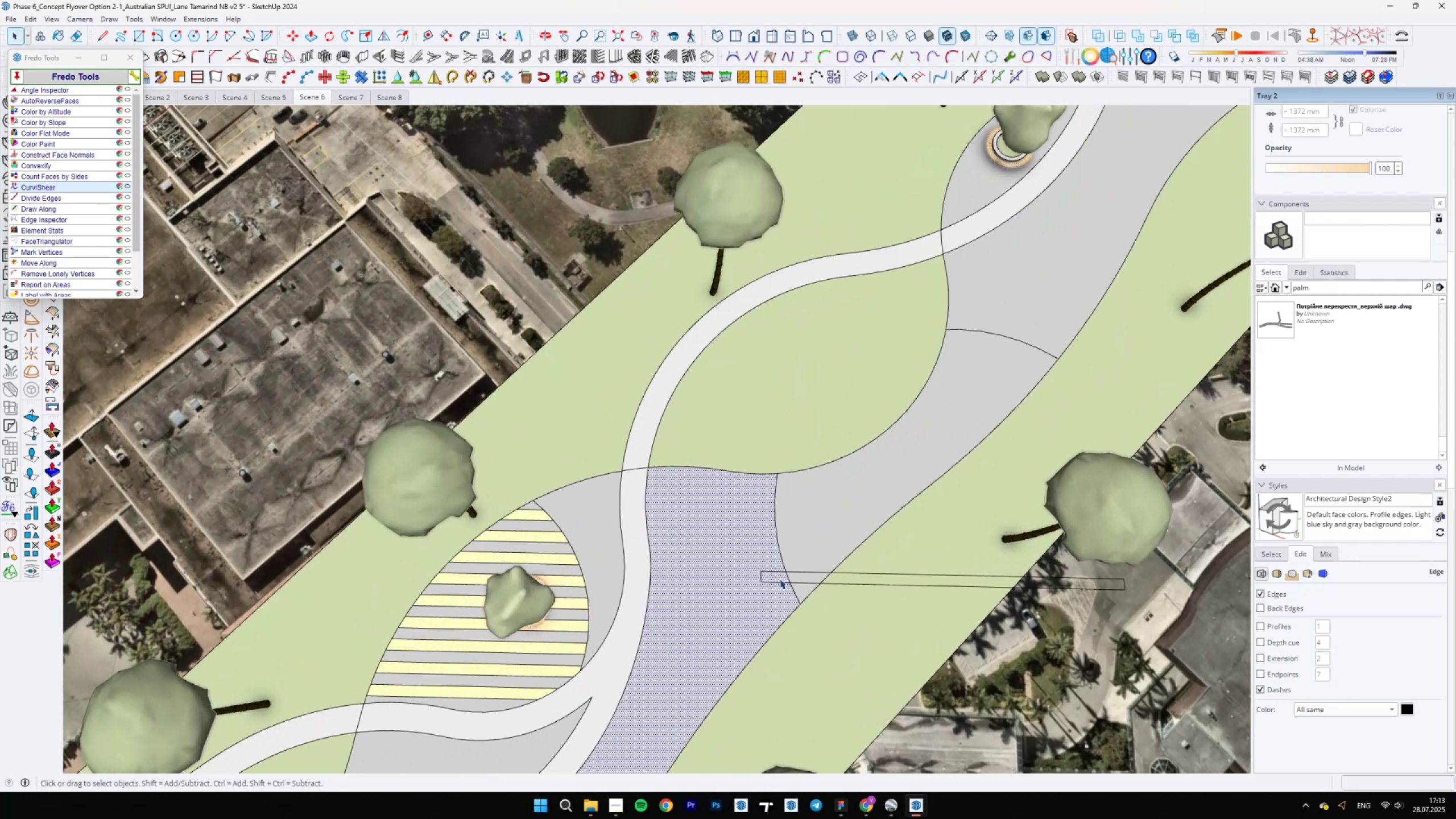 
double_click([777, 581])
 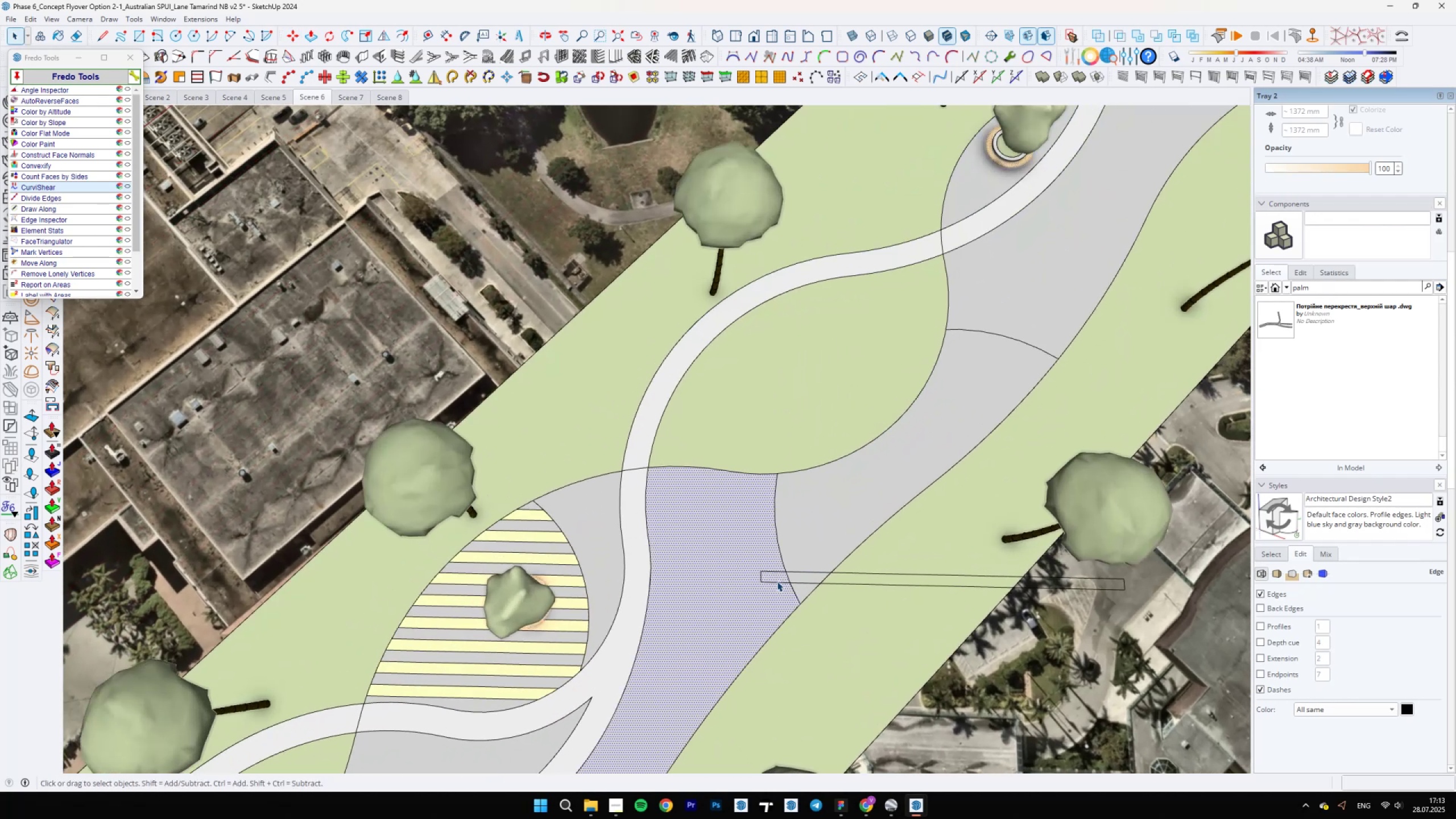 
scroll: coordinate [776, 581], scroll_direction: up, amount: 3.0
 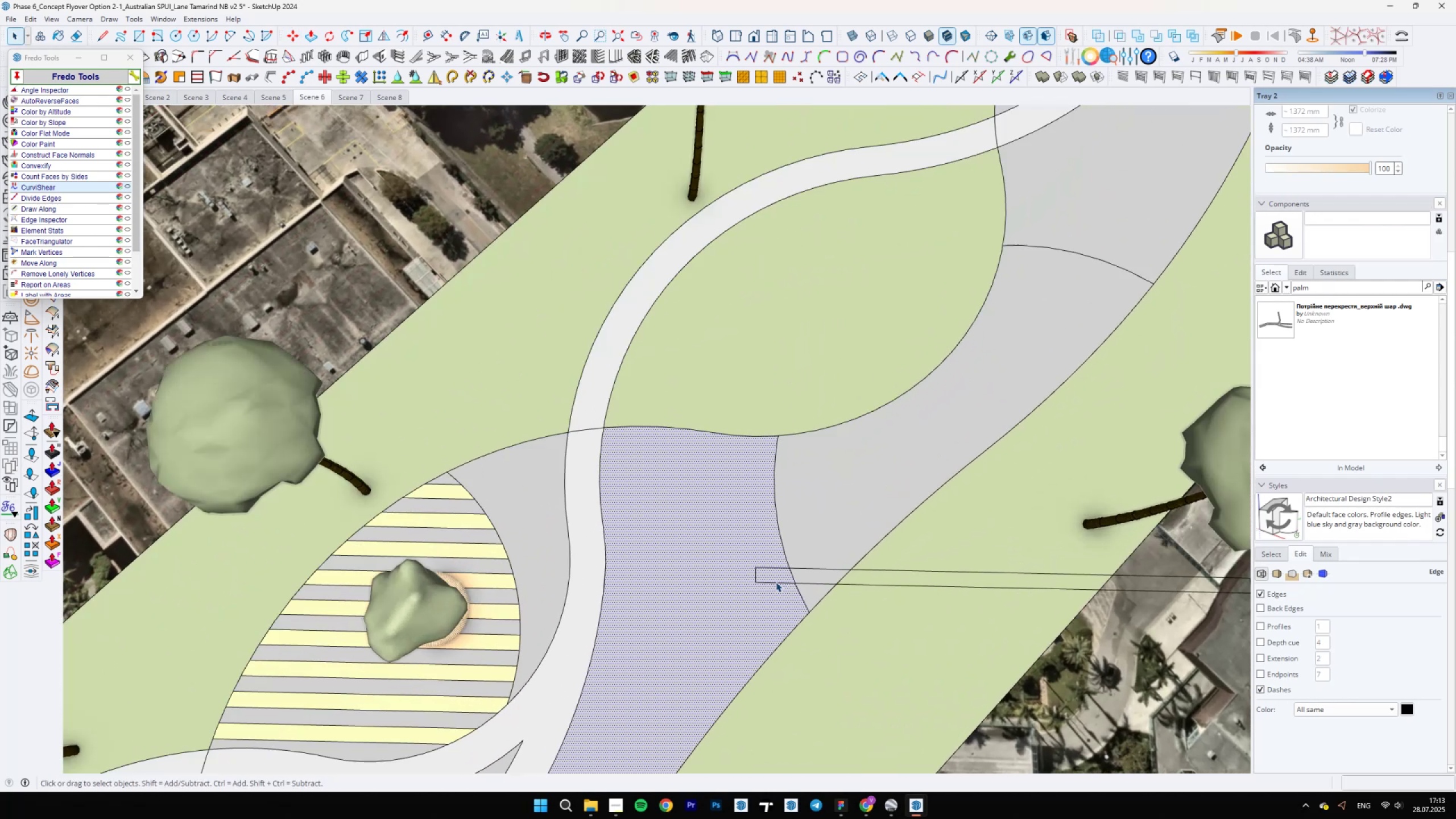 
left_click([776, 582])
 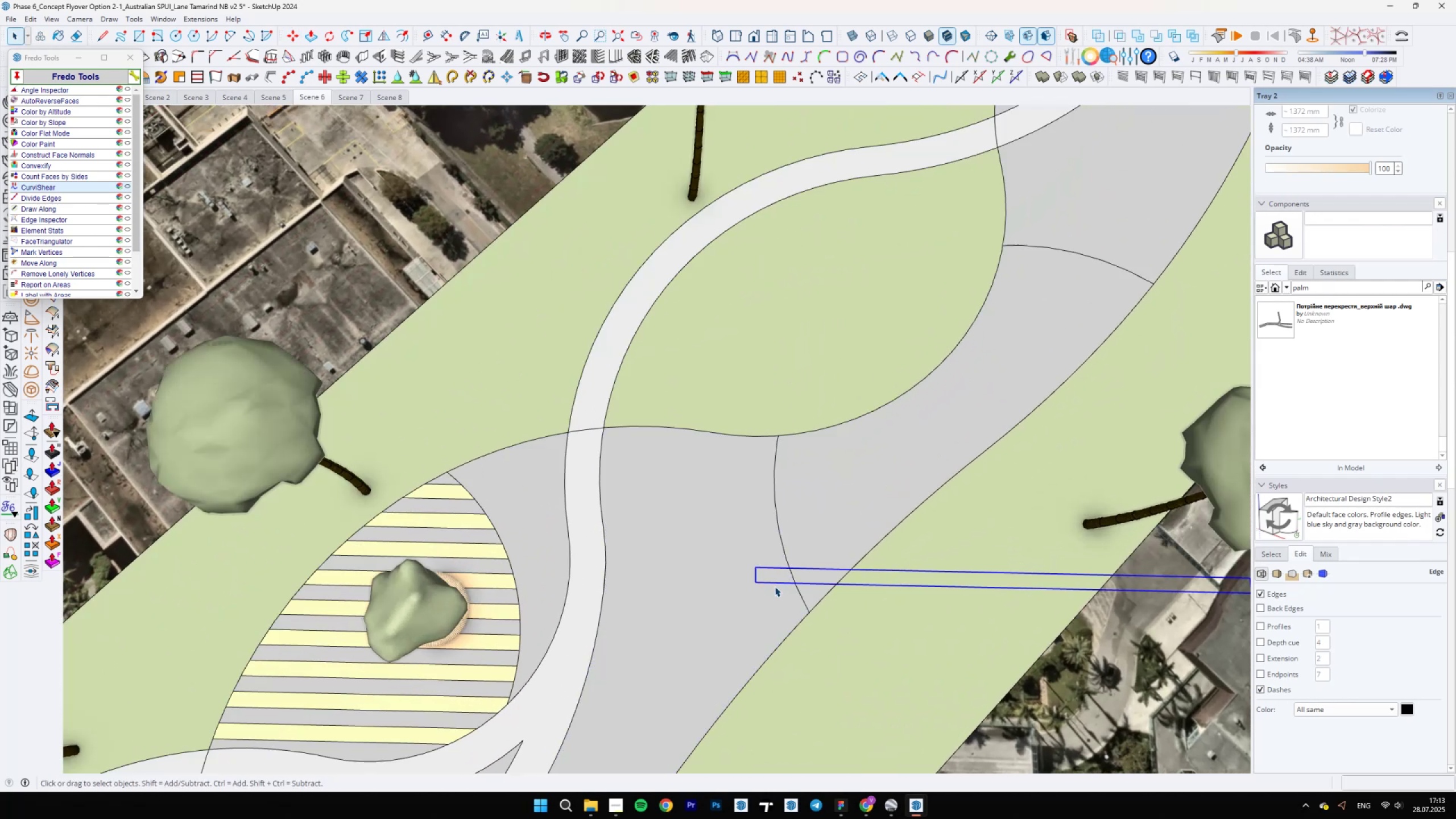 
key(M)
 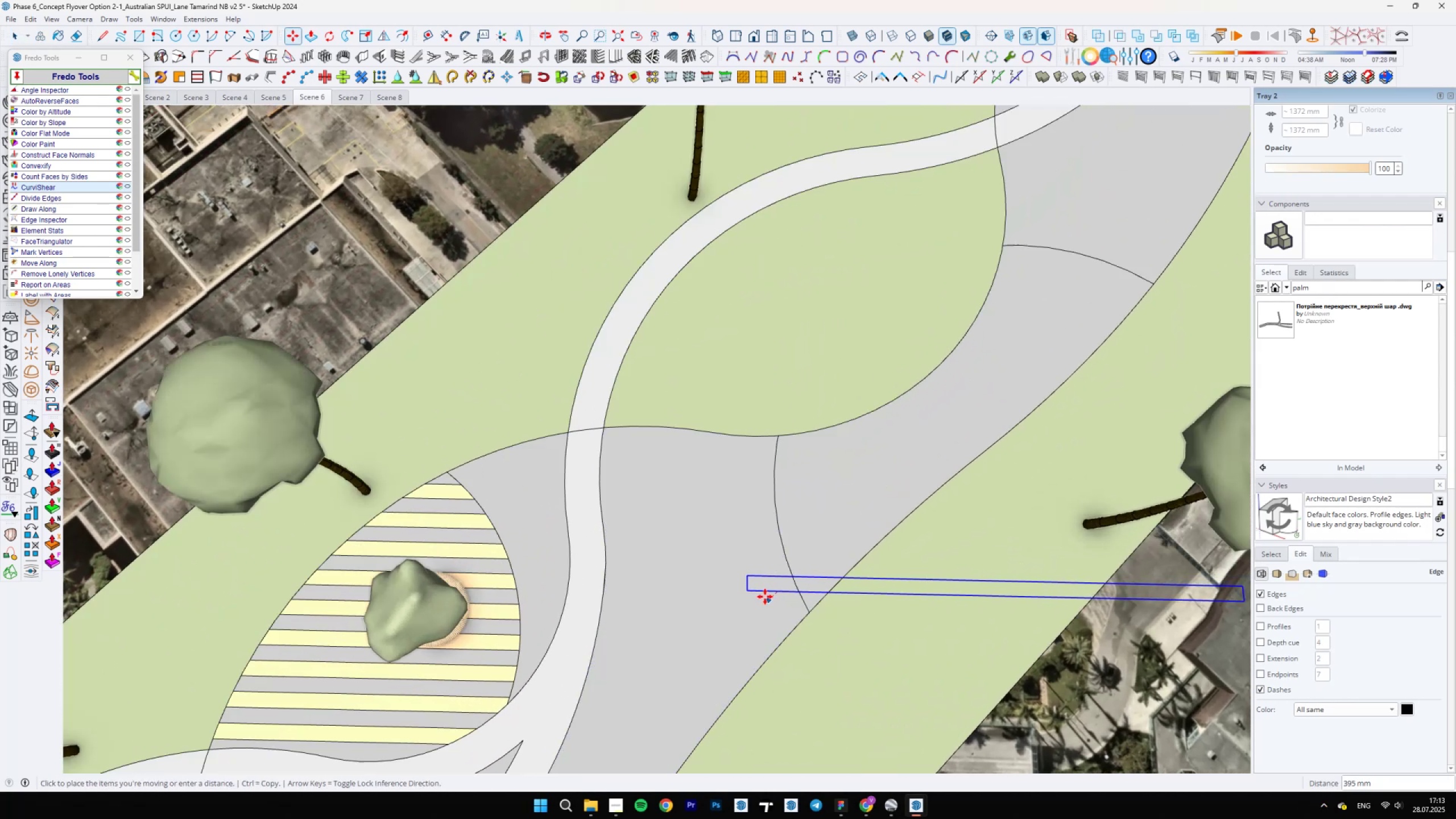 
left_click([766, 597])
 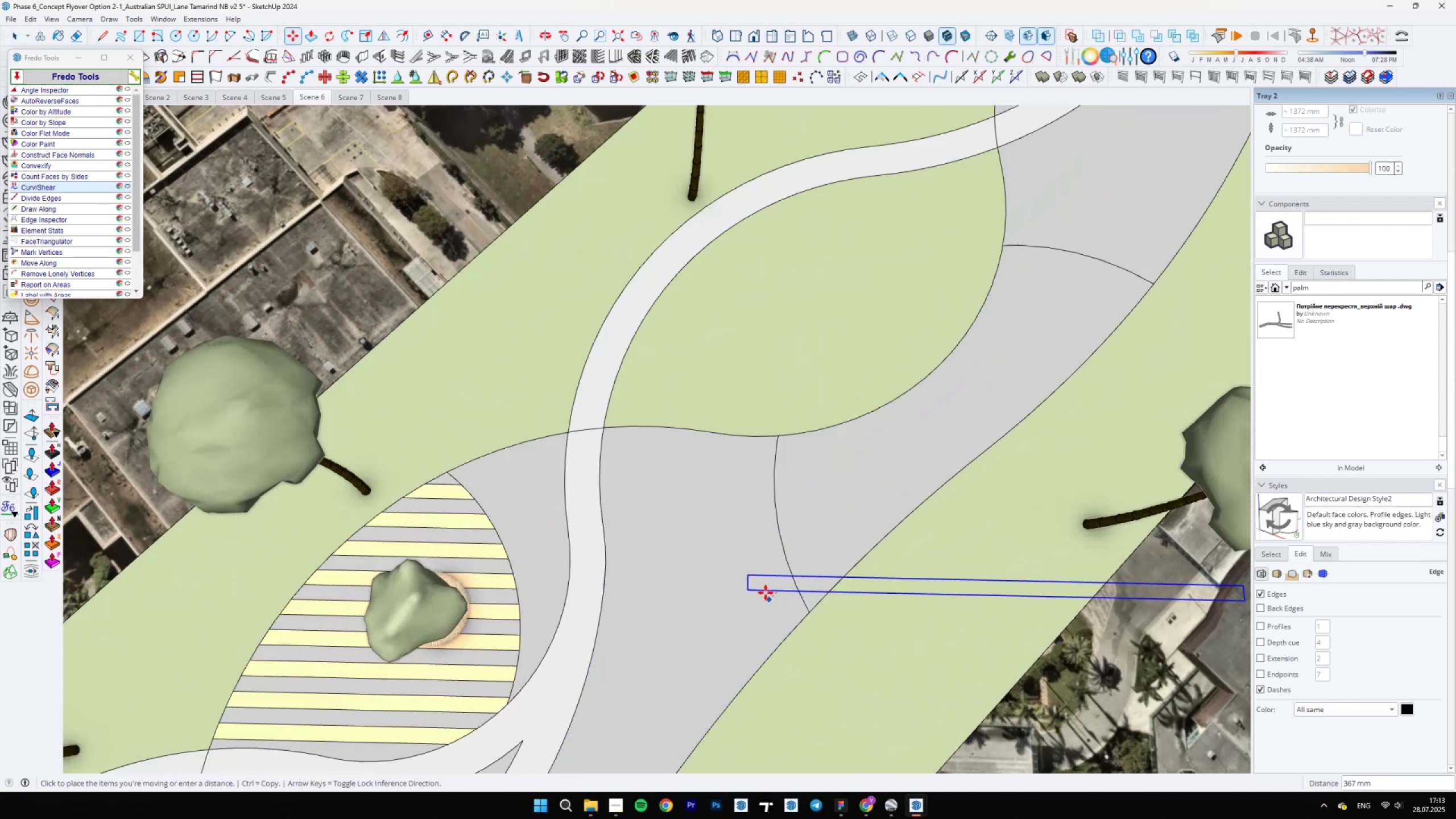 
scroll: coordinate [726, 467], scroll_direction: down, amount: 6.0
 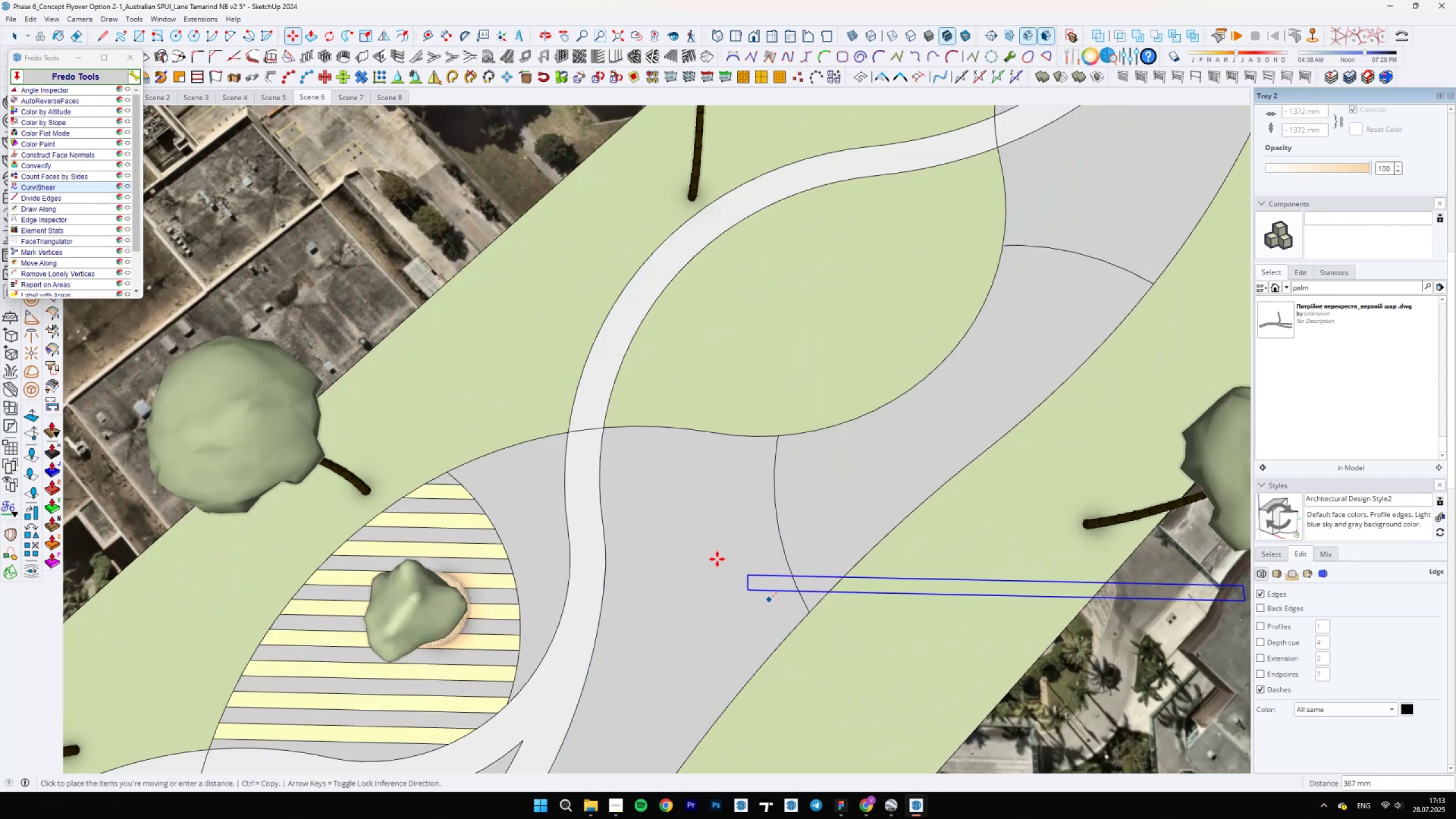 
key(Control+ControlLeft)
 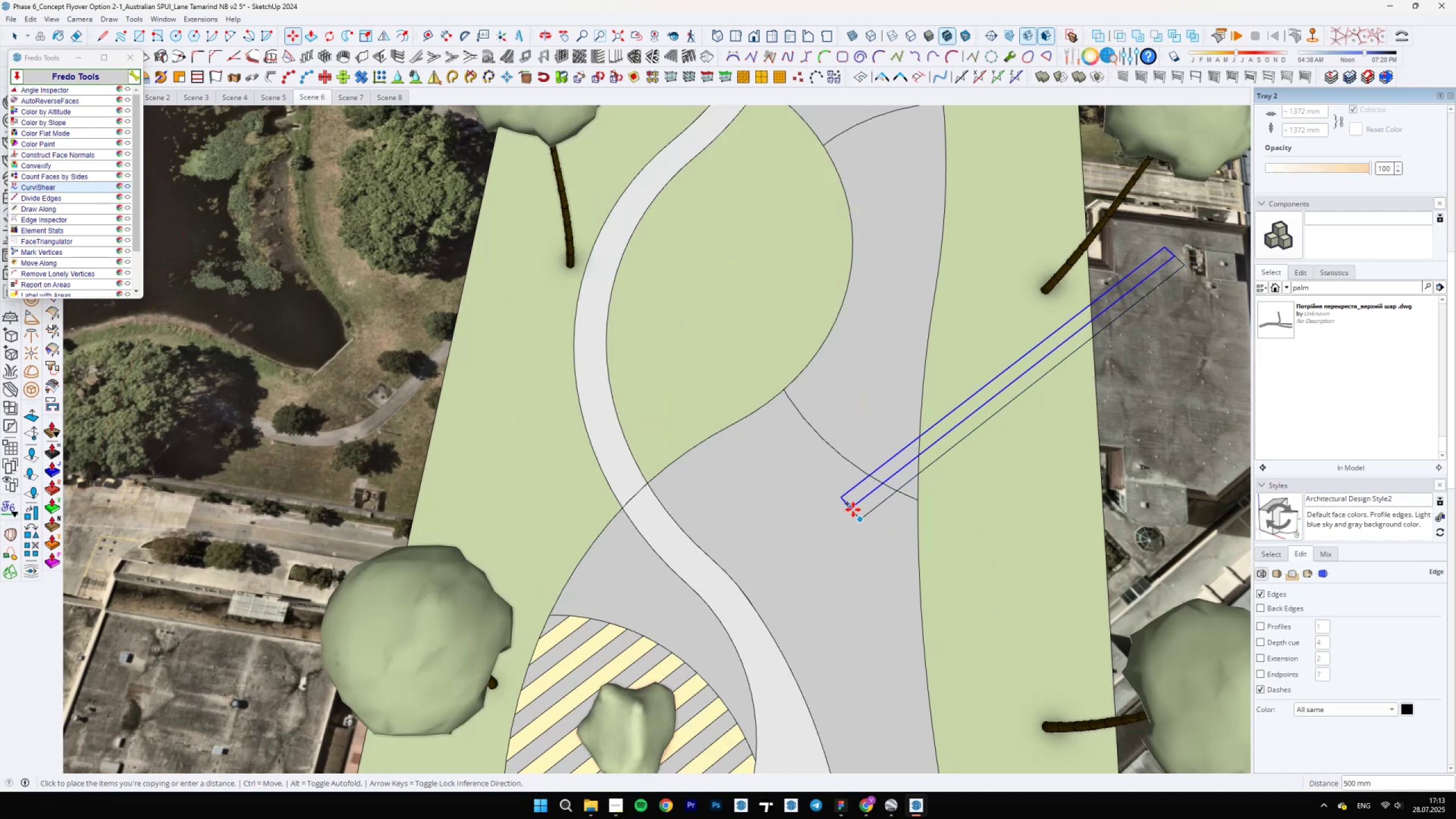 
type(1000)
 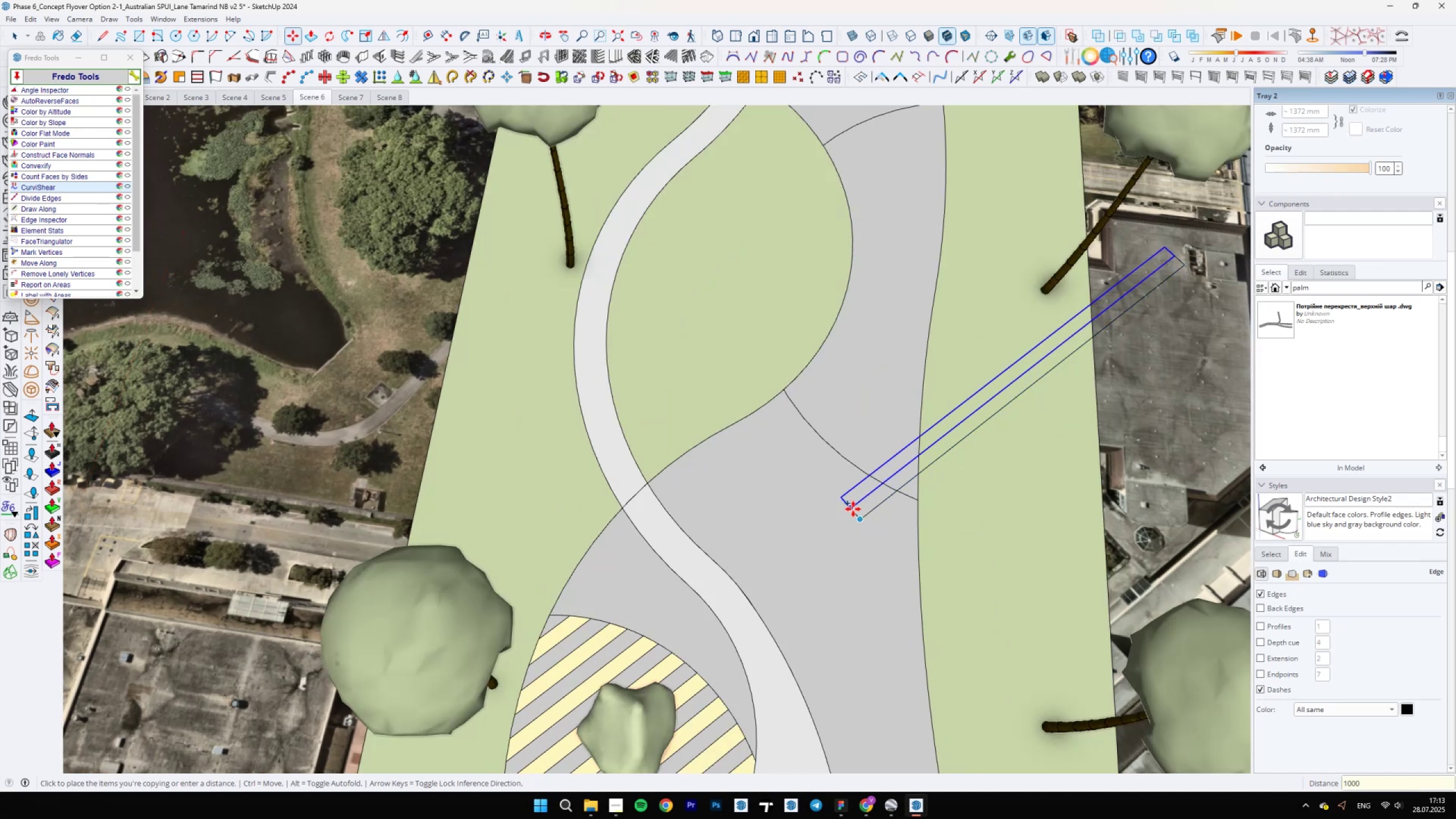 
key(Enter)
 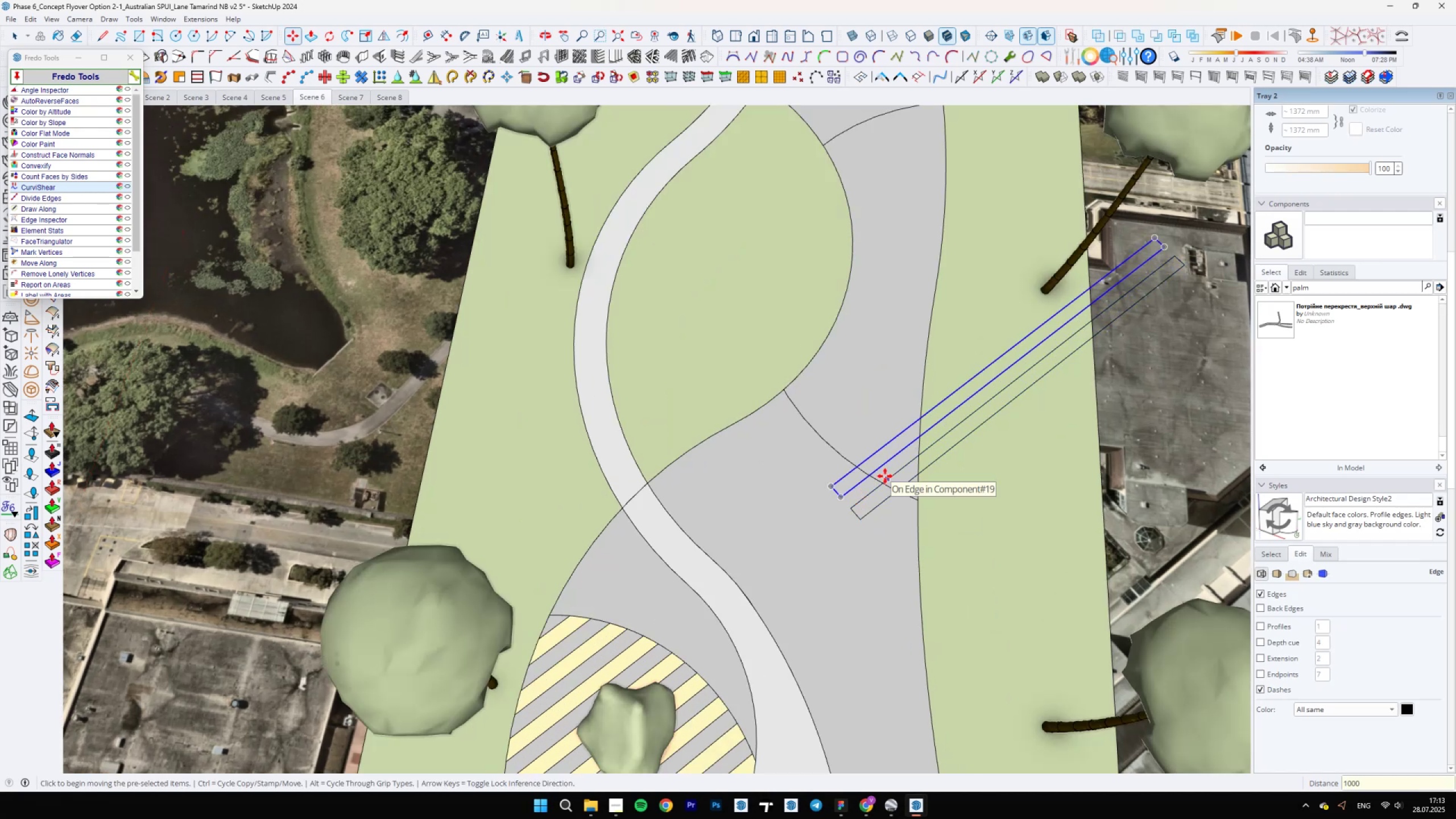 
scroll: coordinate [729, 582], scroll_direction: down, amount: 4.0
 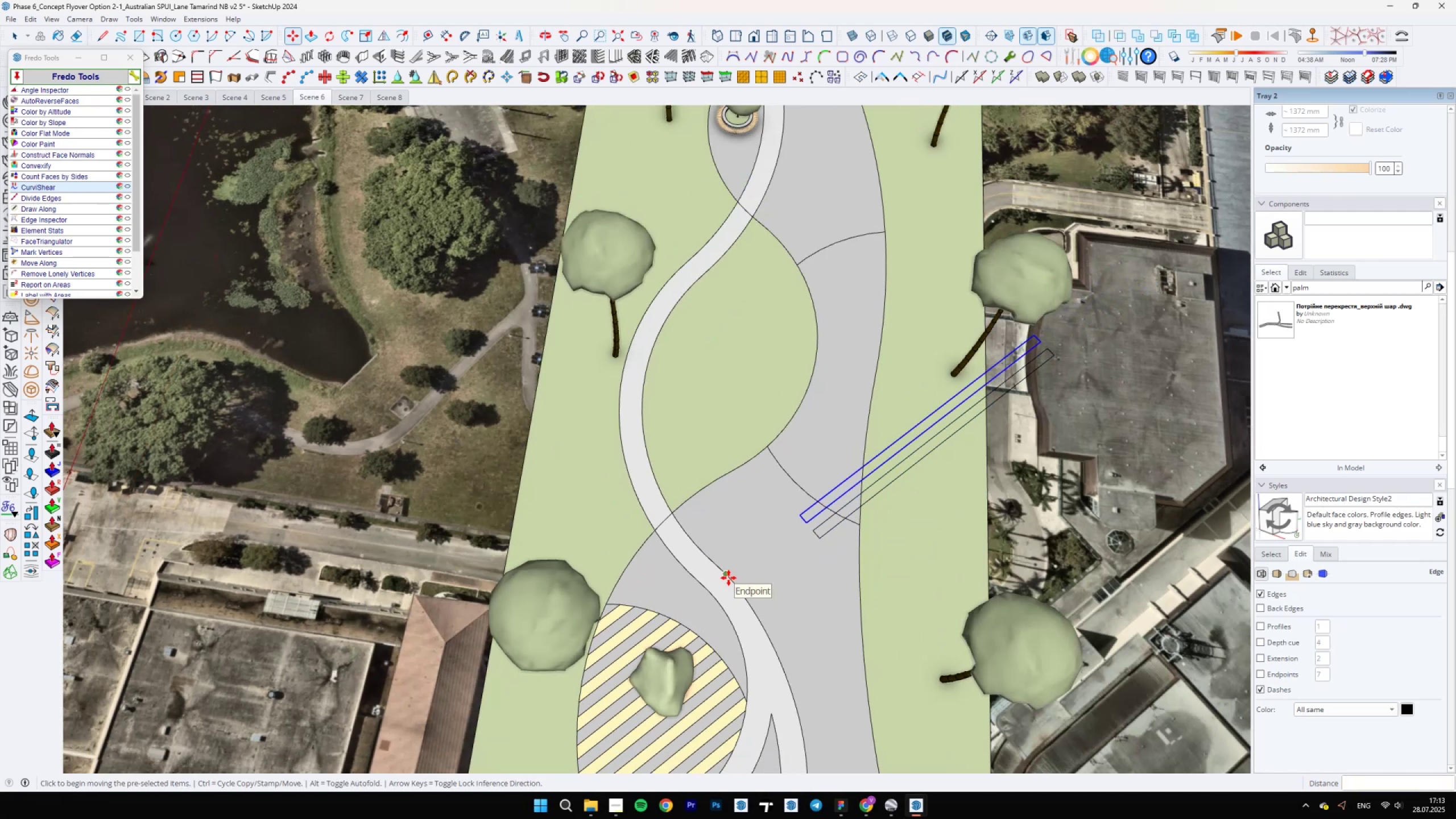 
type(x10)
 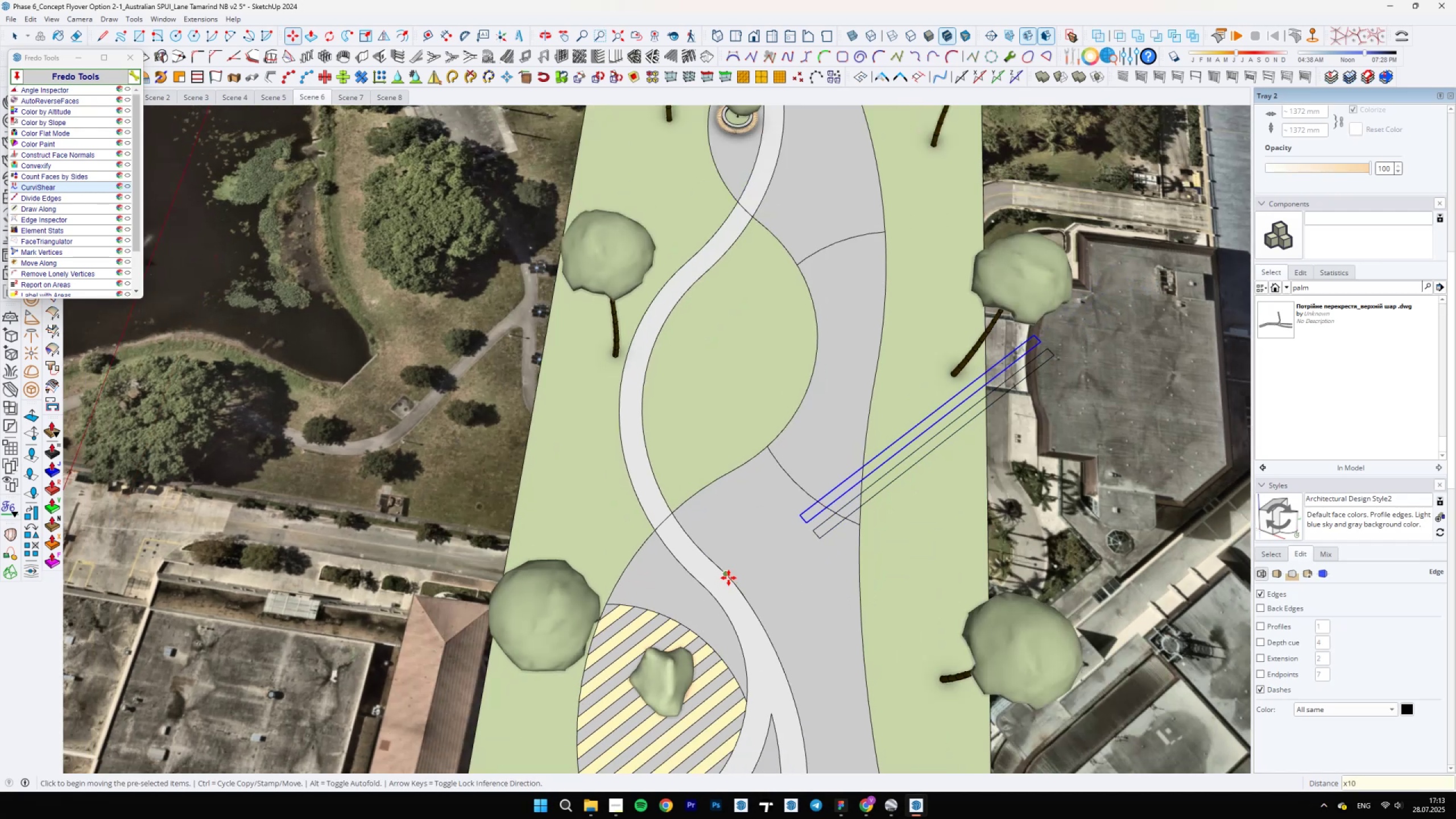 
key(Enter)
 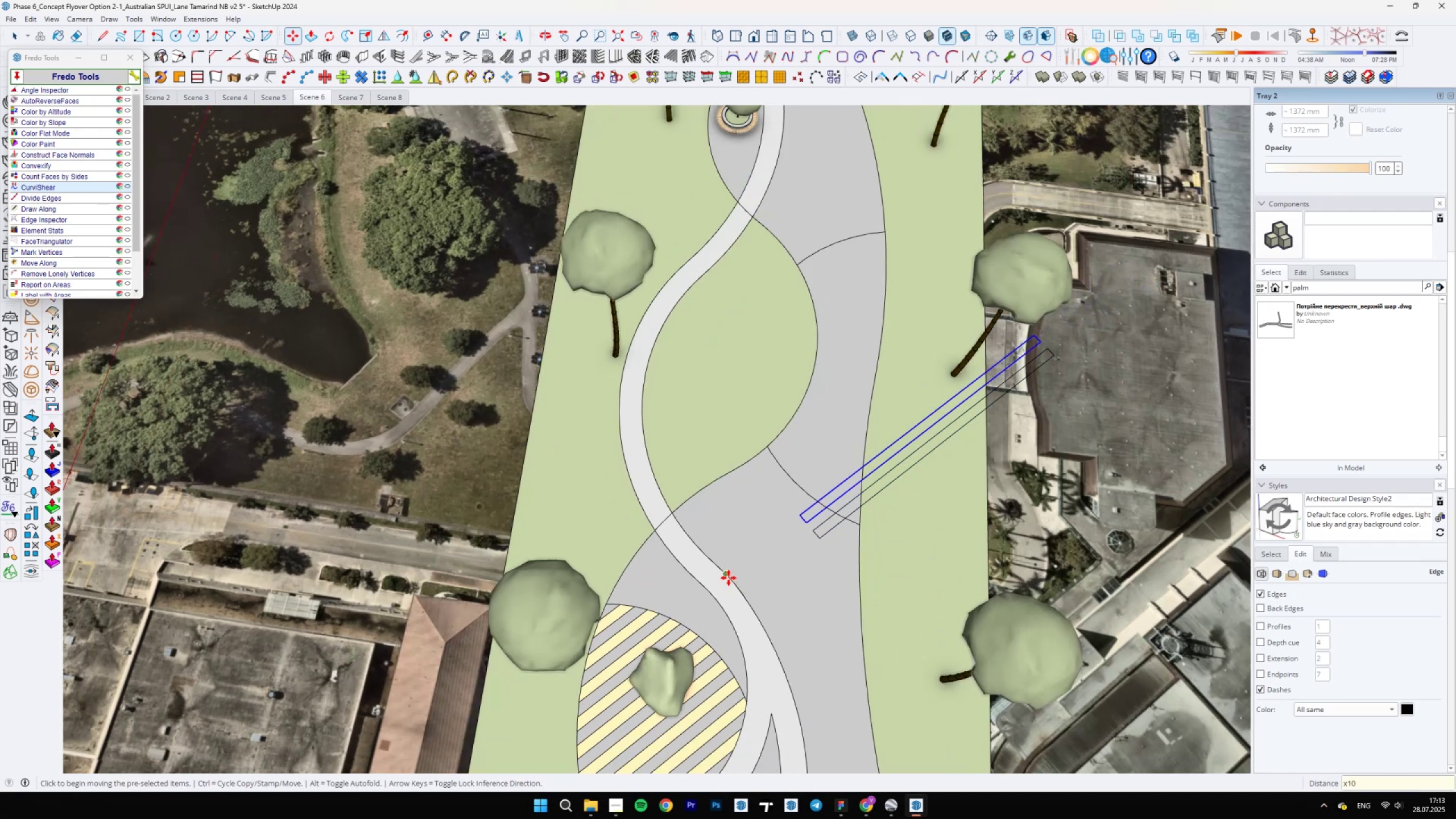 
type(x12)
 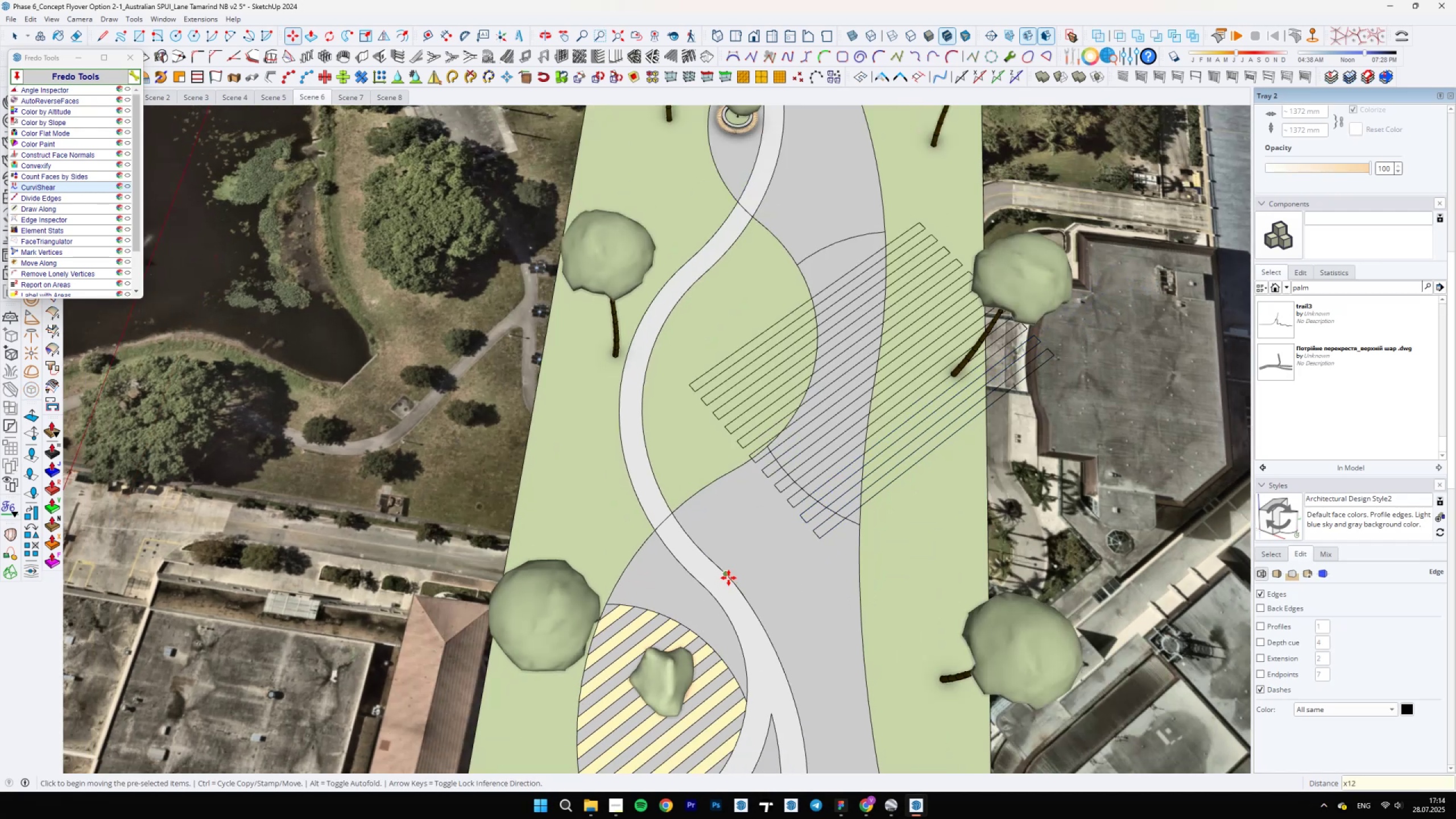 
key(Enter)
 